 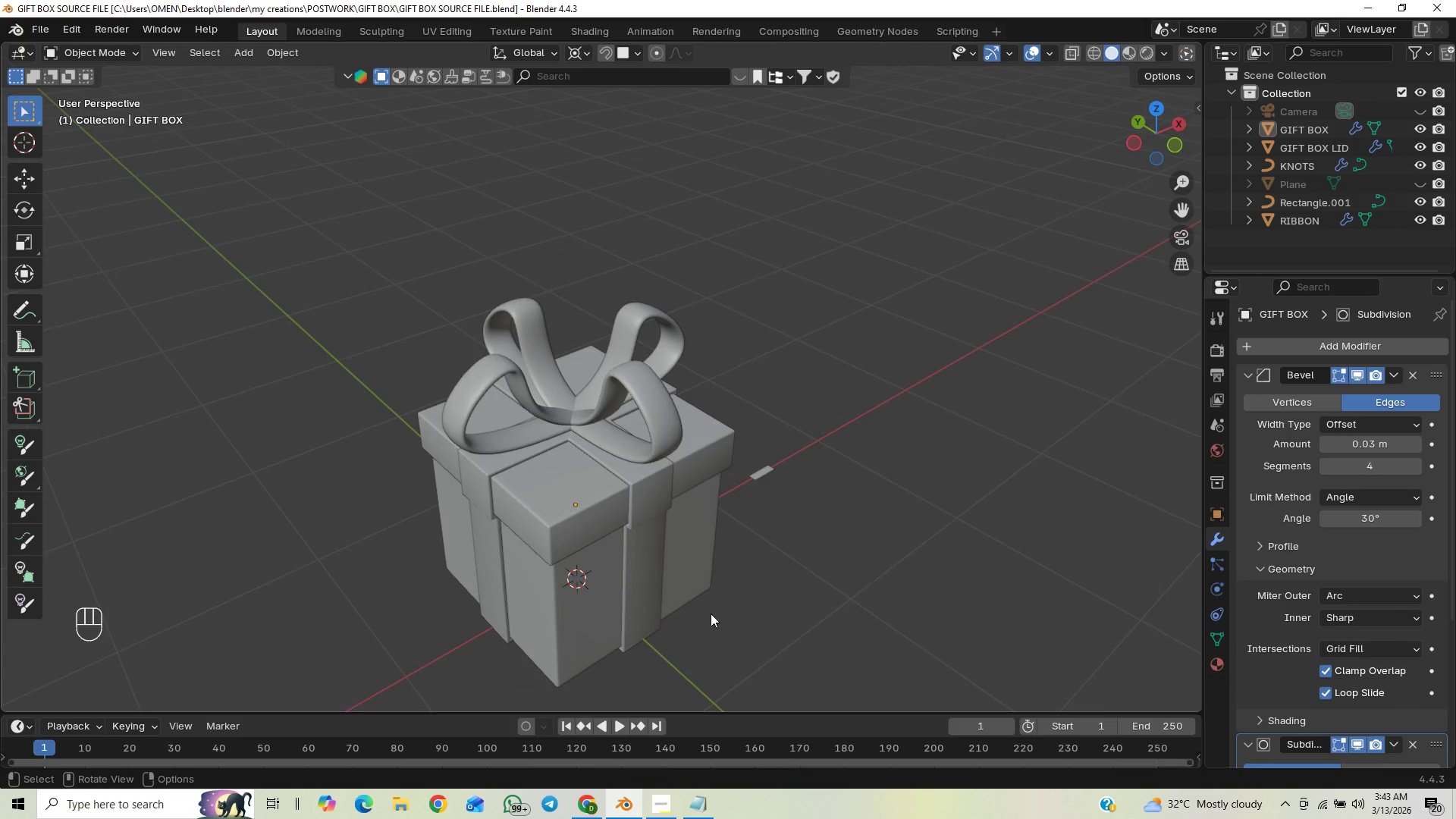 
left_click([1304, 185])
 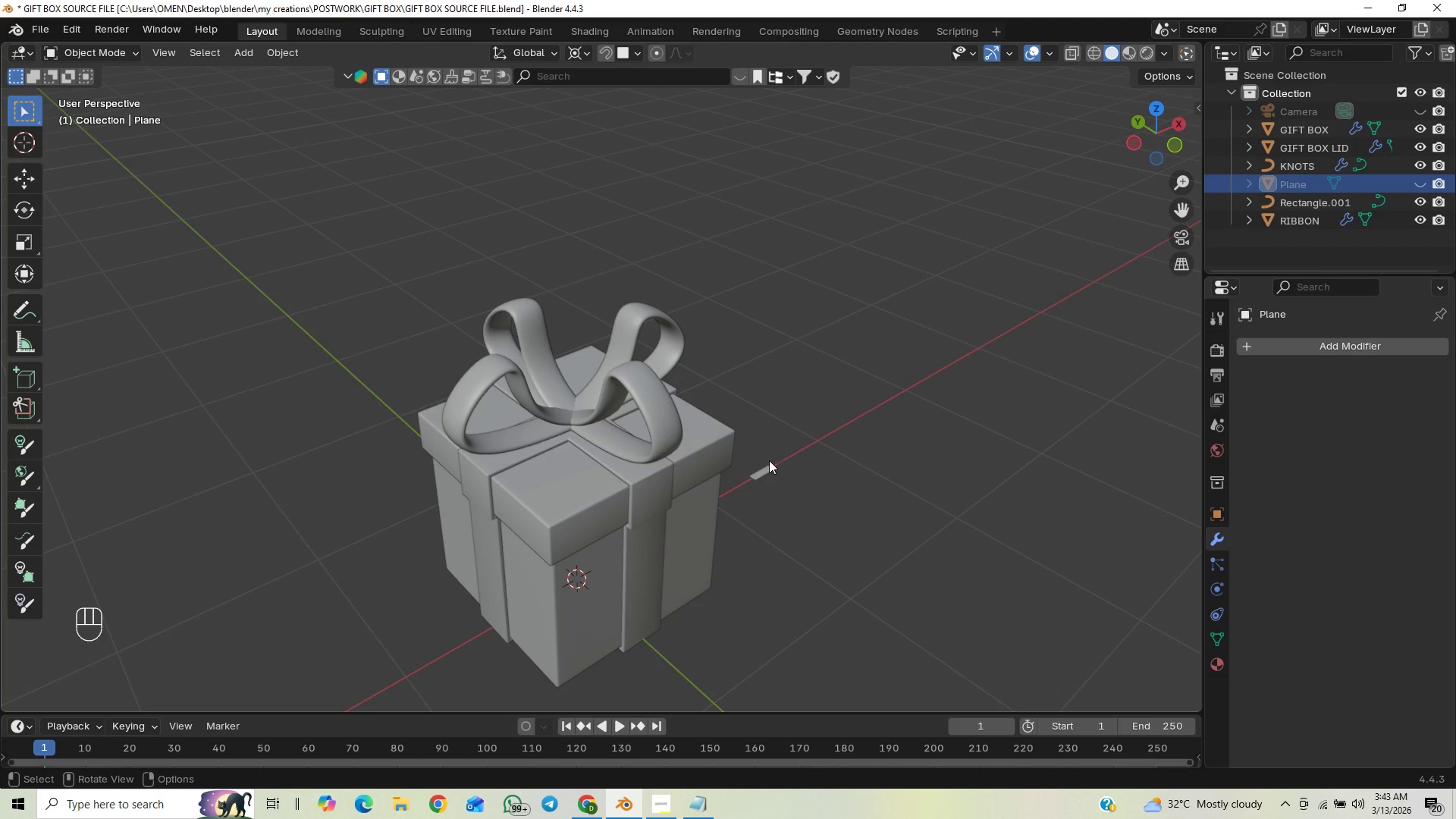 
left_click([767, 466])
 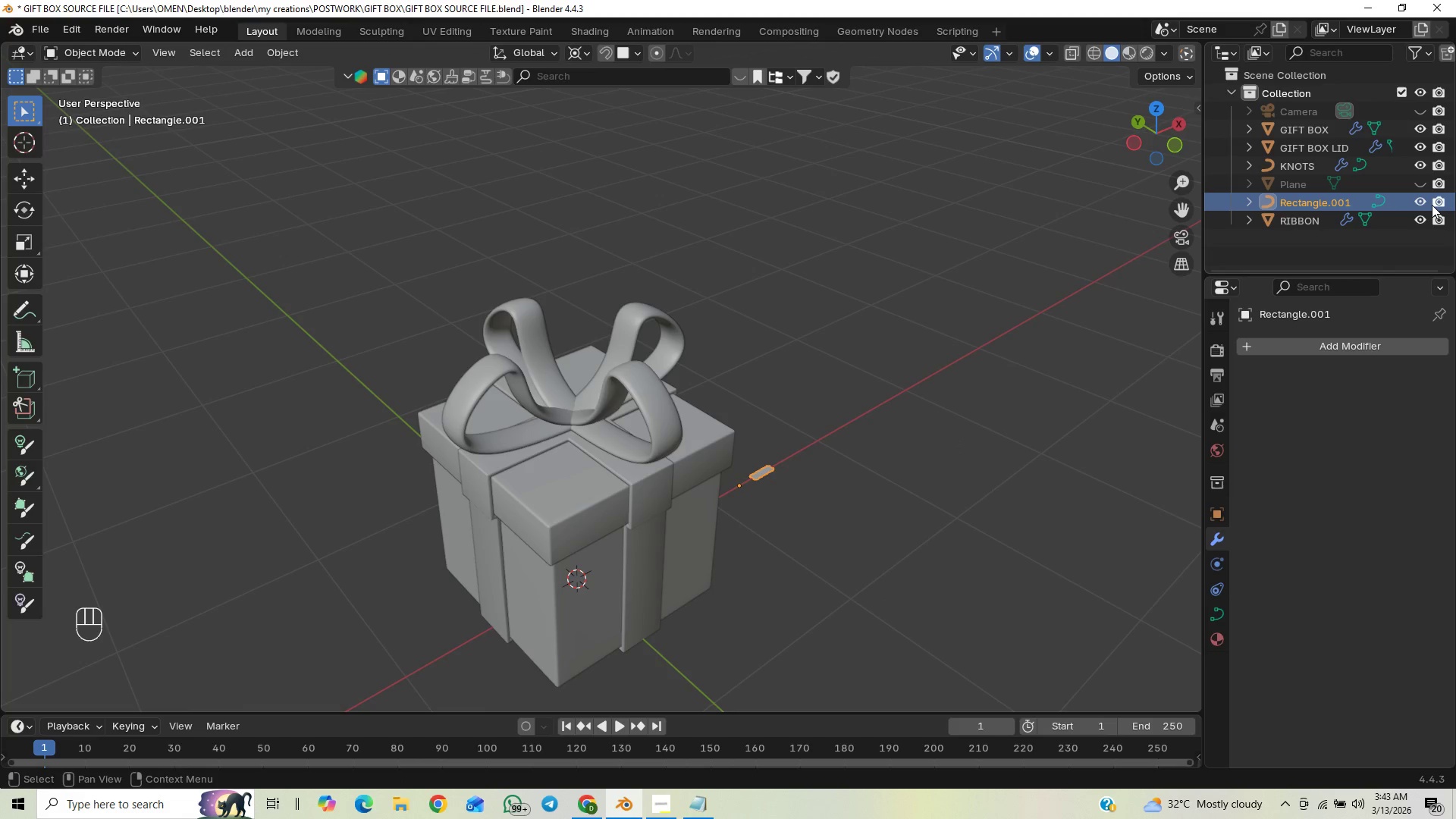 
left_click([1434, 202])
 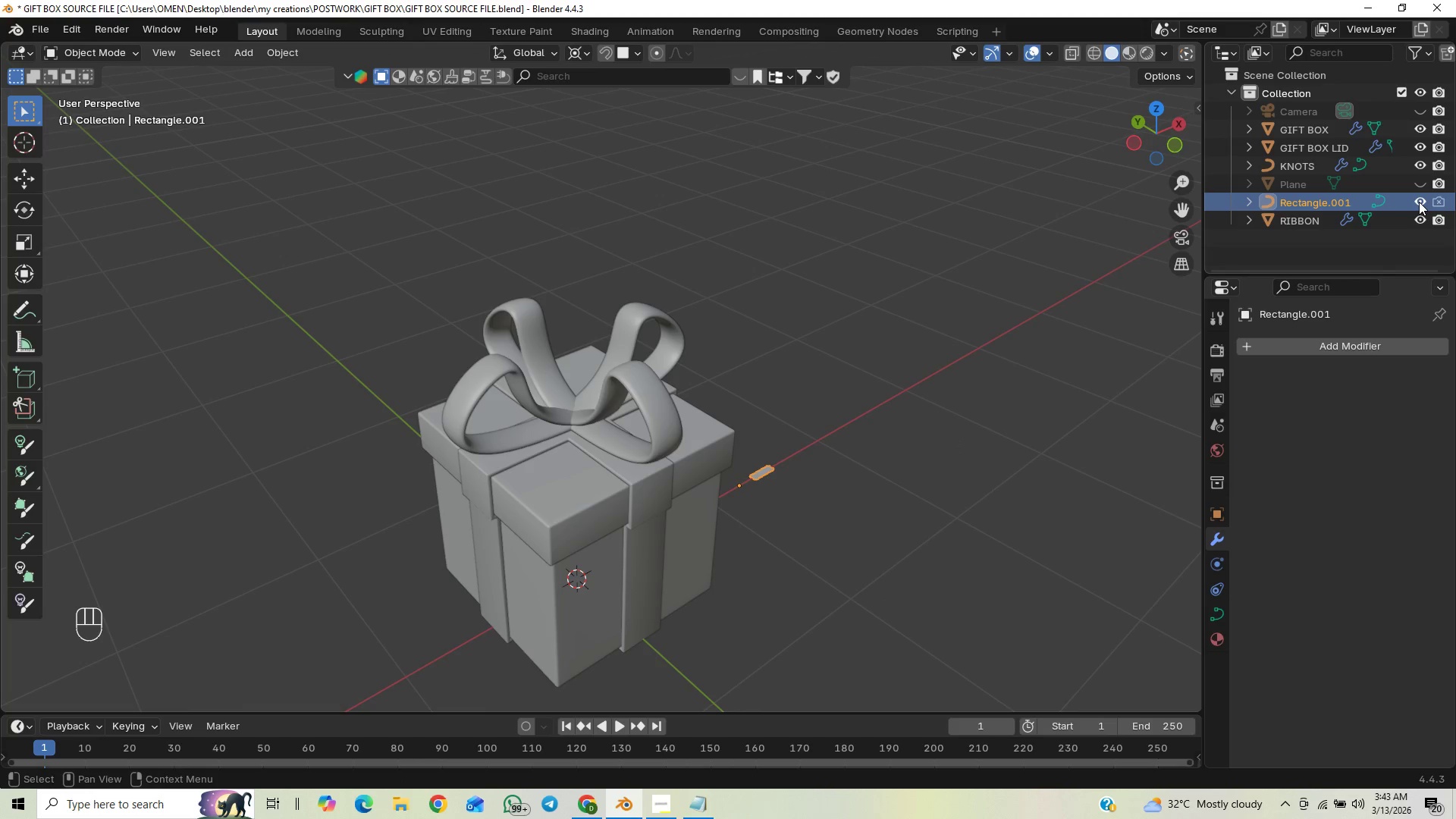 
left_click([1419, 202])
 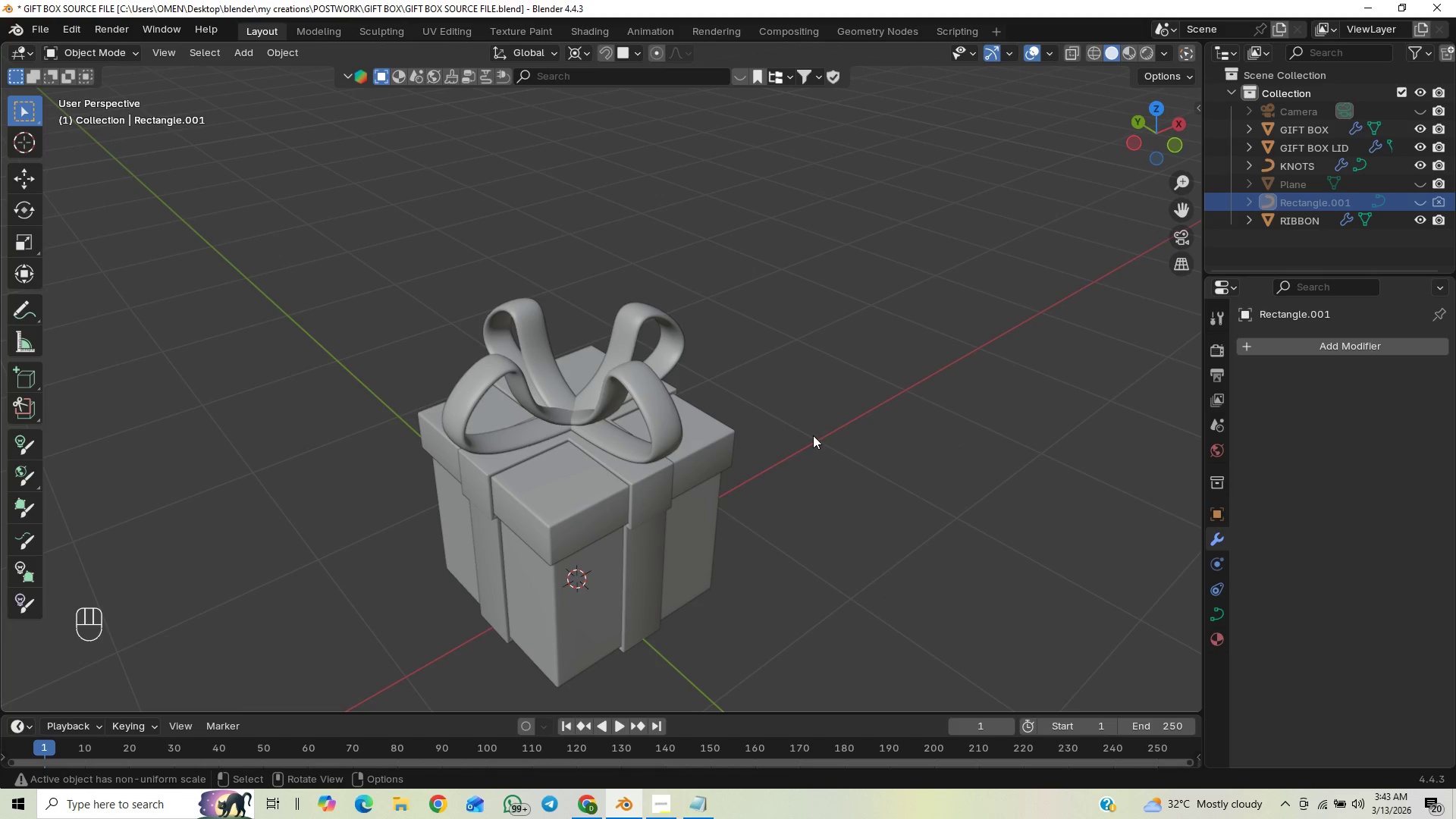 
scroll: coordinate [811, 448], scroll_direction: up, amount: 2.0
 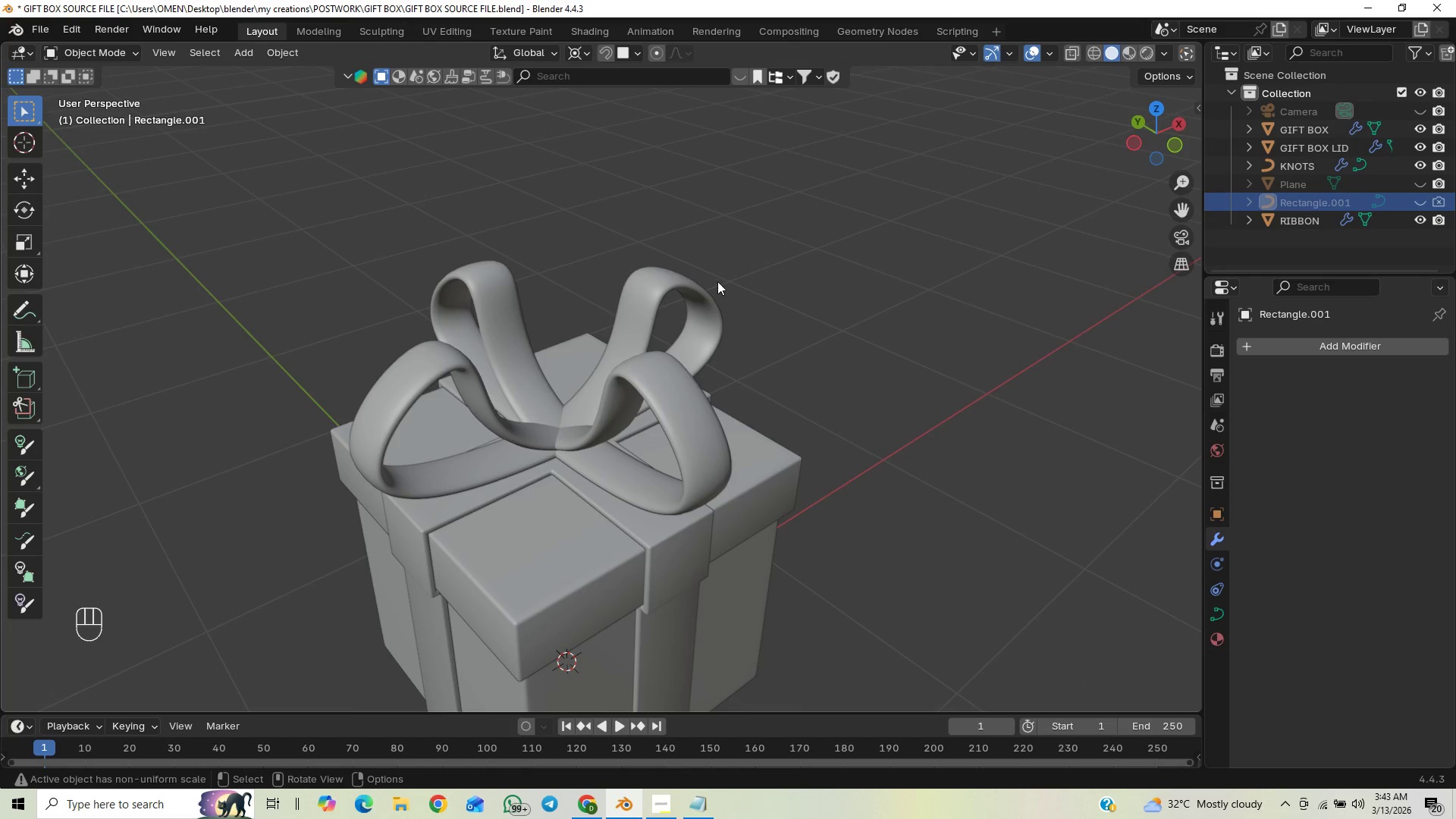 
key(Control+S)
 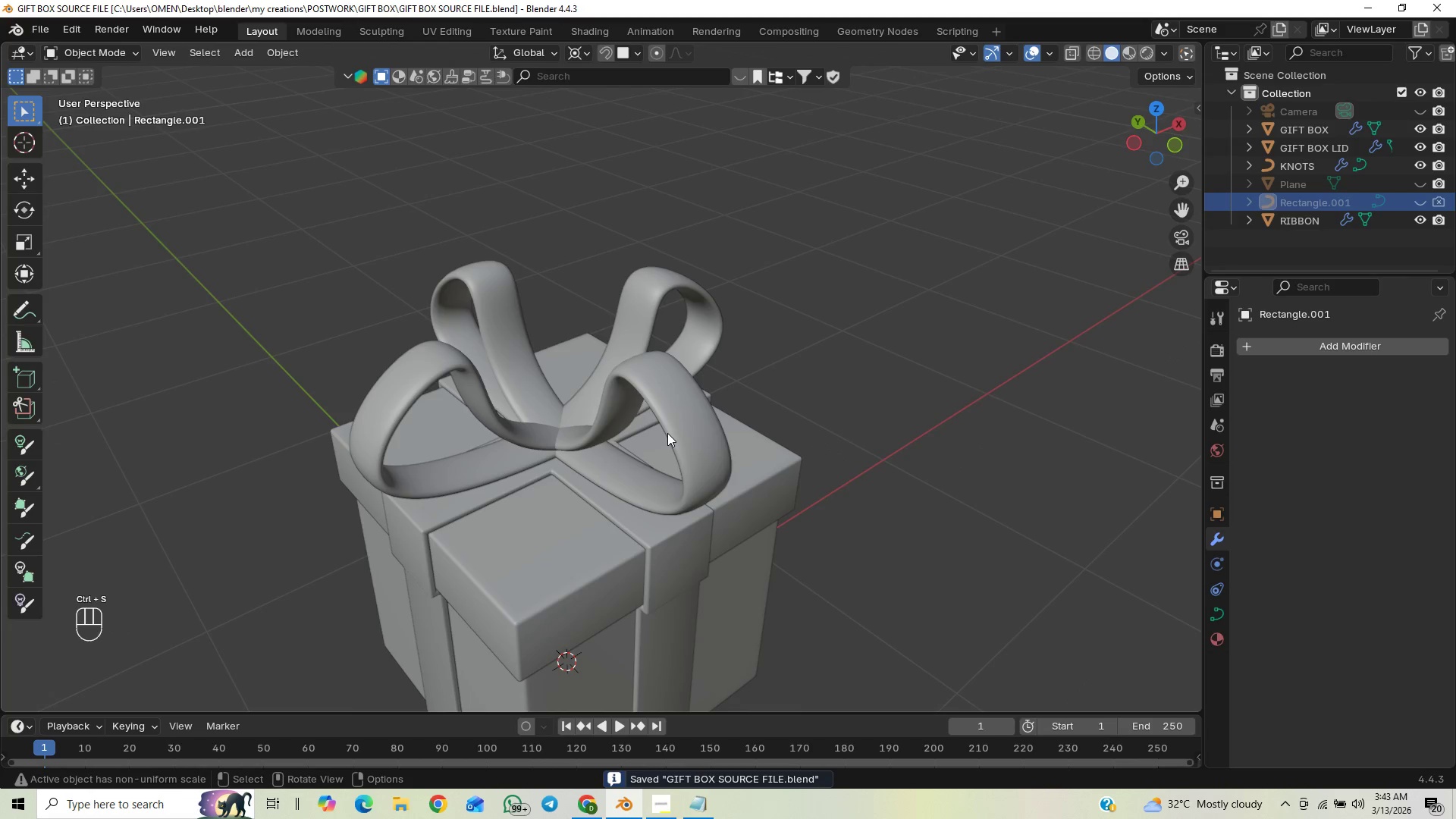 
scroll: coordinate [664, 435], scroll_direction: up, amount: 2.0
 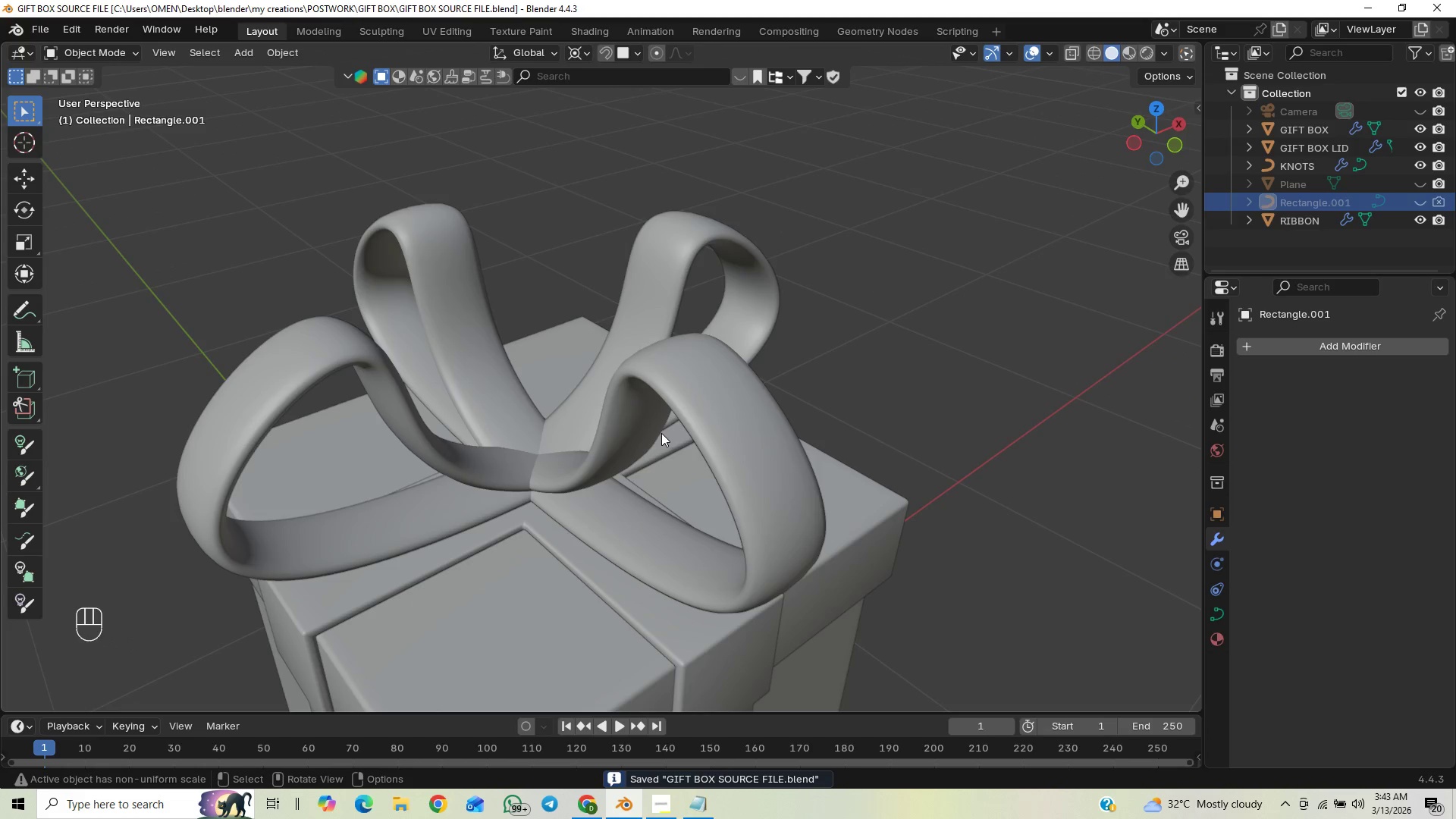 
hold_key(key=ShiftLeft, duration=0.39)
 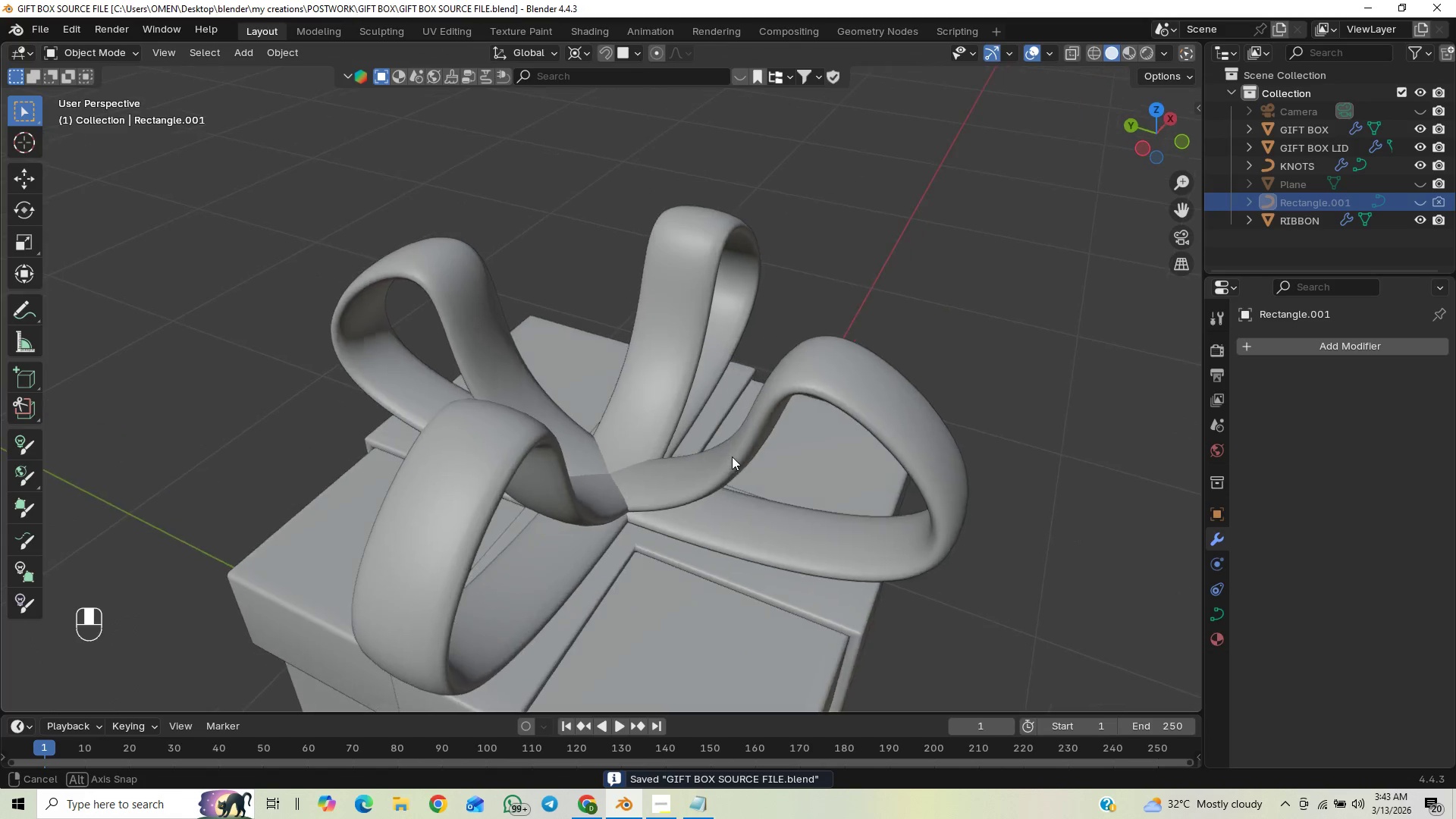 
hold_key(key=ShiftLeft, duration=0.66)
scroll: coordinate [739, 454], scroll_direction: up, amount: 1.0
 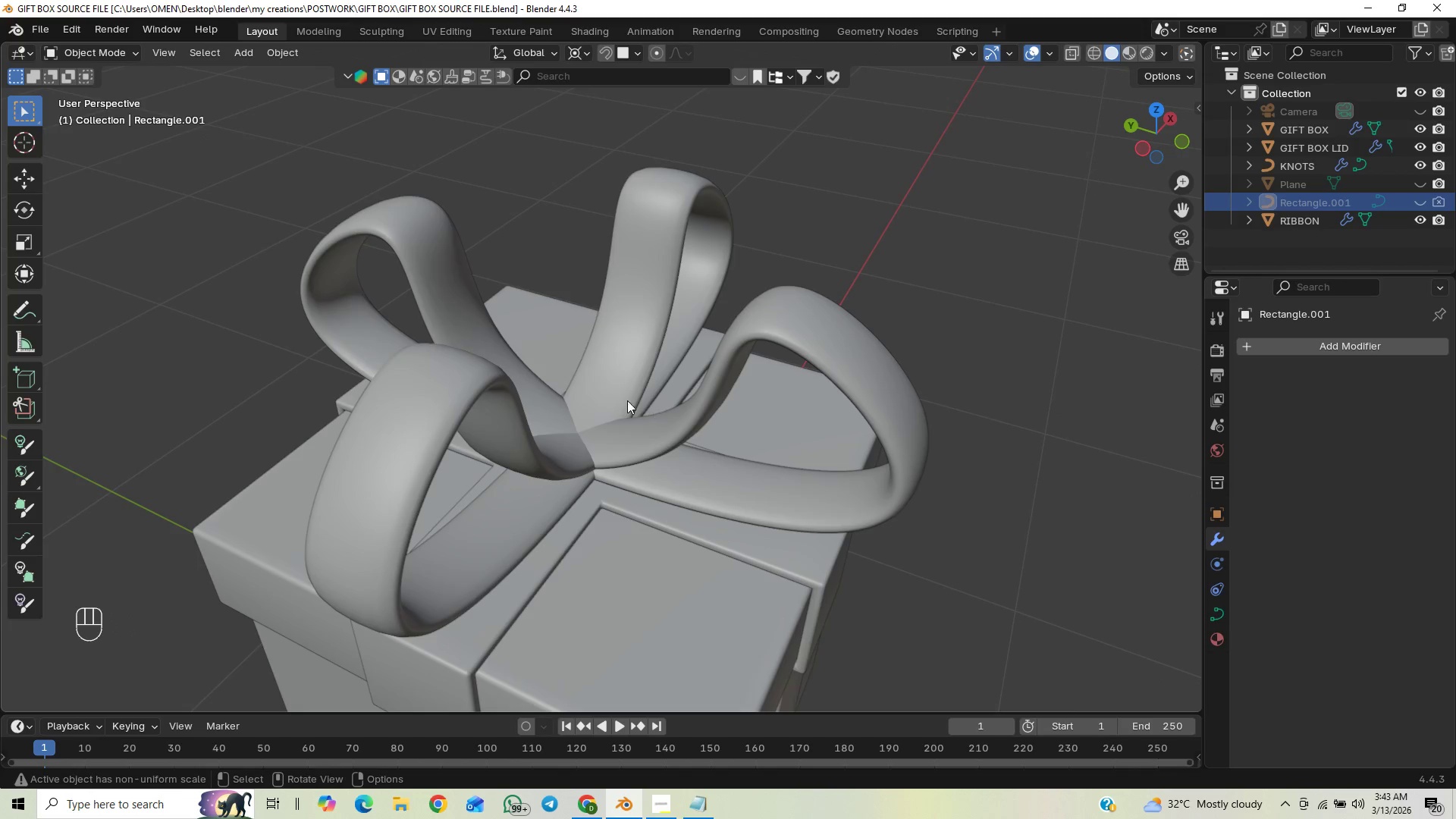 
key(Shift+A)
 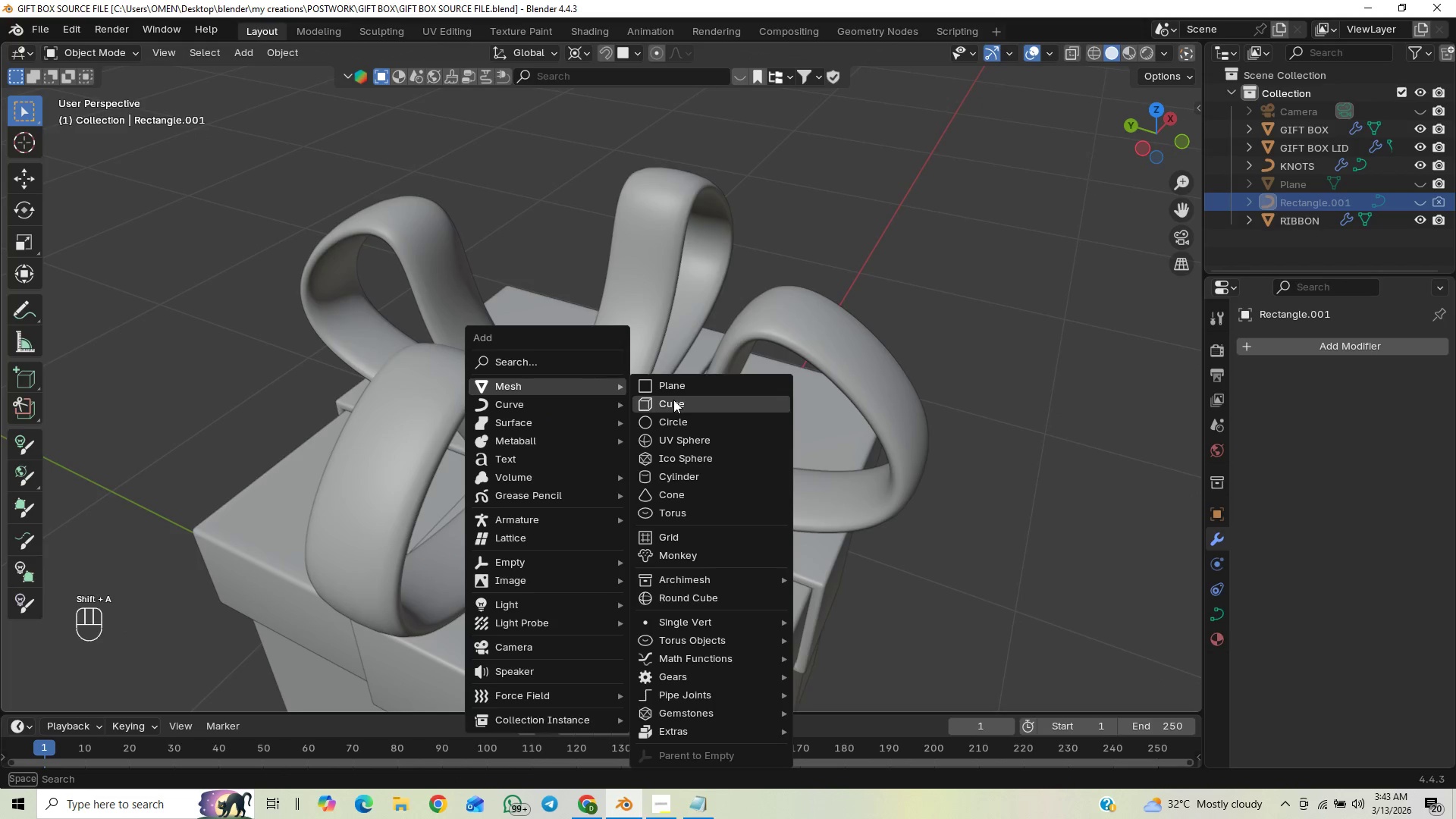 
left_click([673, 403])
 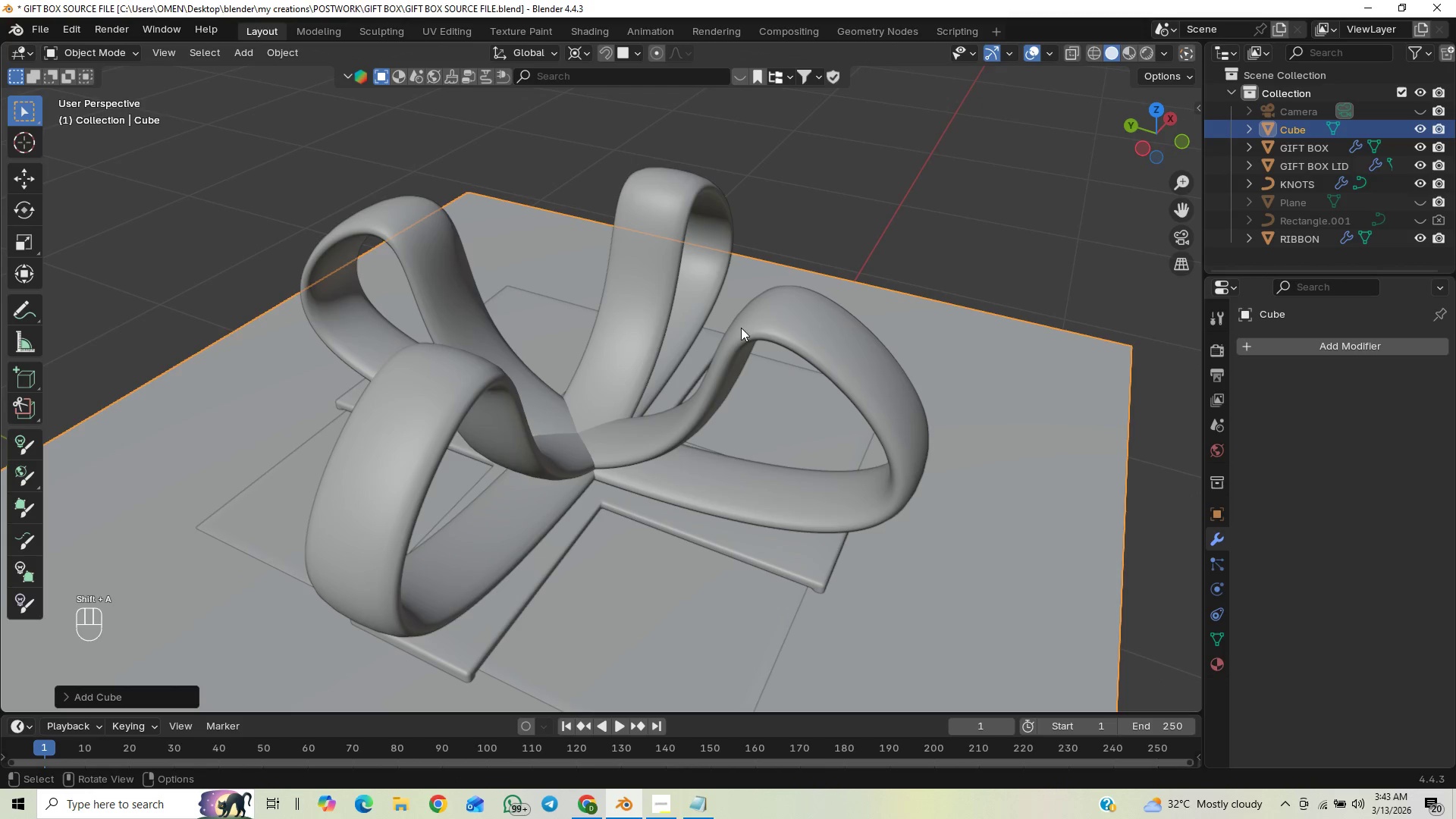 
scroll: coordinate [950, 308], scroll_direction: down, amount: 6.0
 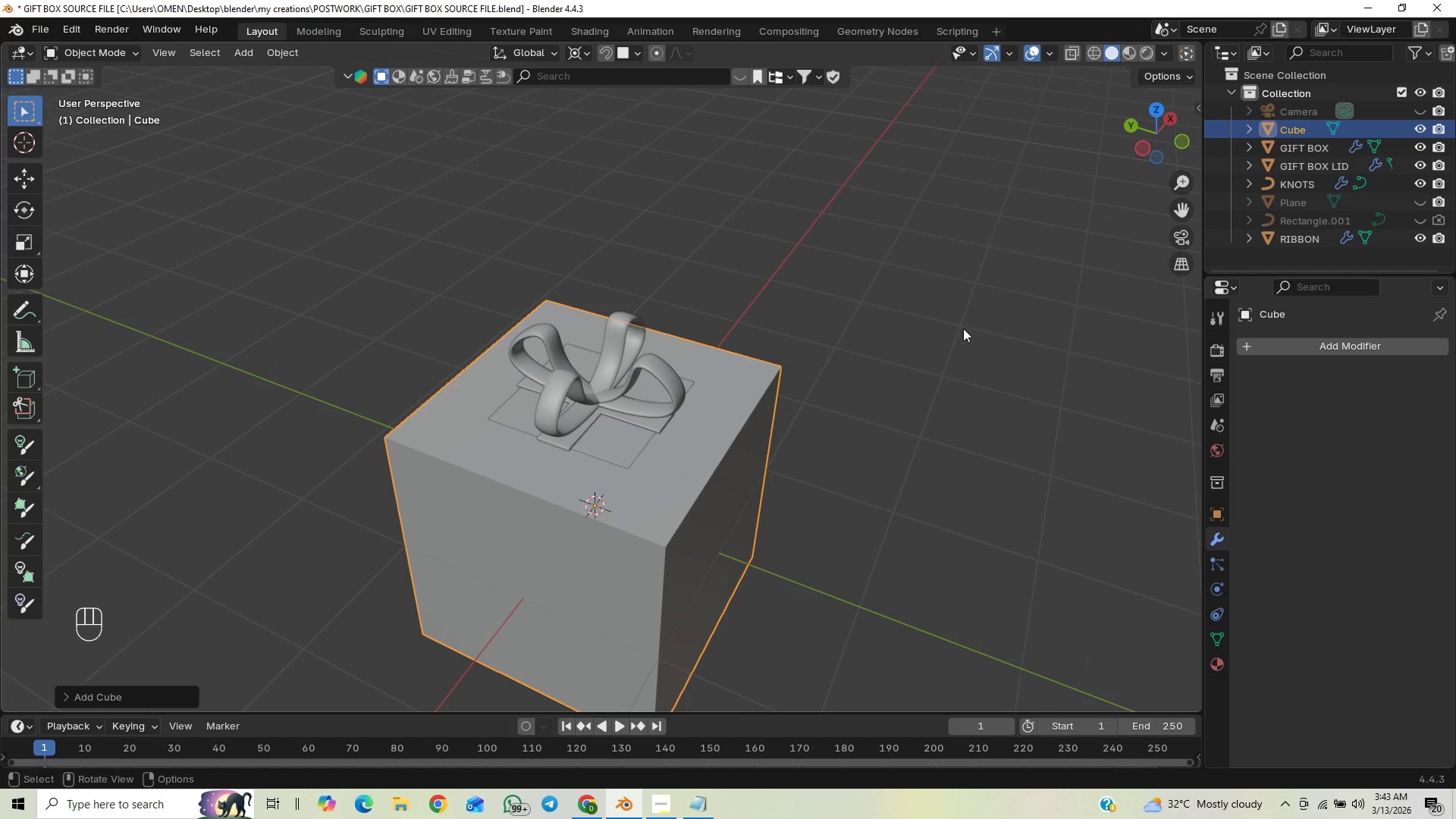 
key(S)
 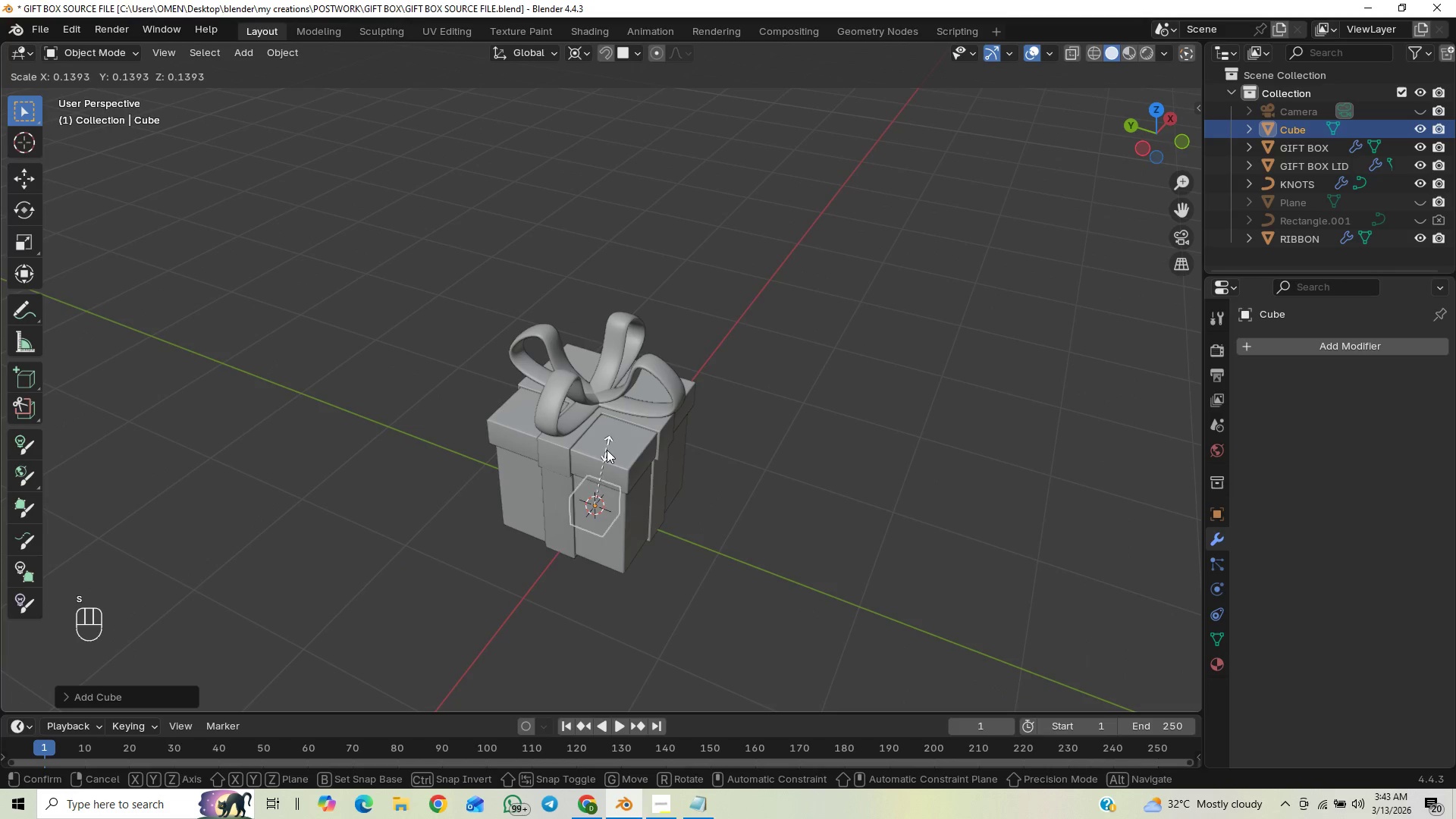 
left_click([601, 467])
 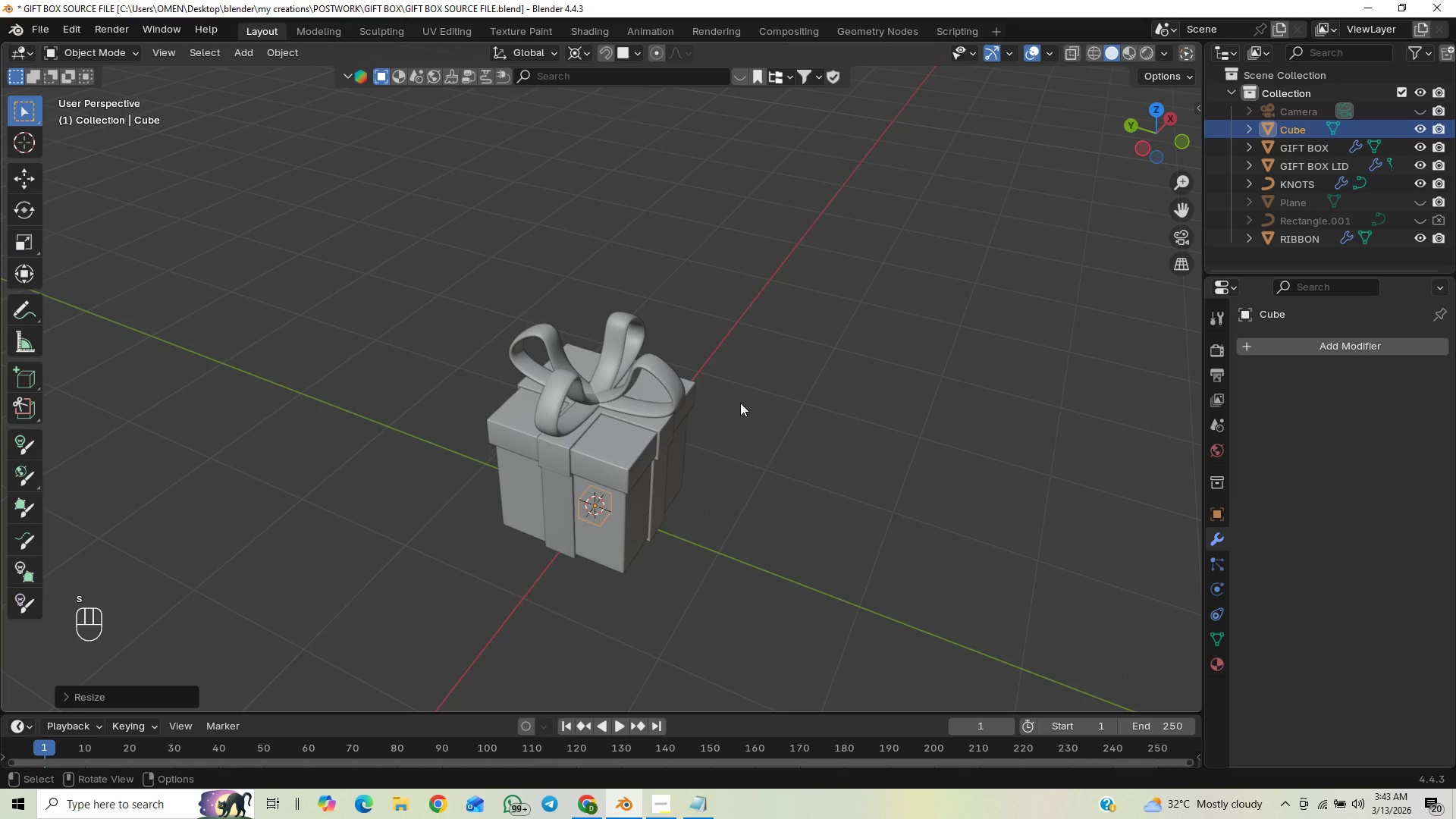 
type(gz)
 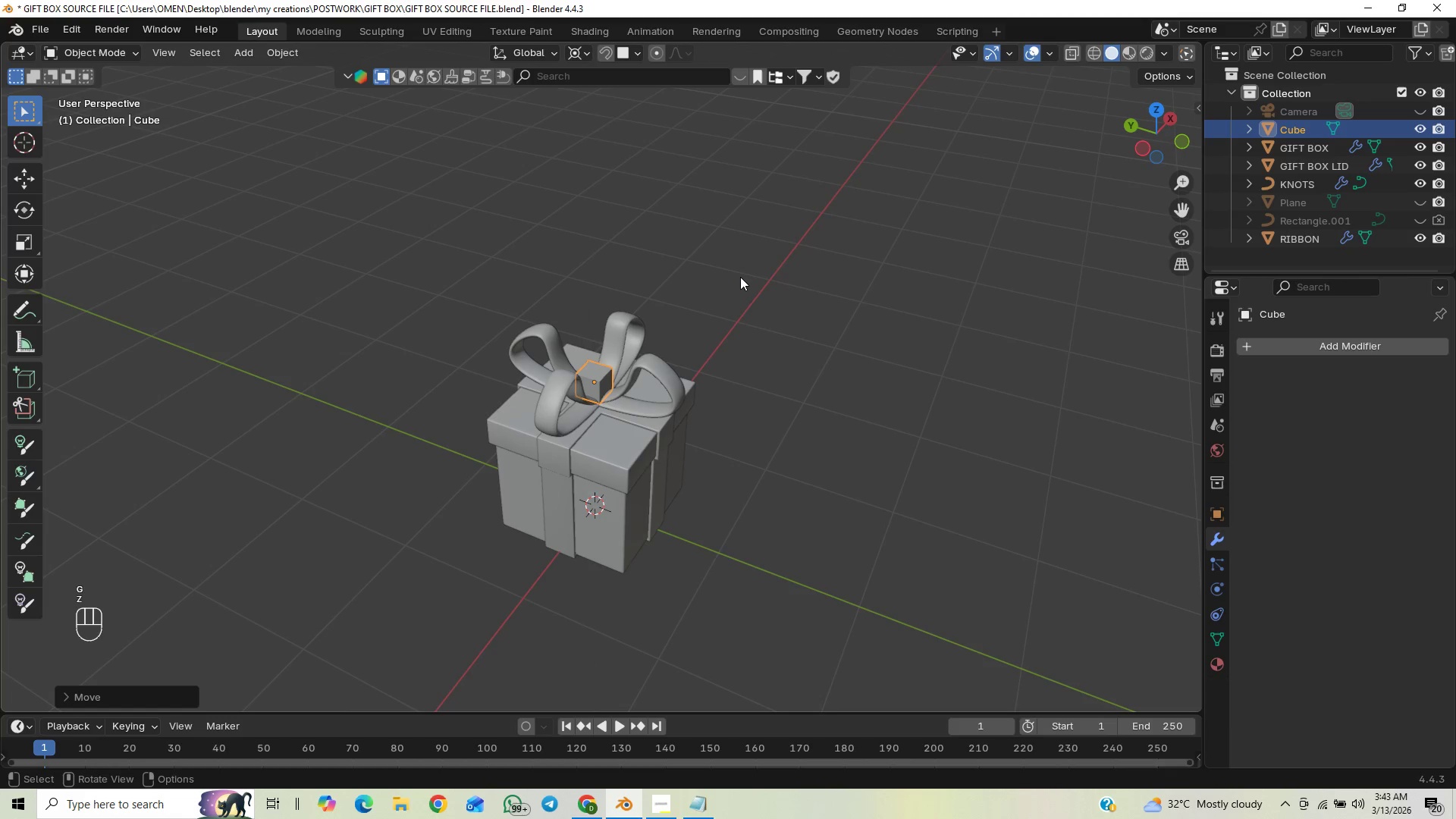 
scroll: coordinate [793, 337], scroll_direction: up, amount: 7.0
 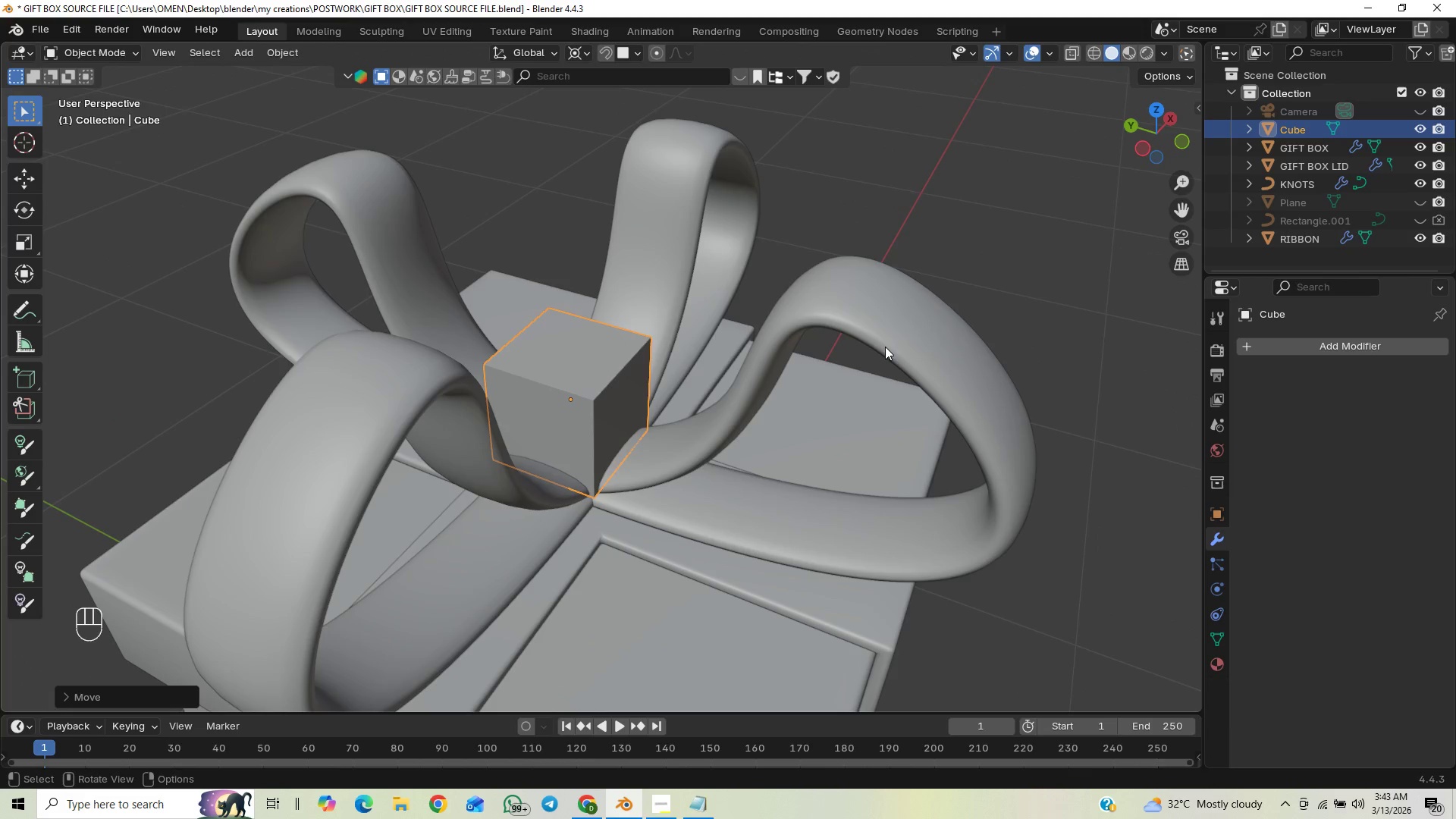 
type(sgz)
 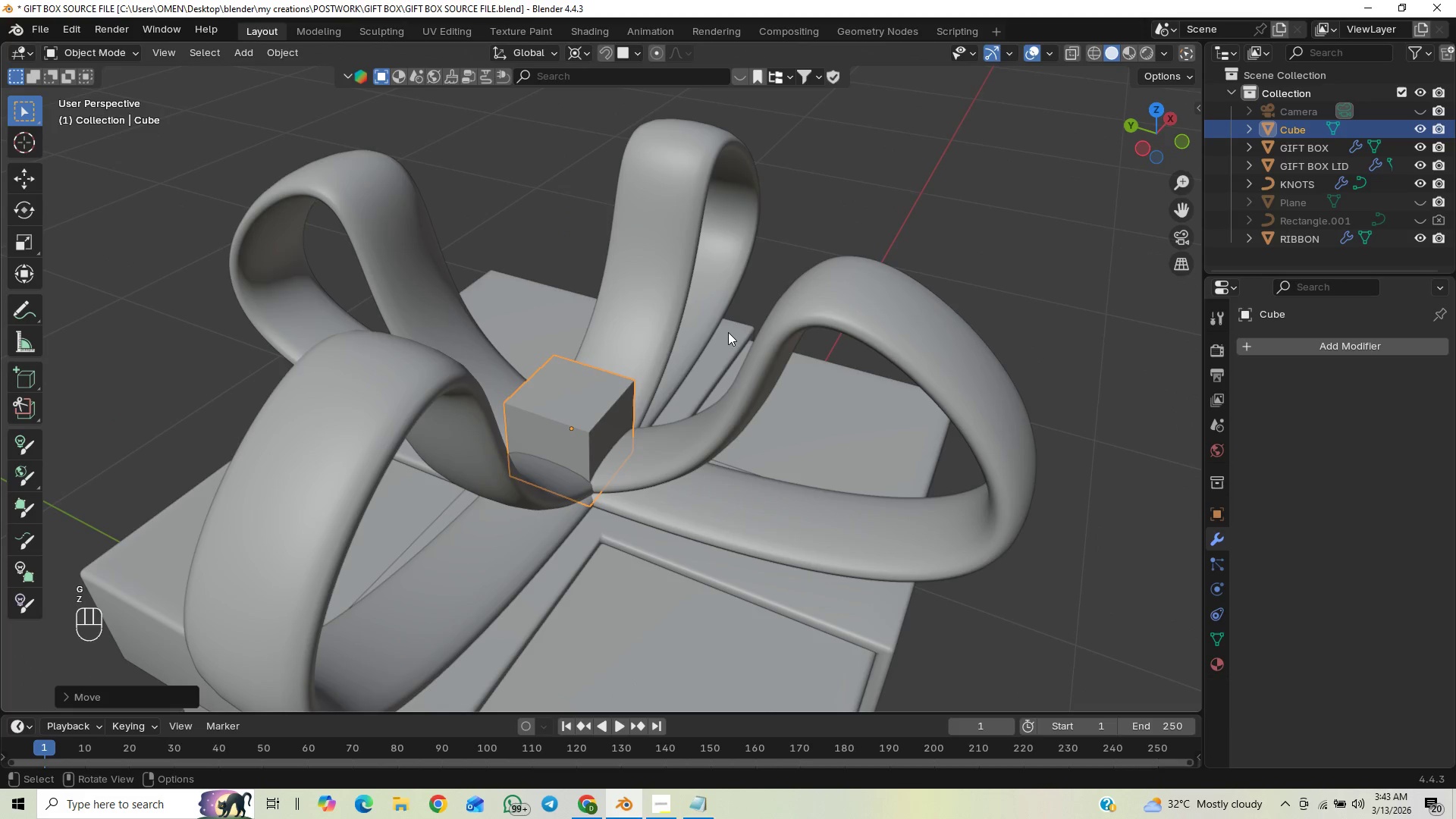 
key(Control+2)
 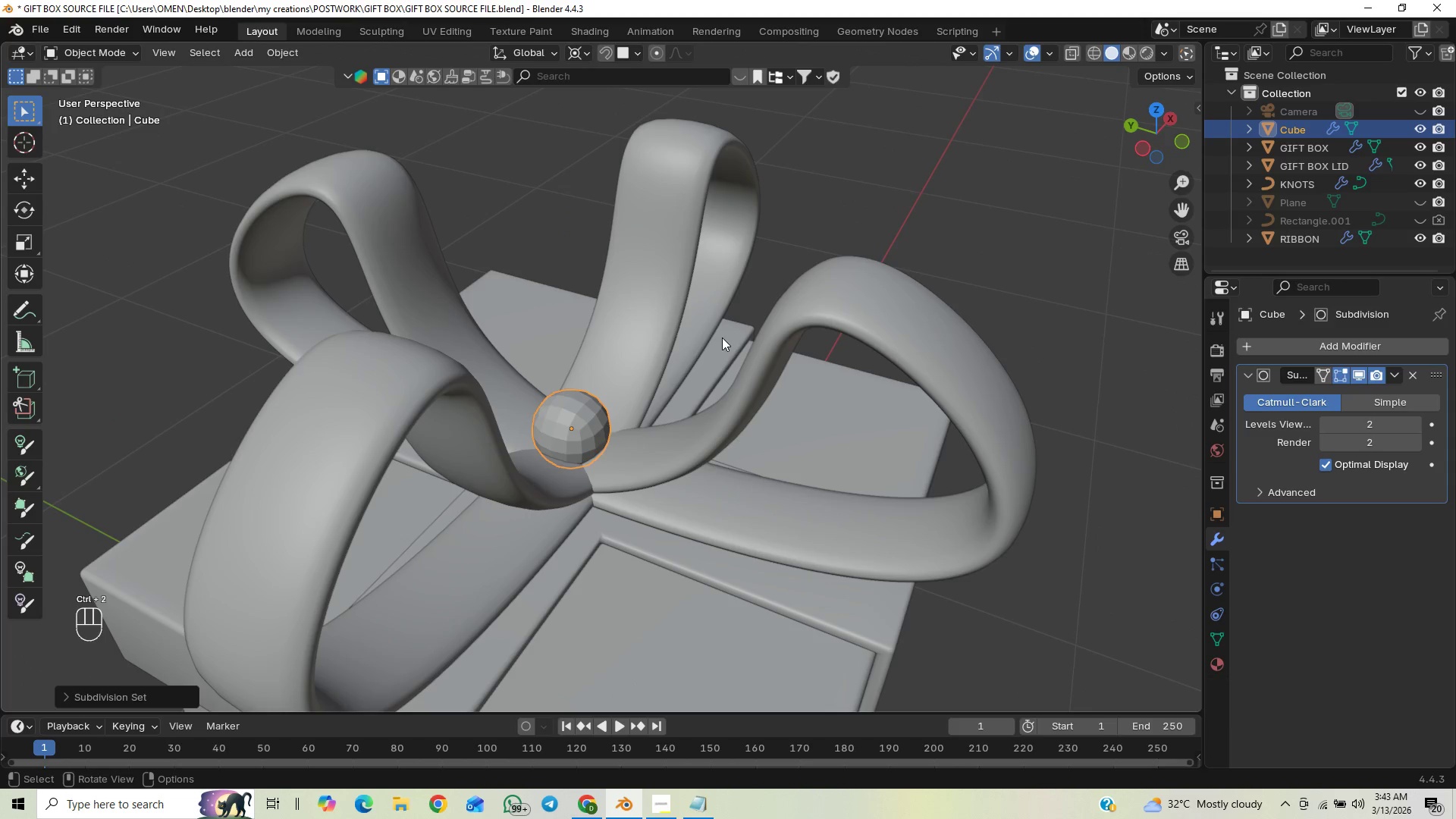 
key(Tab)
 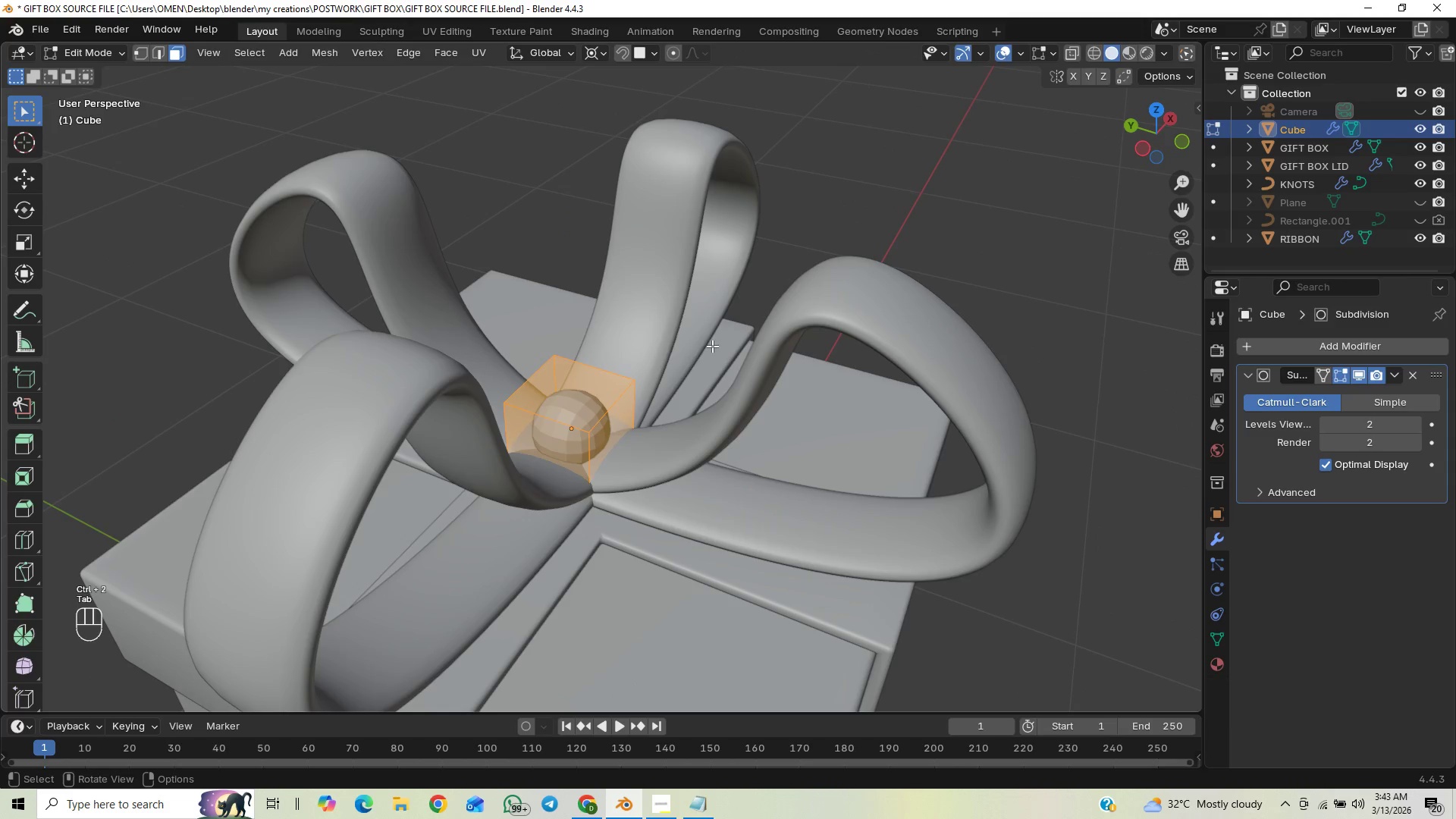 
key(Control+R)
 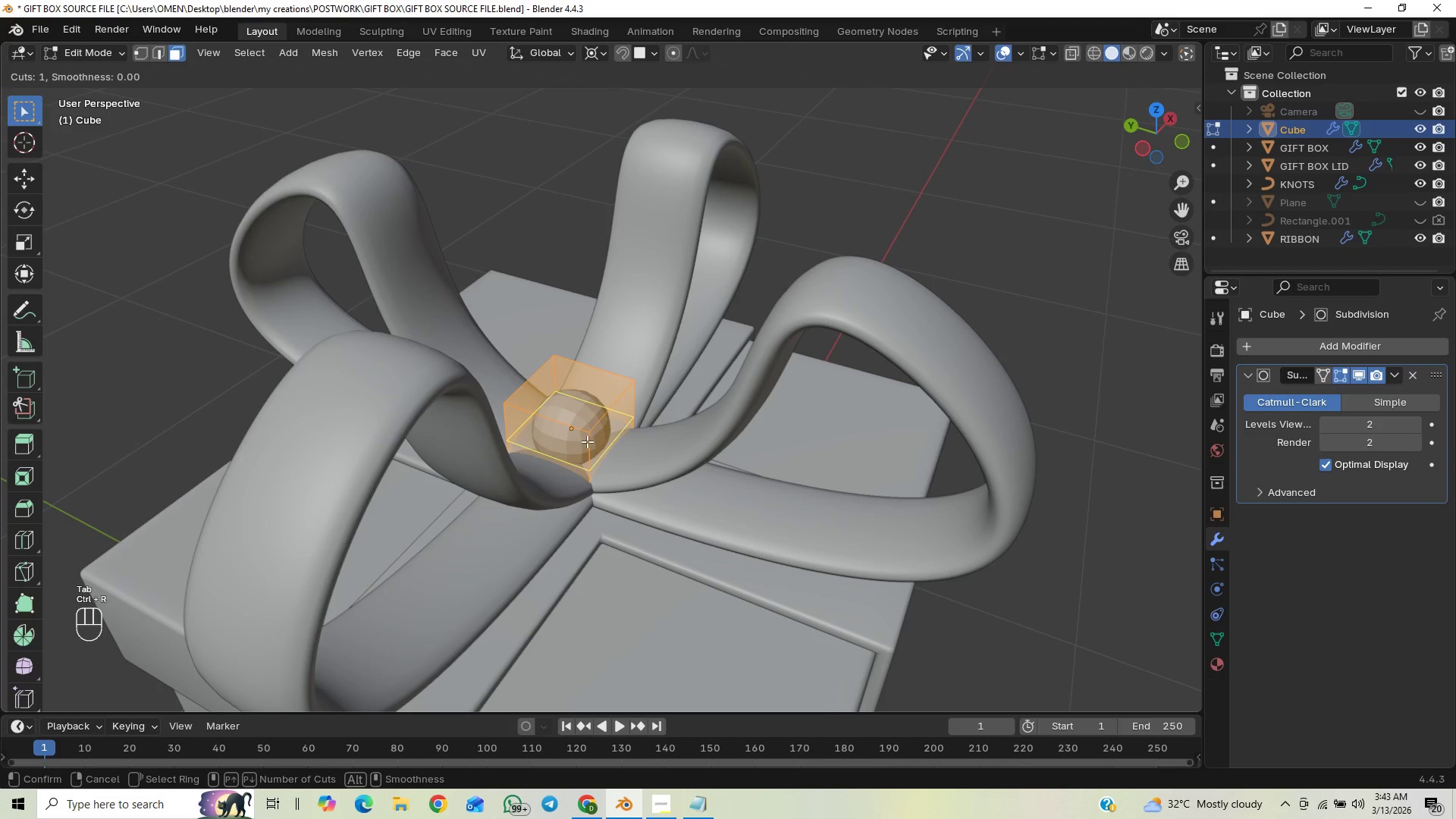 
left_click_drag(start_coordinate=[594, 444], to_coordinate=[598, 435])
 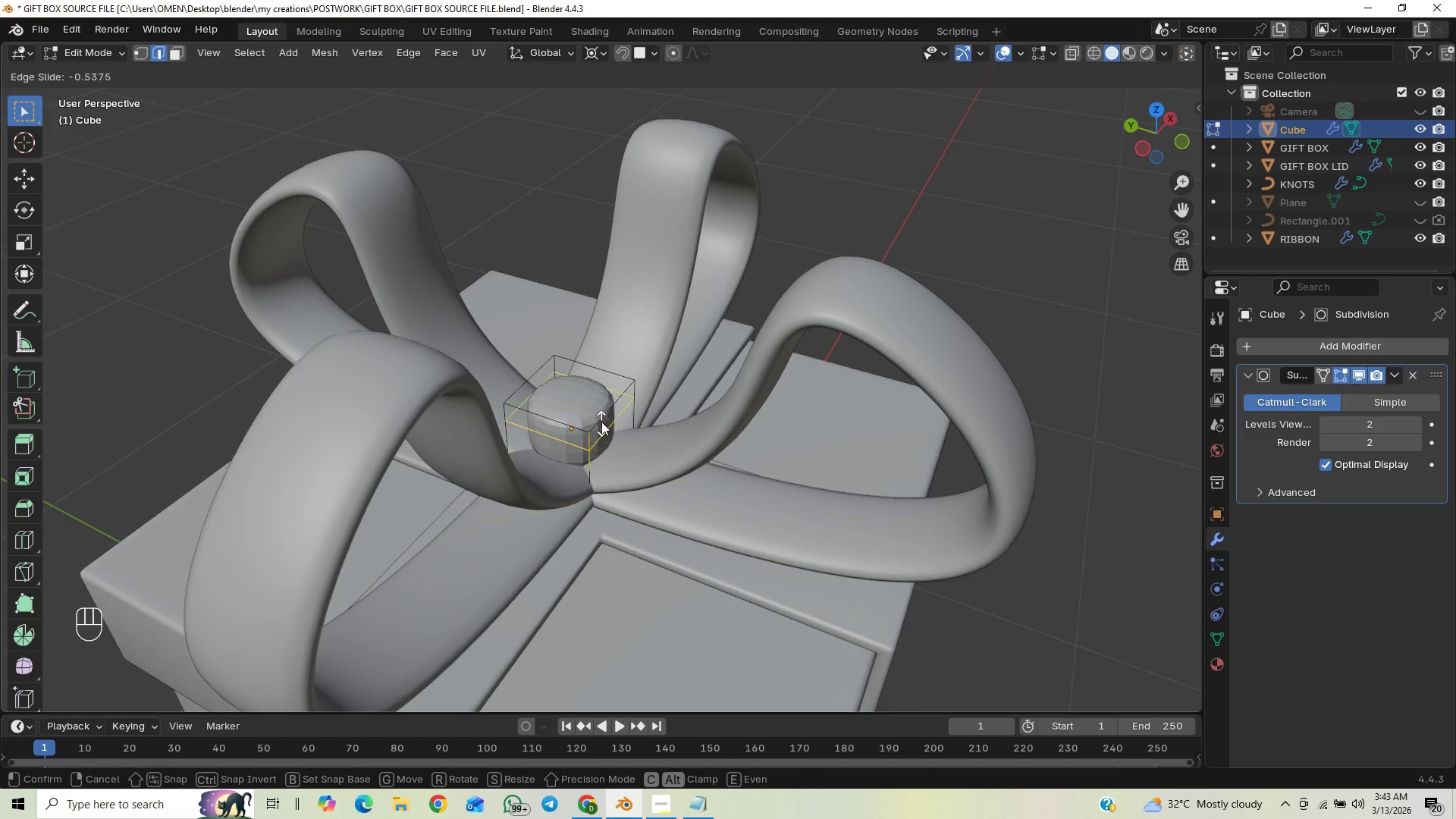 
right_click([603, 419])
 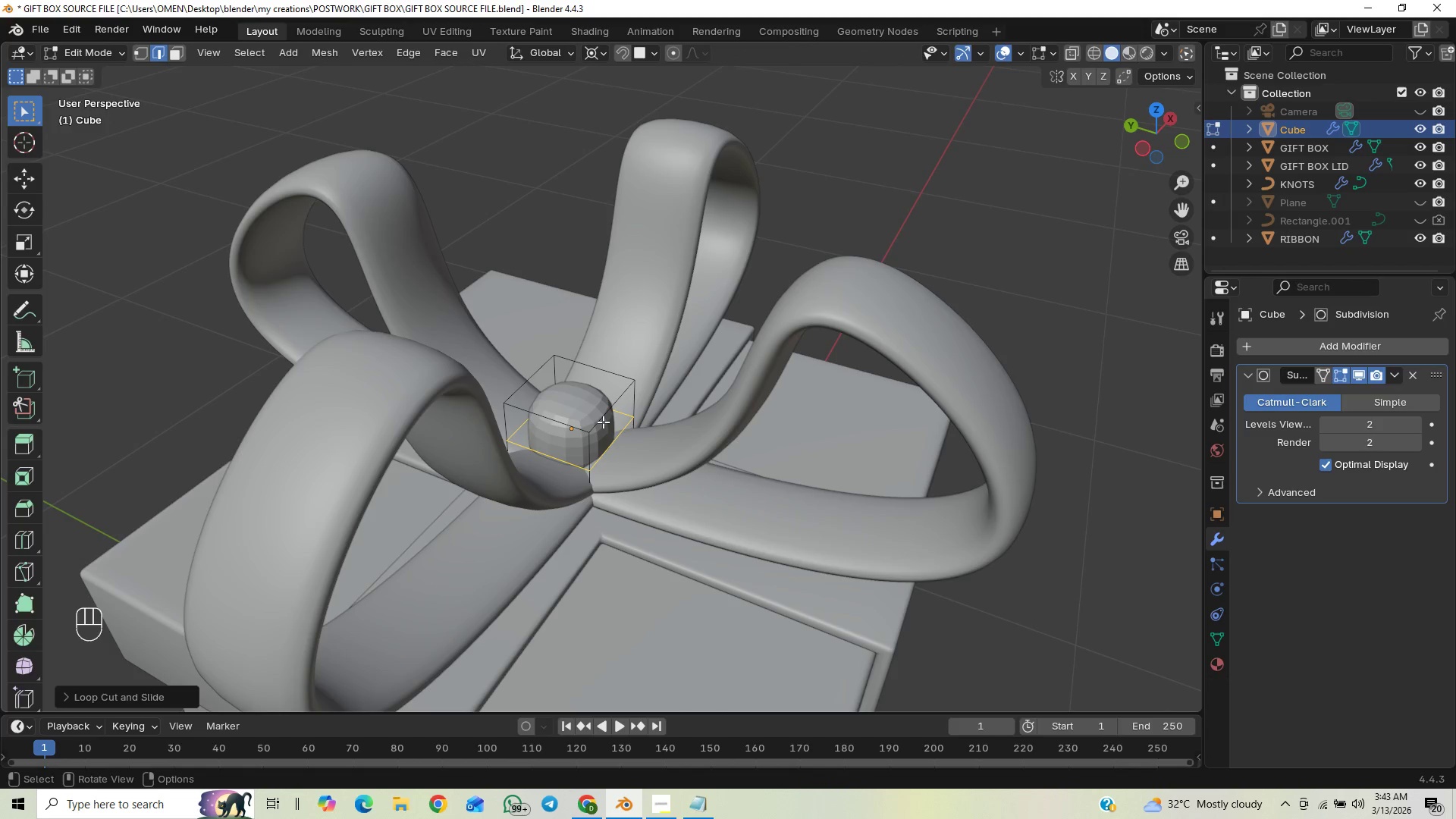 
key(Control+Z)
 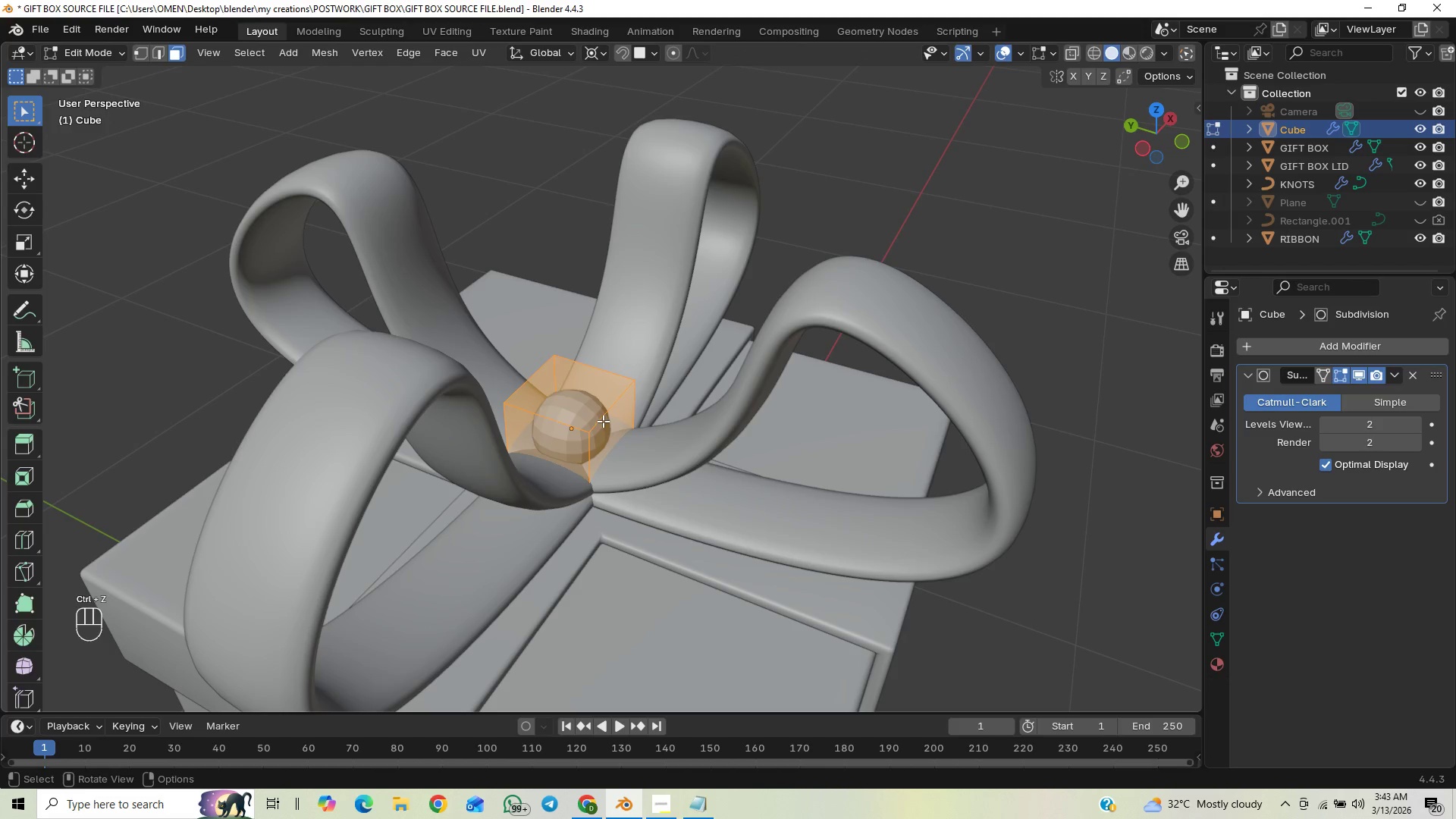 
key(Control+R)
 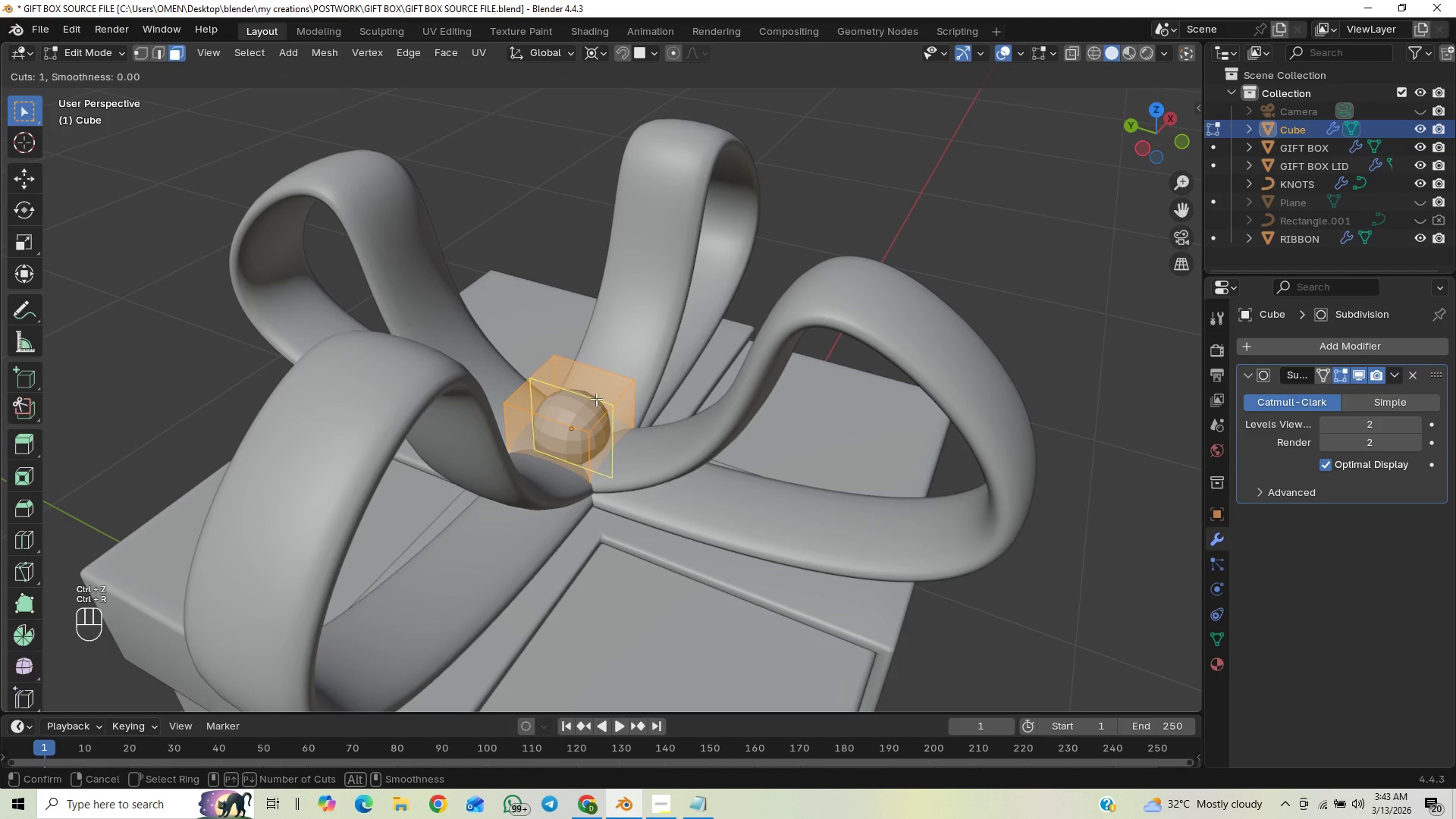 
left_click([596, 399])
 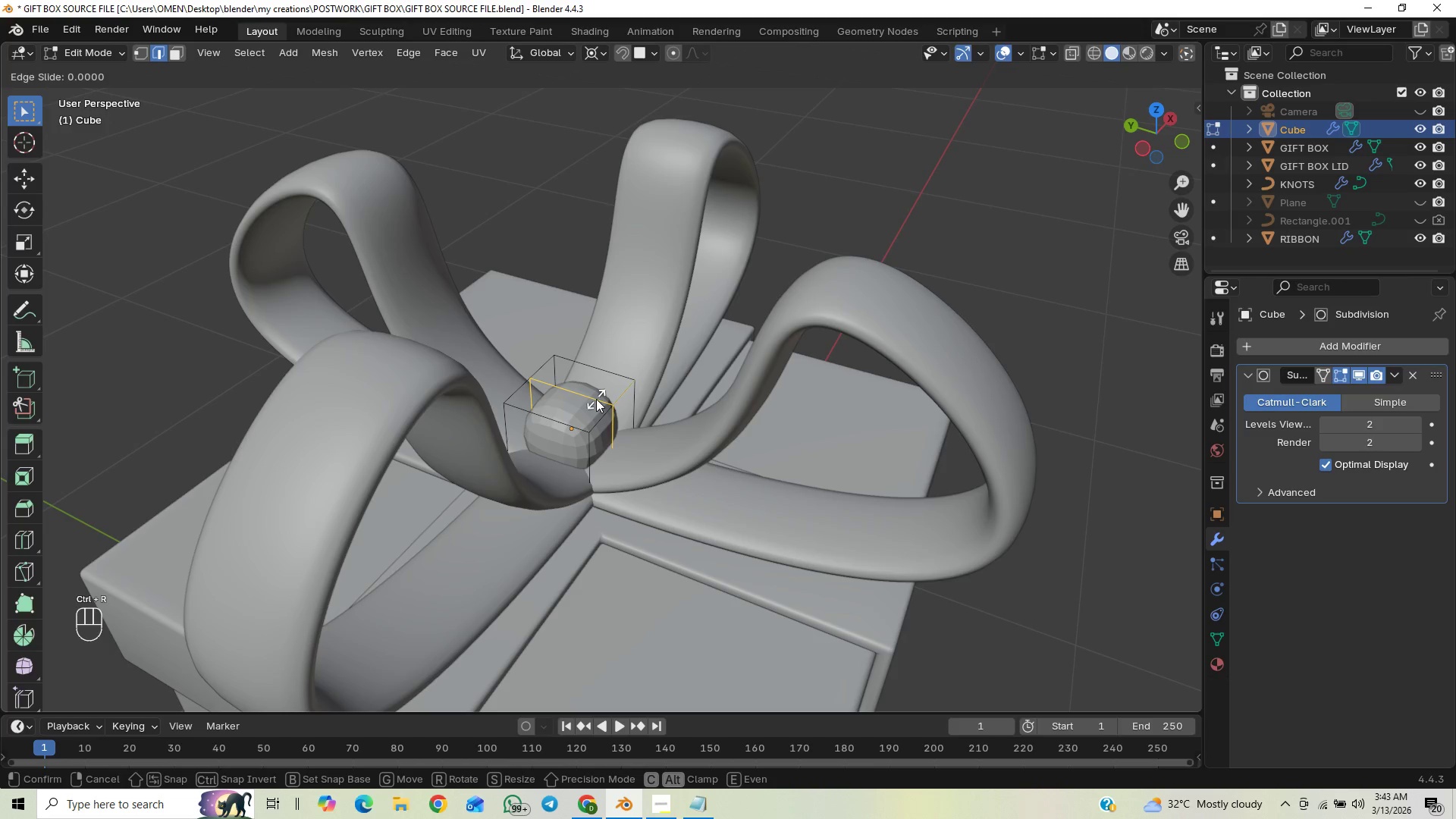 
key(Control+R)
 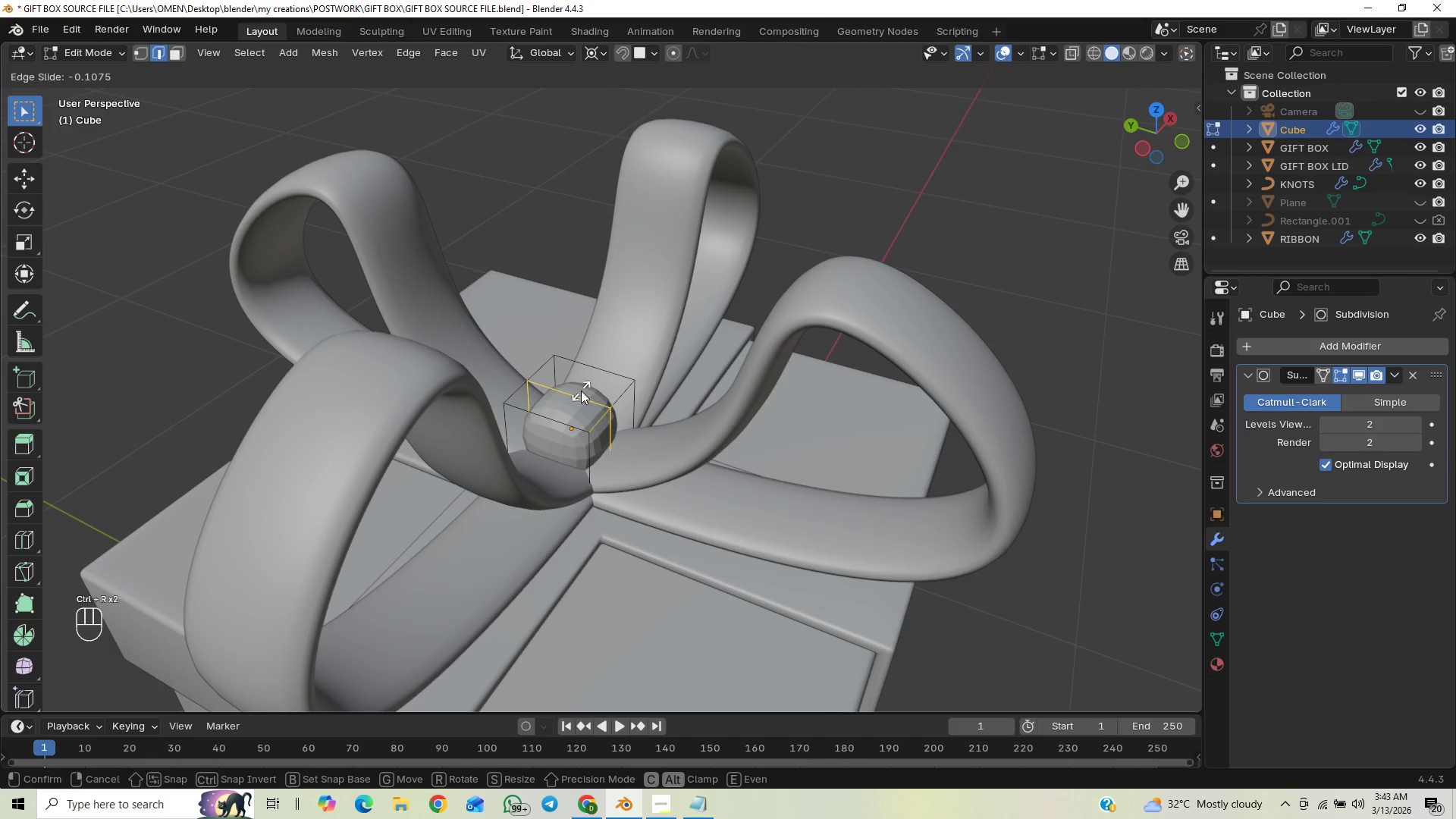 
right_click([584, 388])
 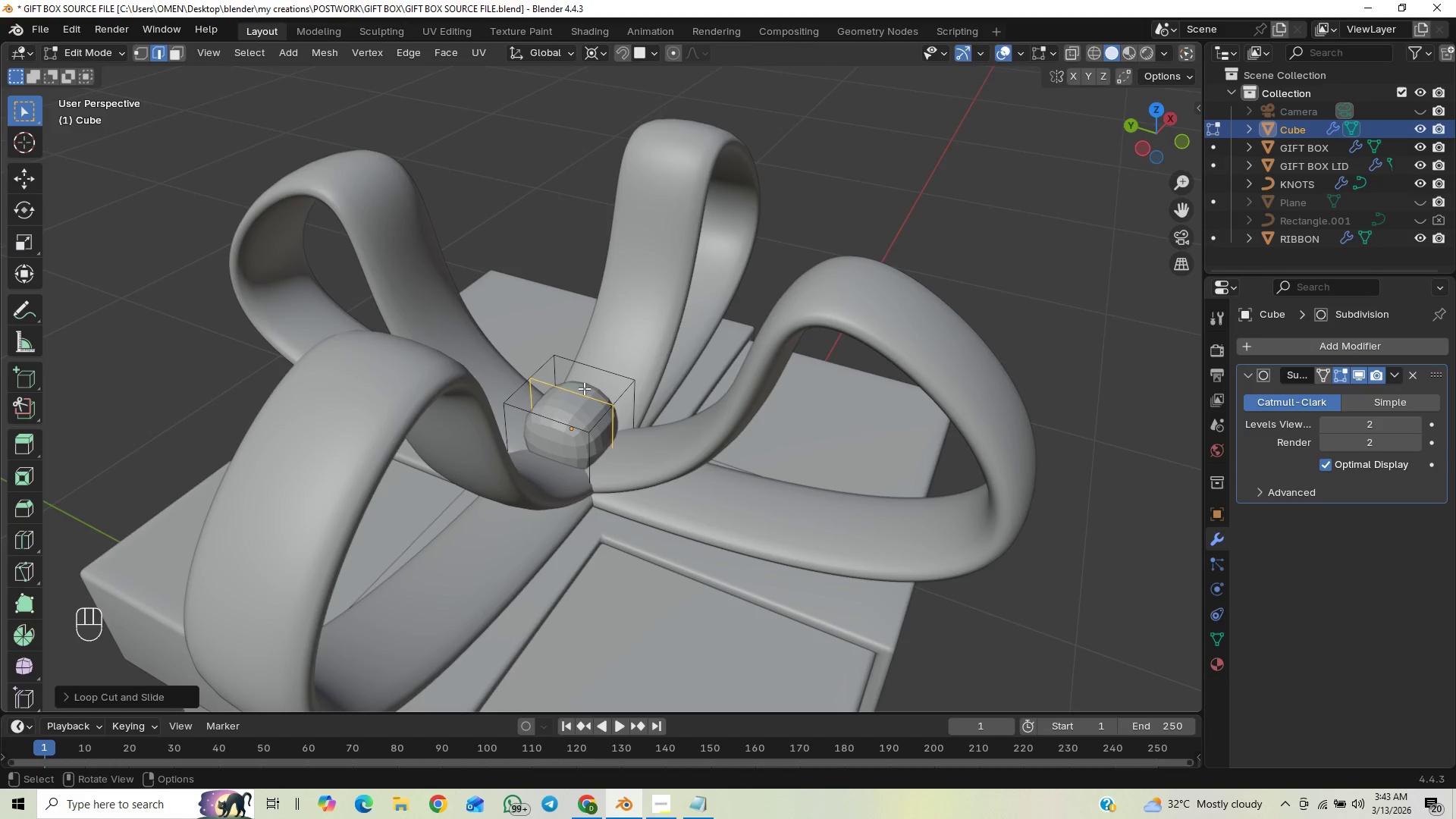 
scroll: coordinate [584, 388], scroll_direction: up, amount: 2.0
 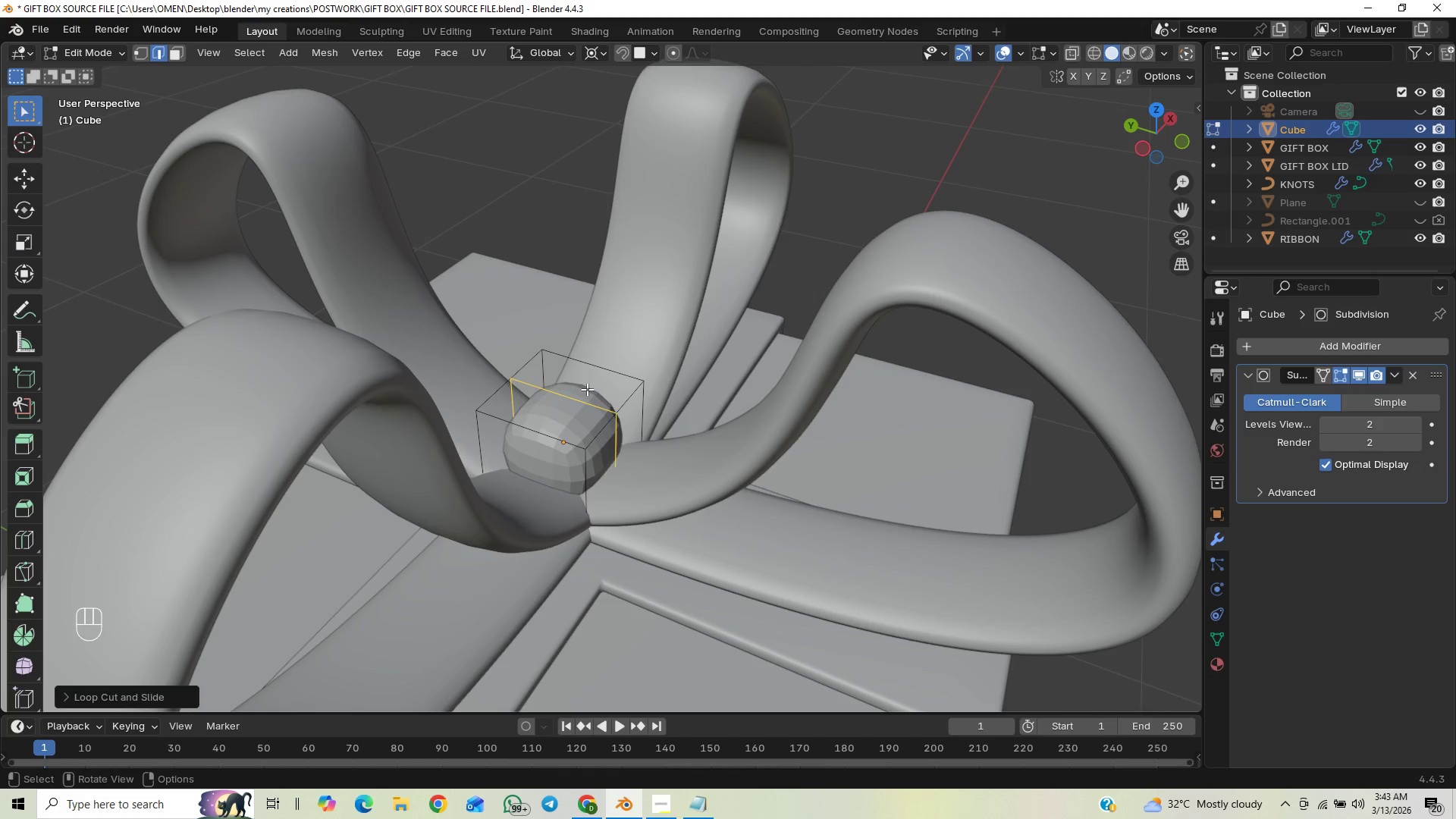 
key(Control+B)
 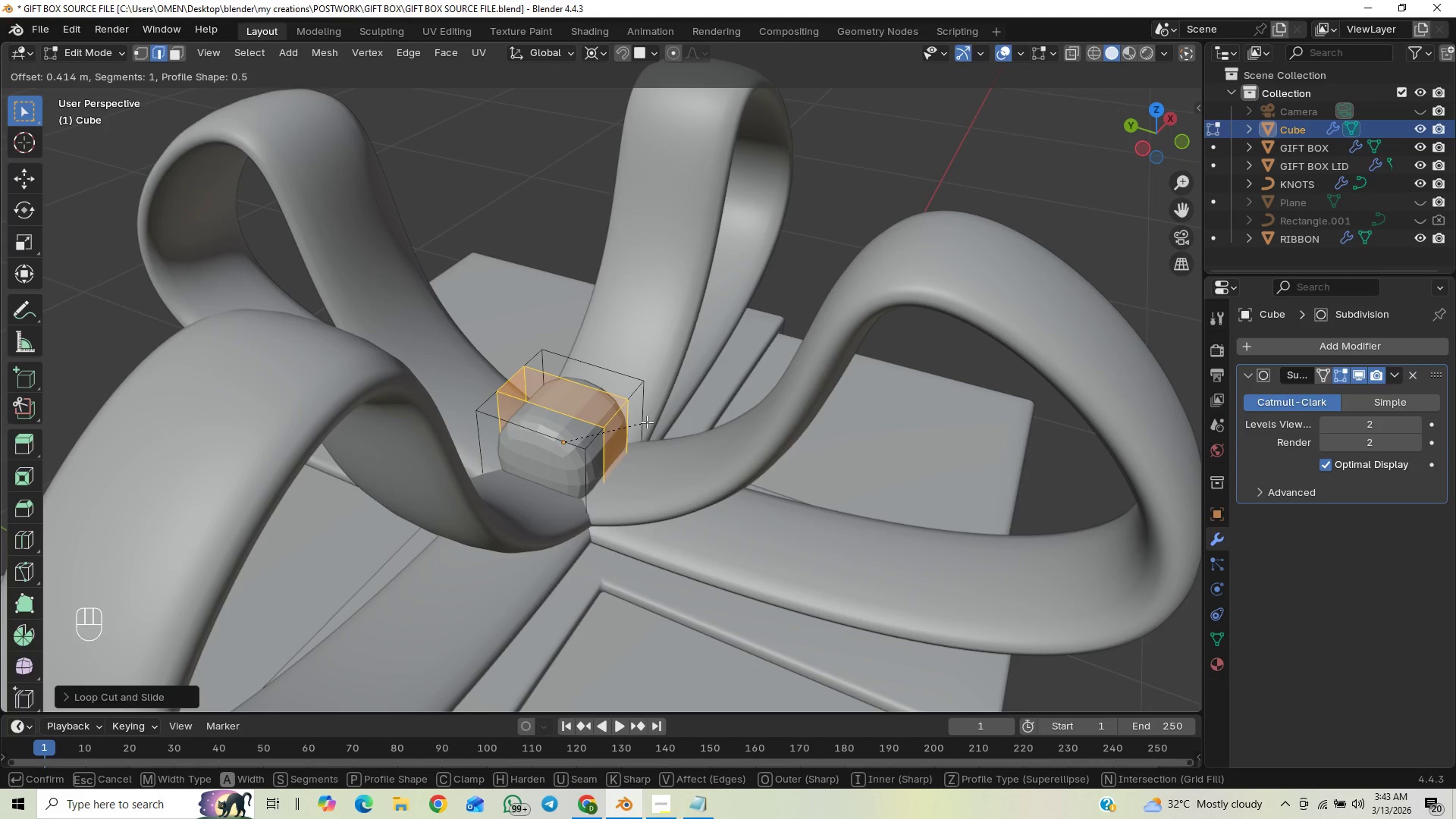 
right_click([647, 422])
 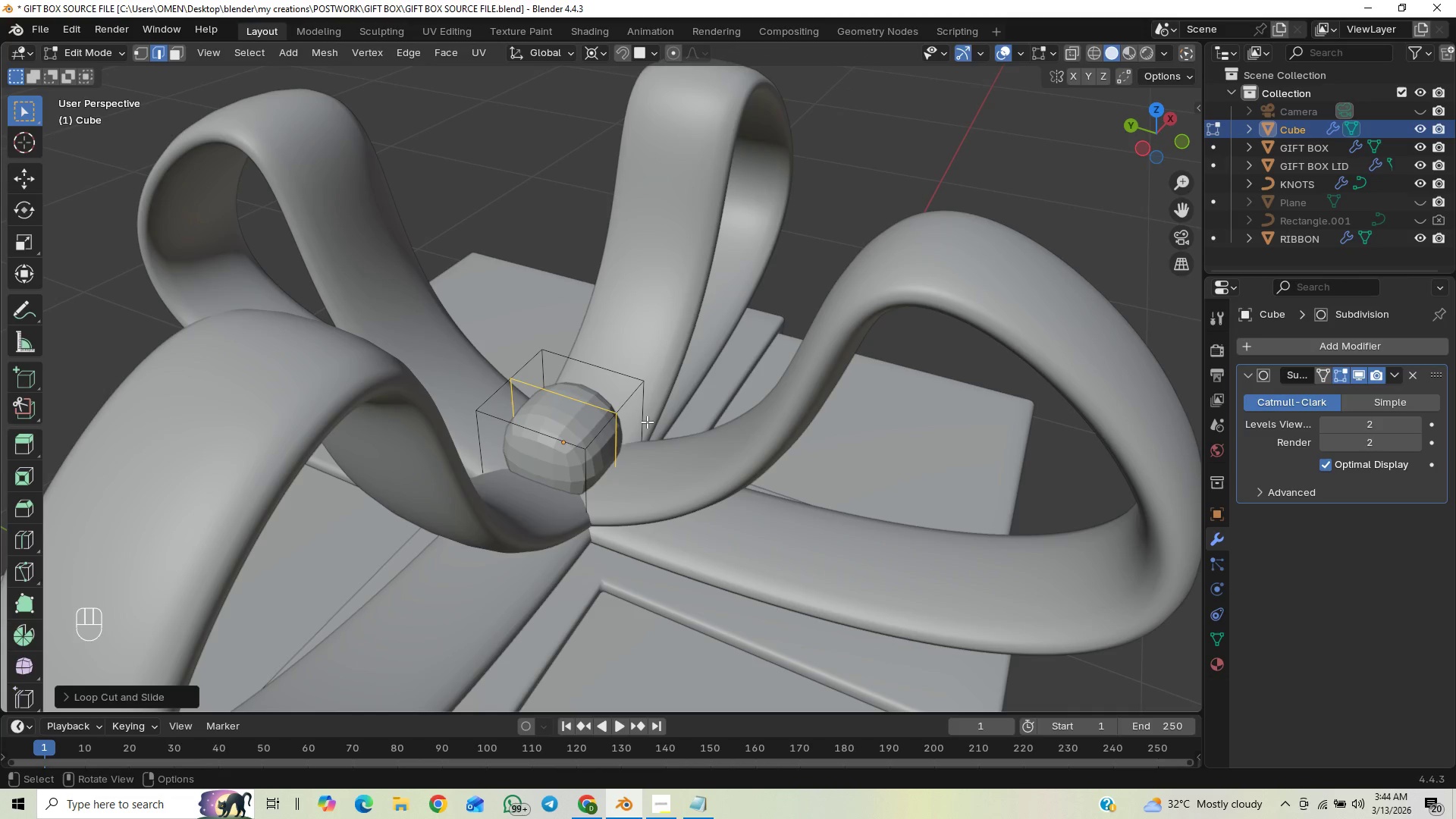 
key(Control+Z)
 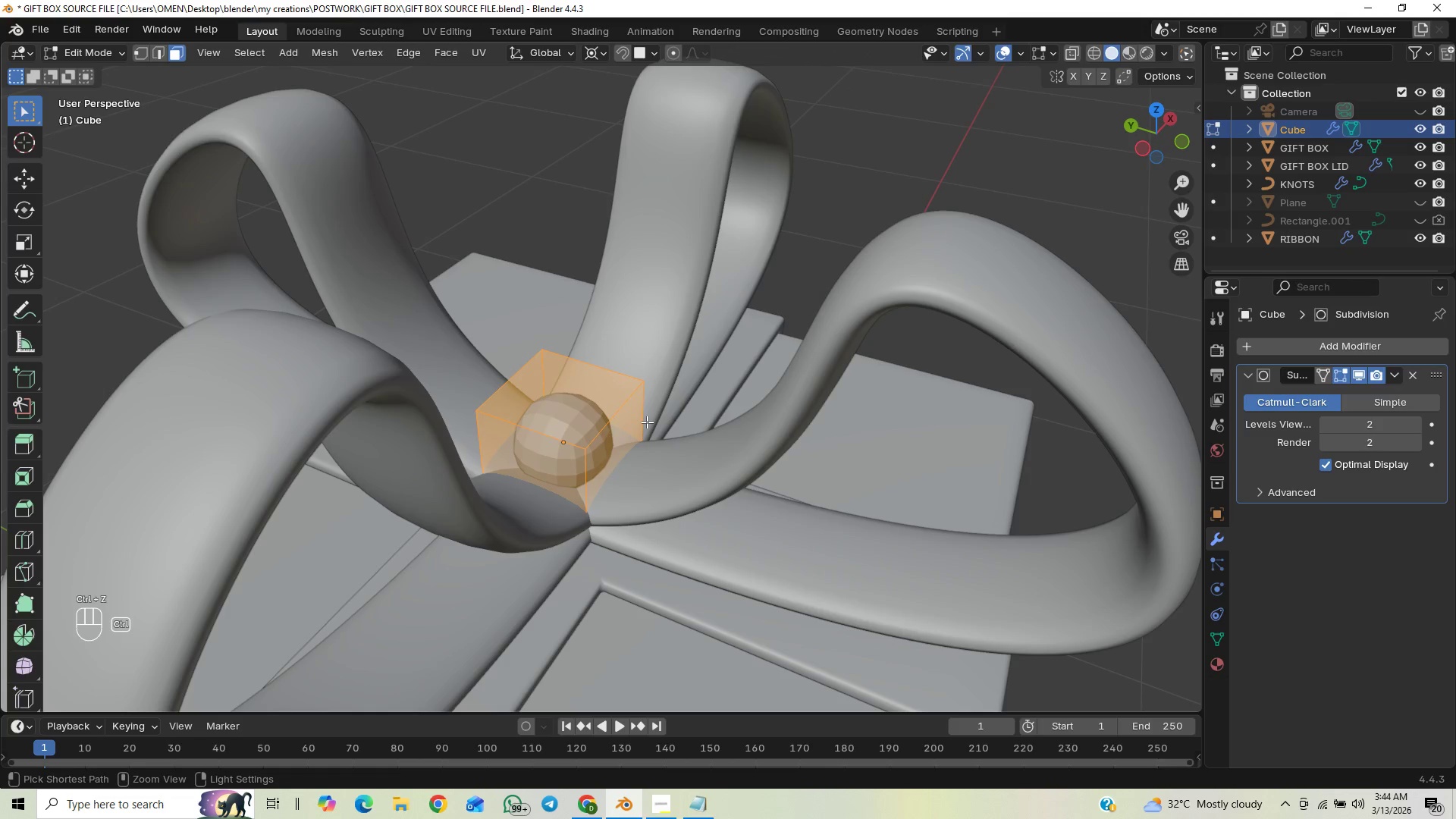 
key(Control+R)
 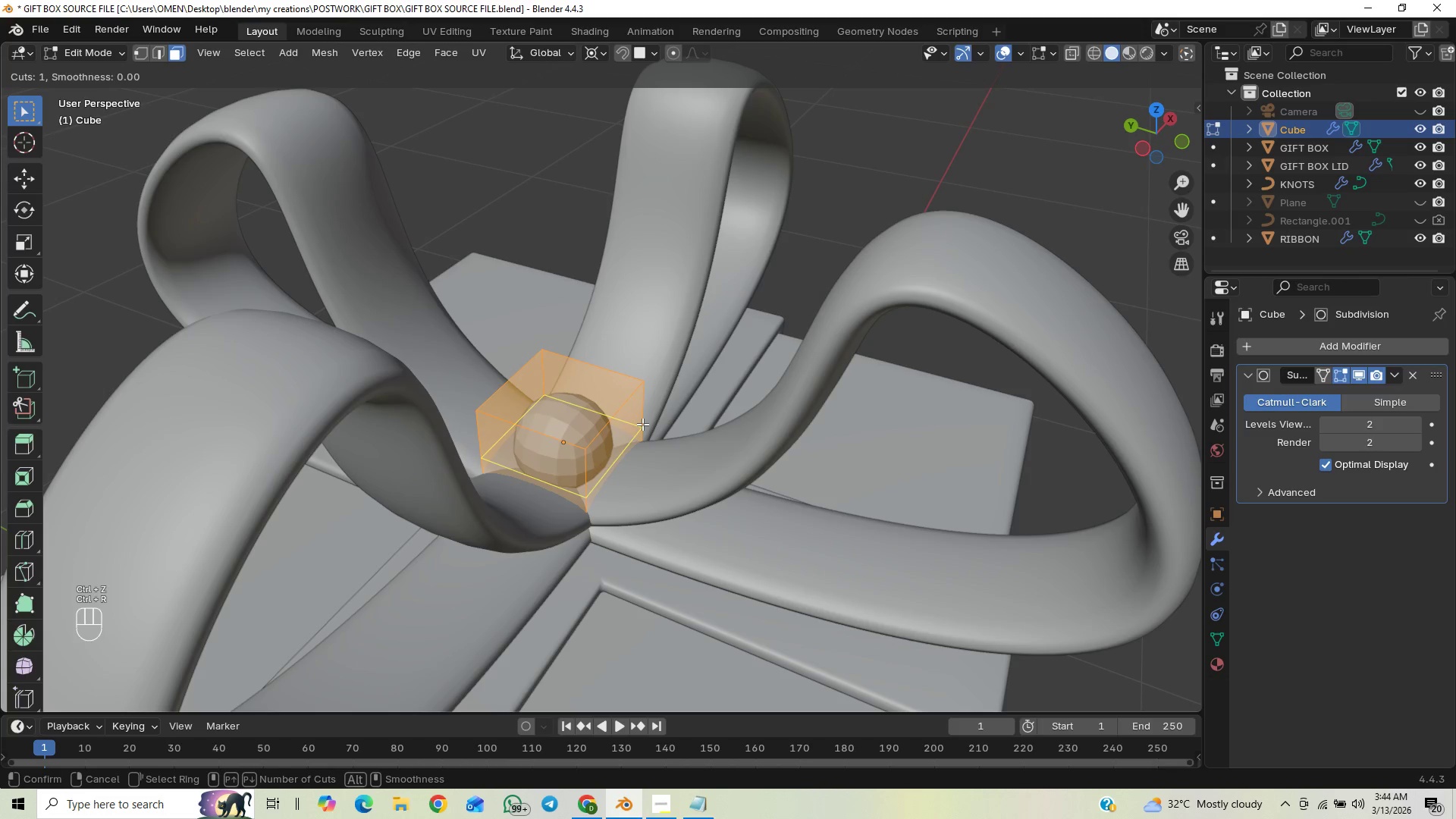 
left_click([642, 424])
 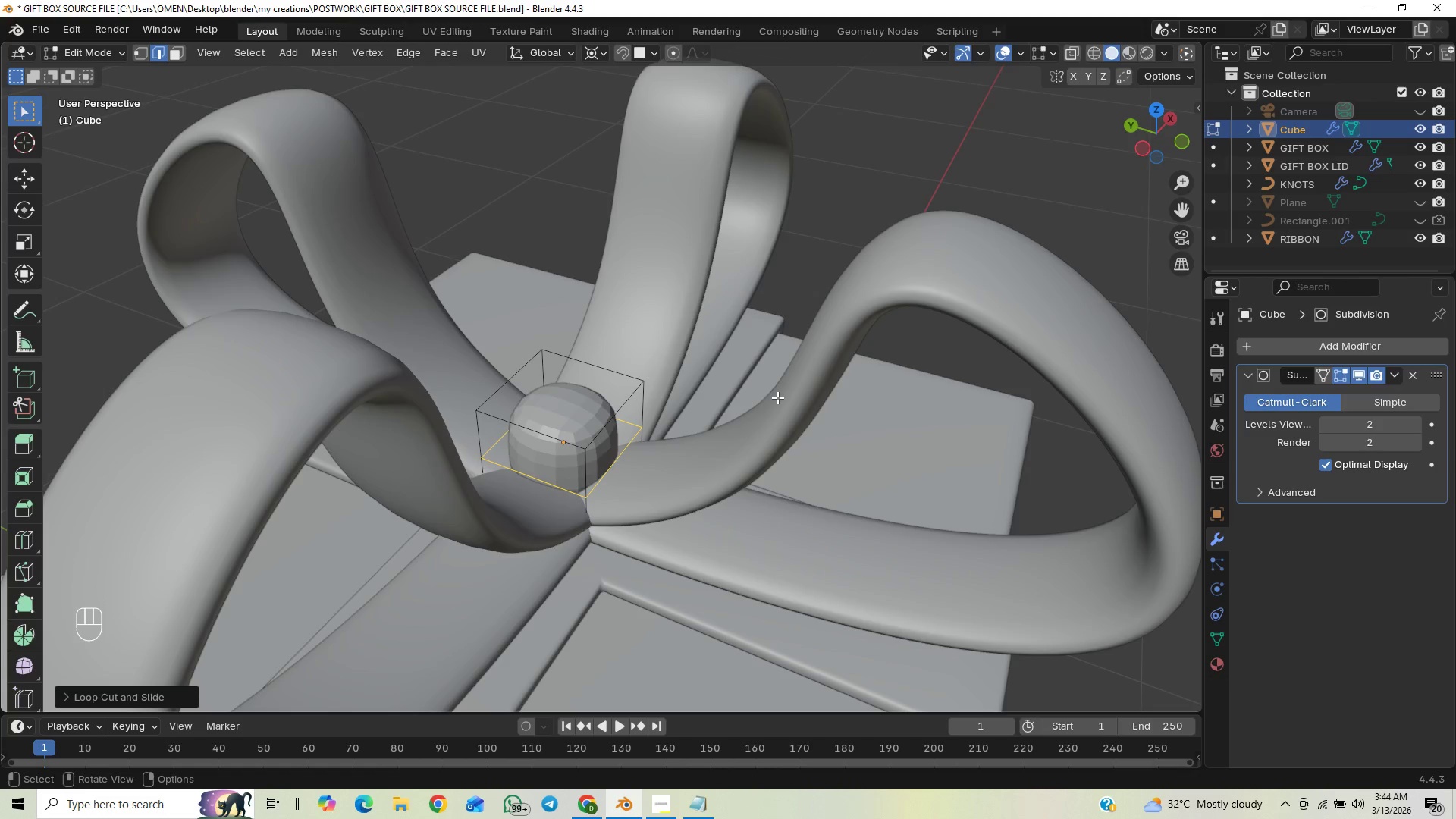 
type(asz)
 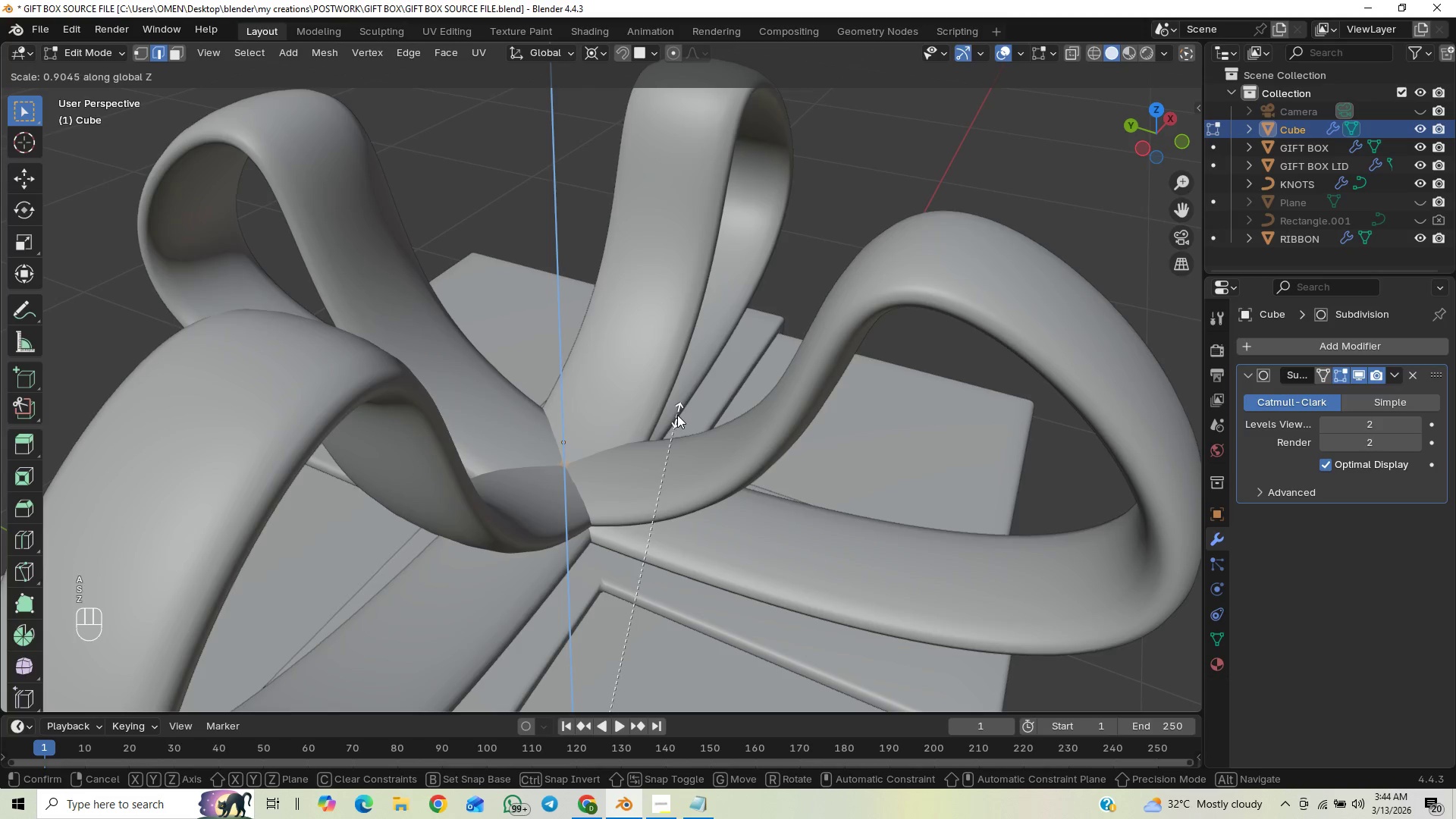 
left_click([677, 415])
 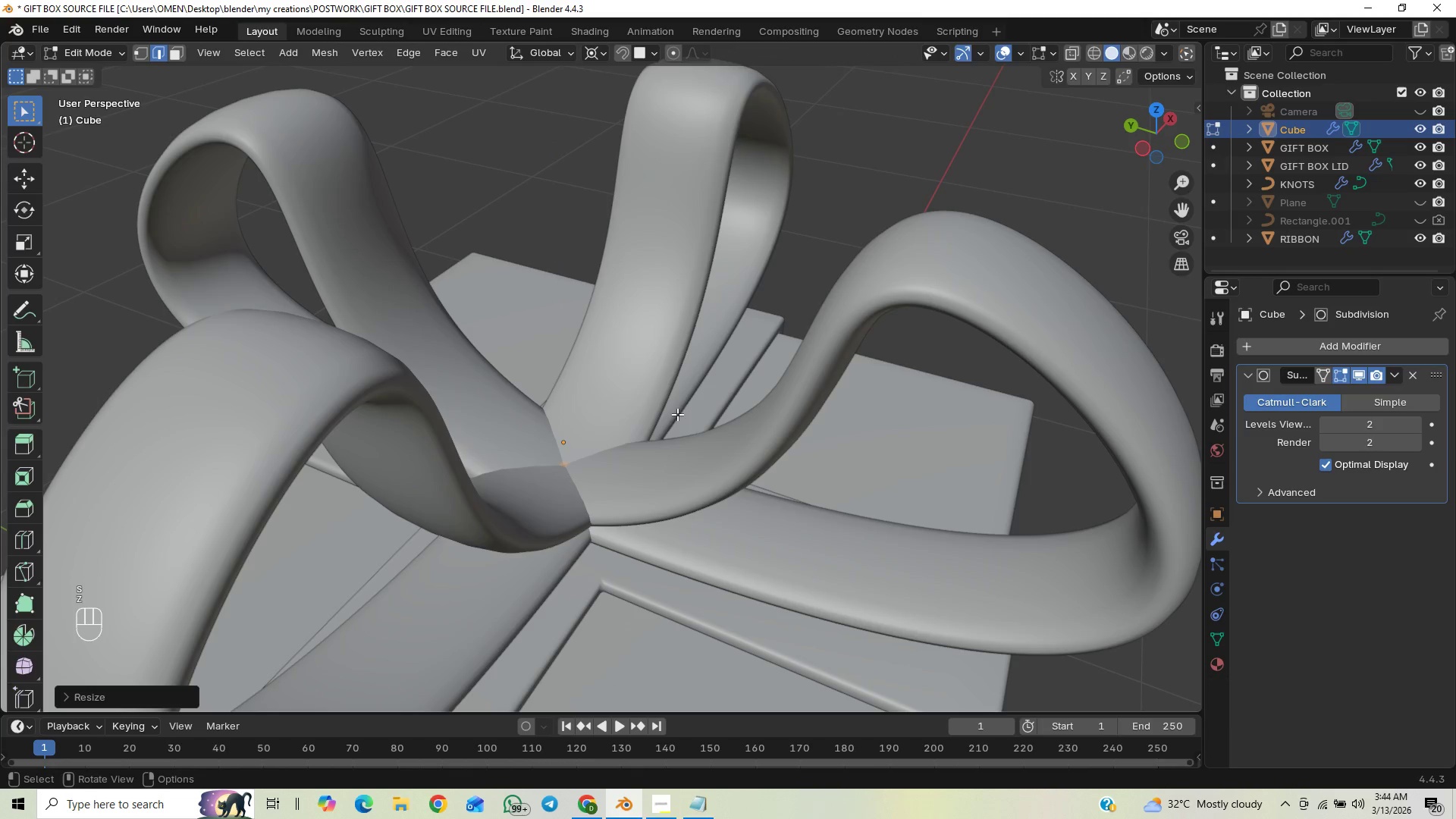 
type(gz)
 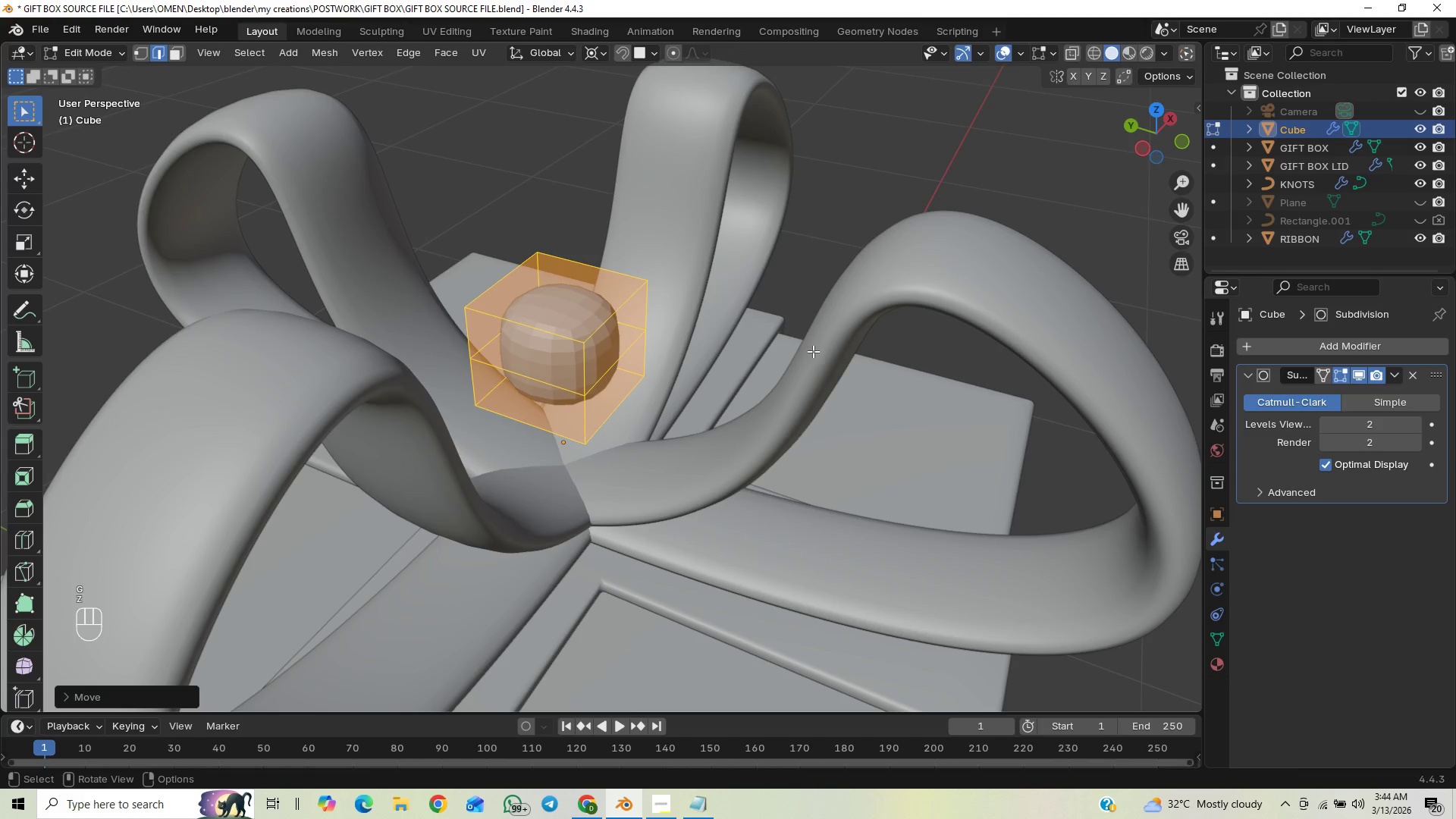 
type(sz)
 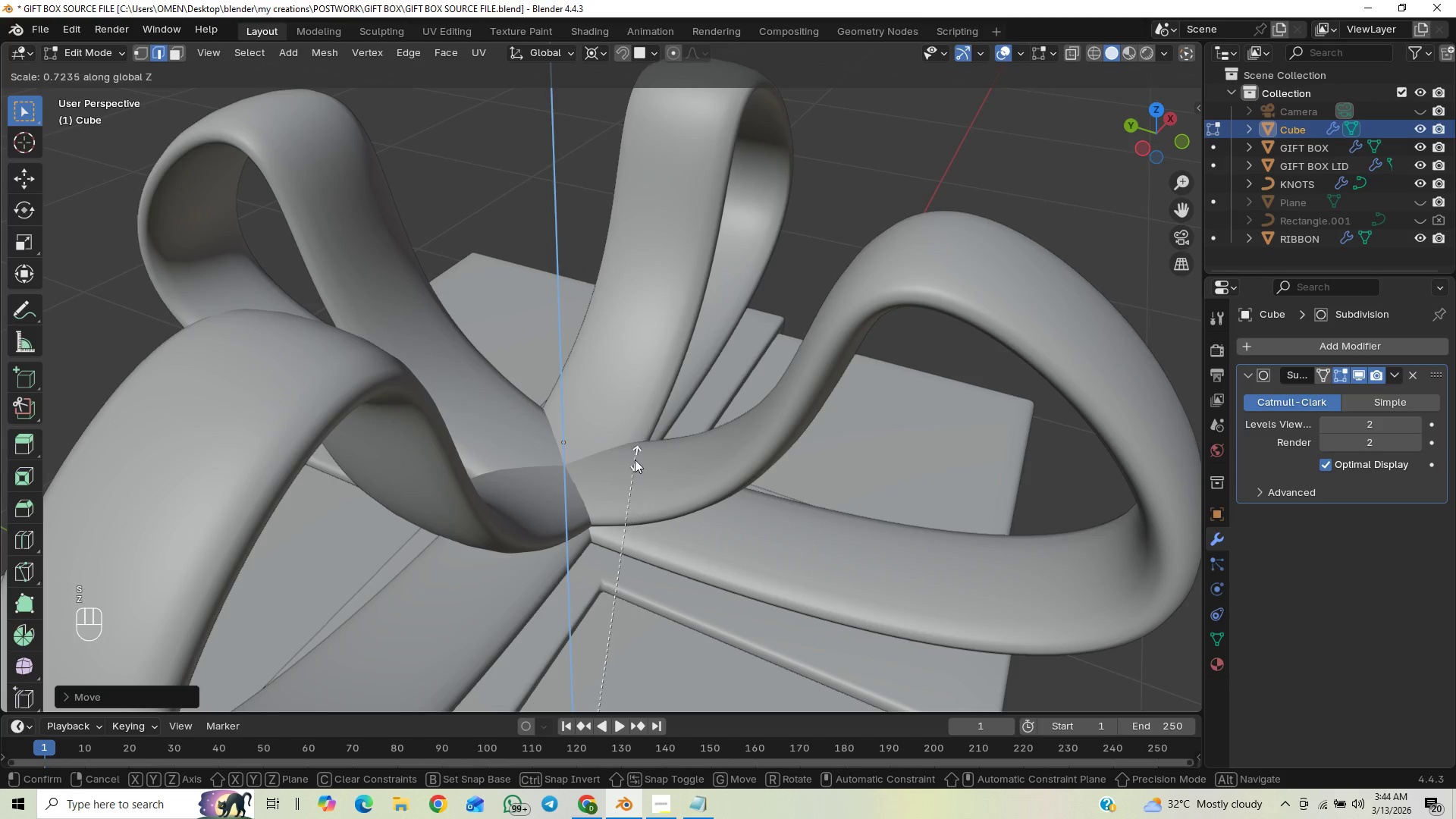 
left_click([620, 529])
 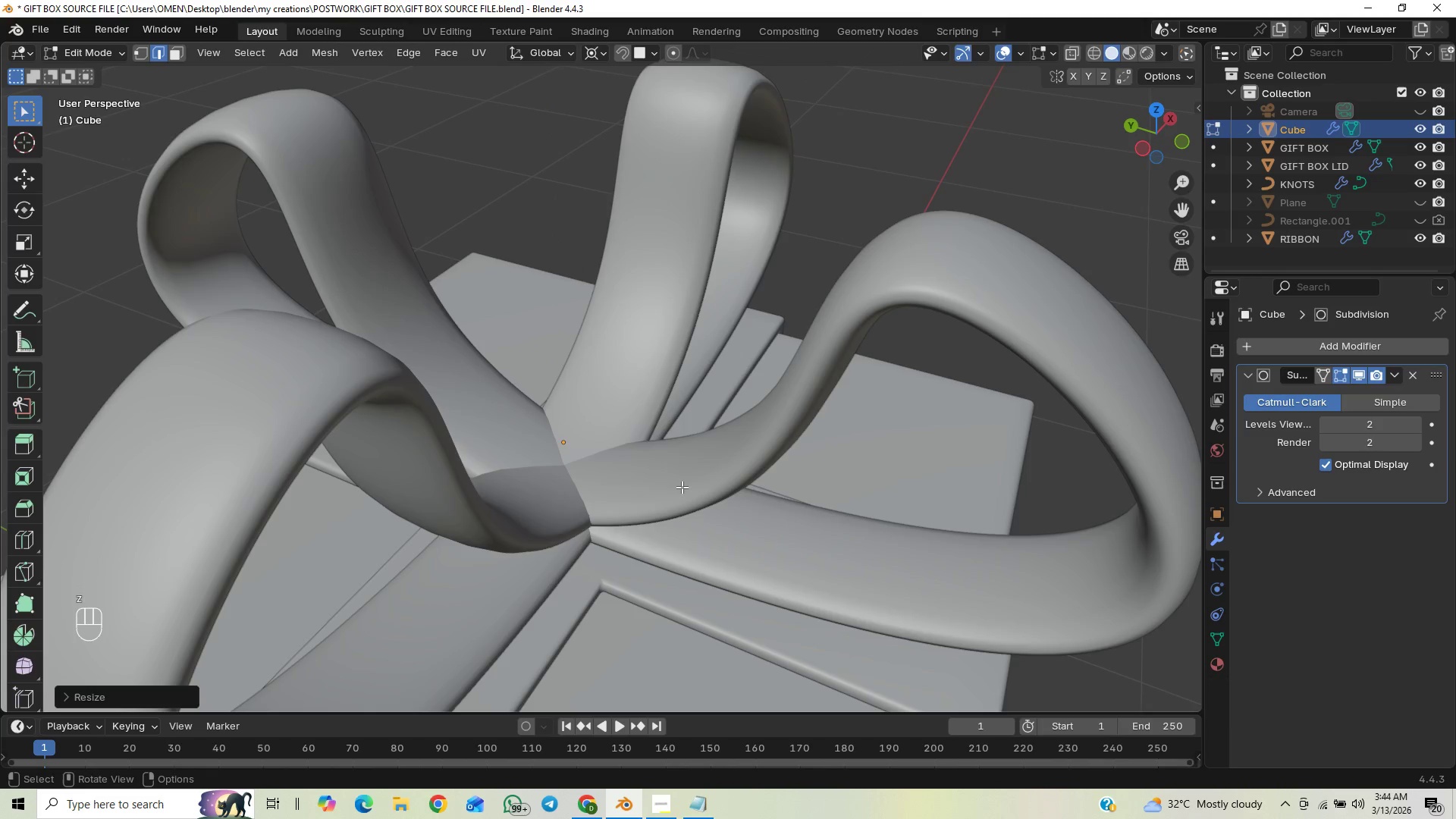 
type(gzgz)
 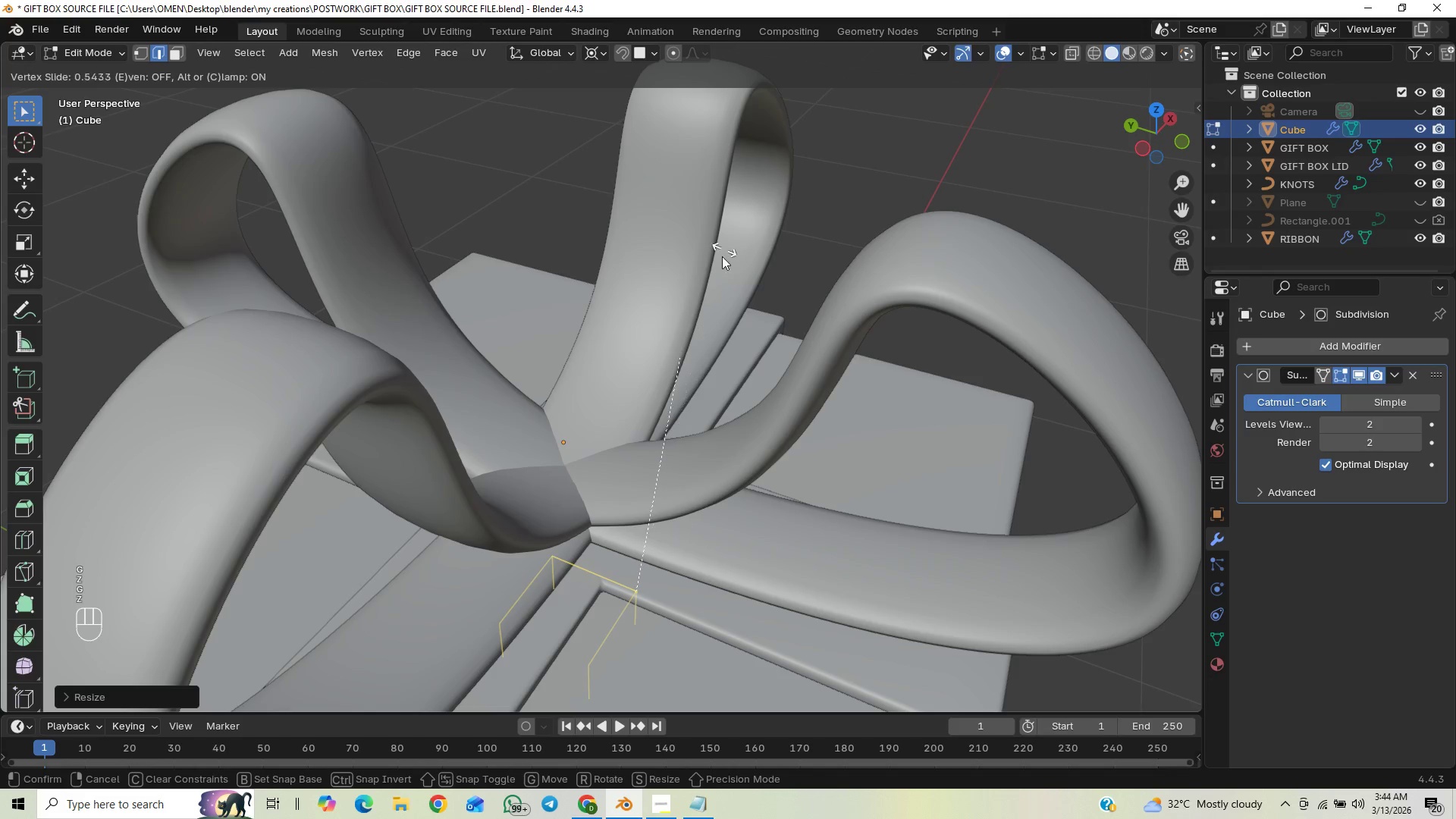 
right_click([689, 367])
 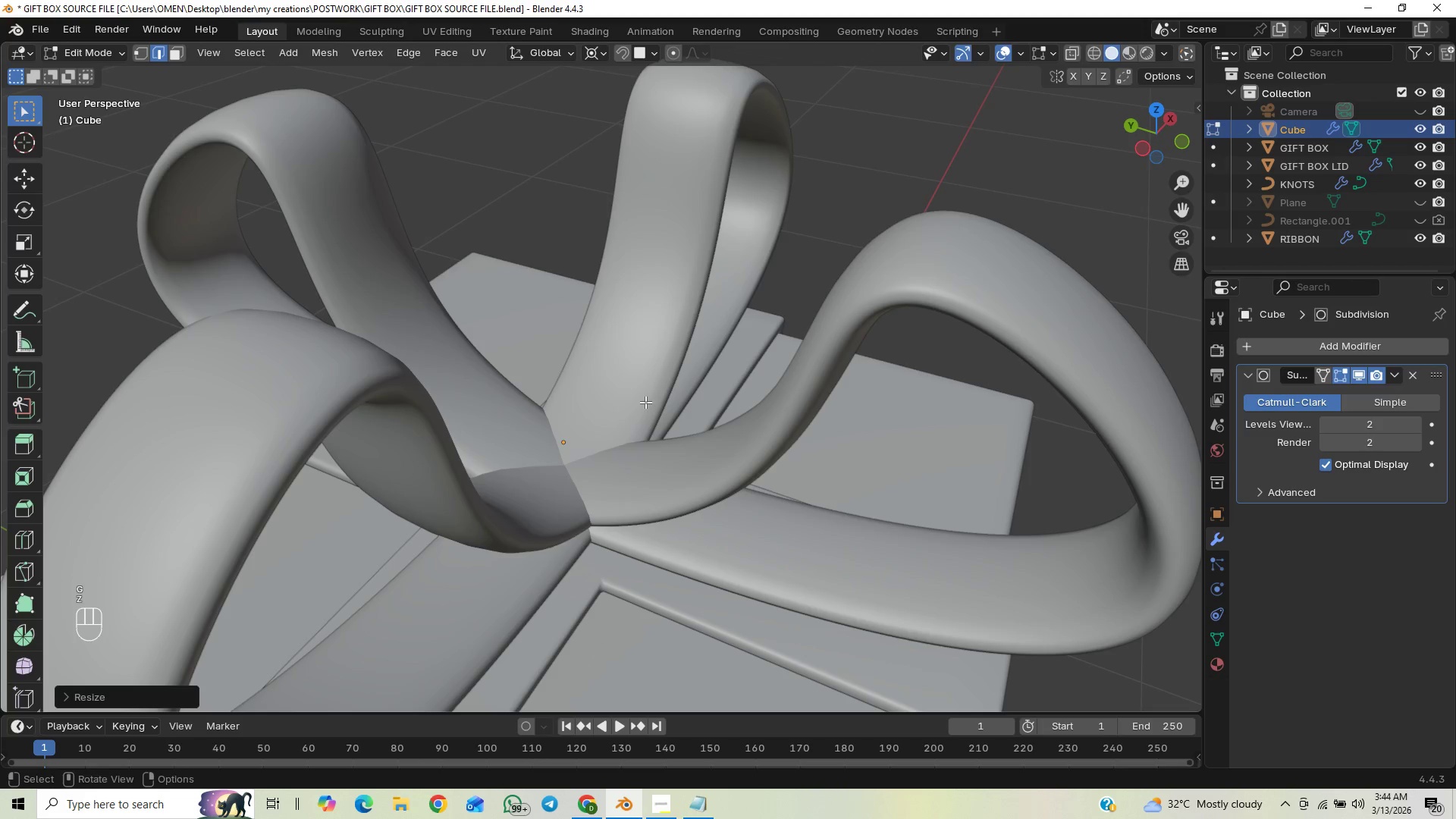 
scroll: coordinate [692, 420], scroll_direction: down, amount: 2.0
 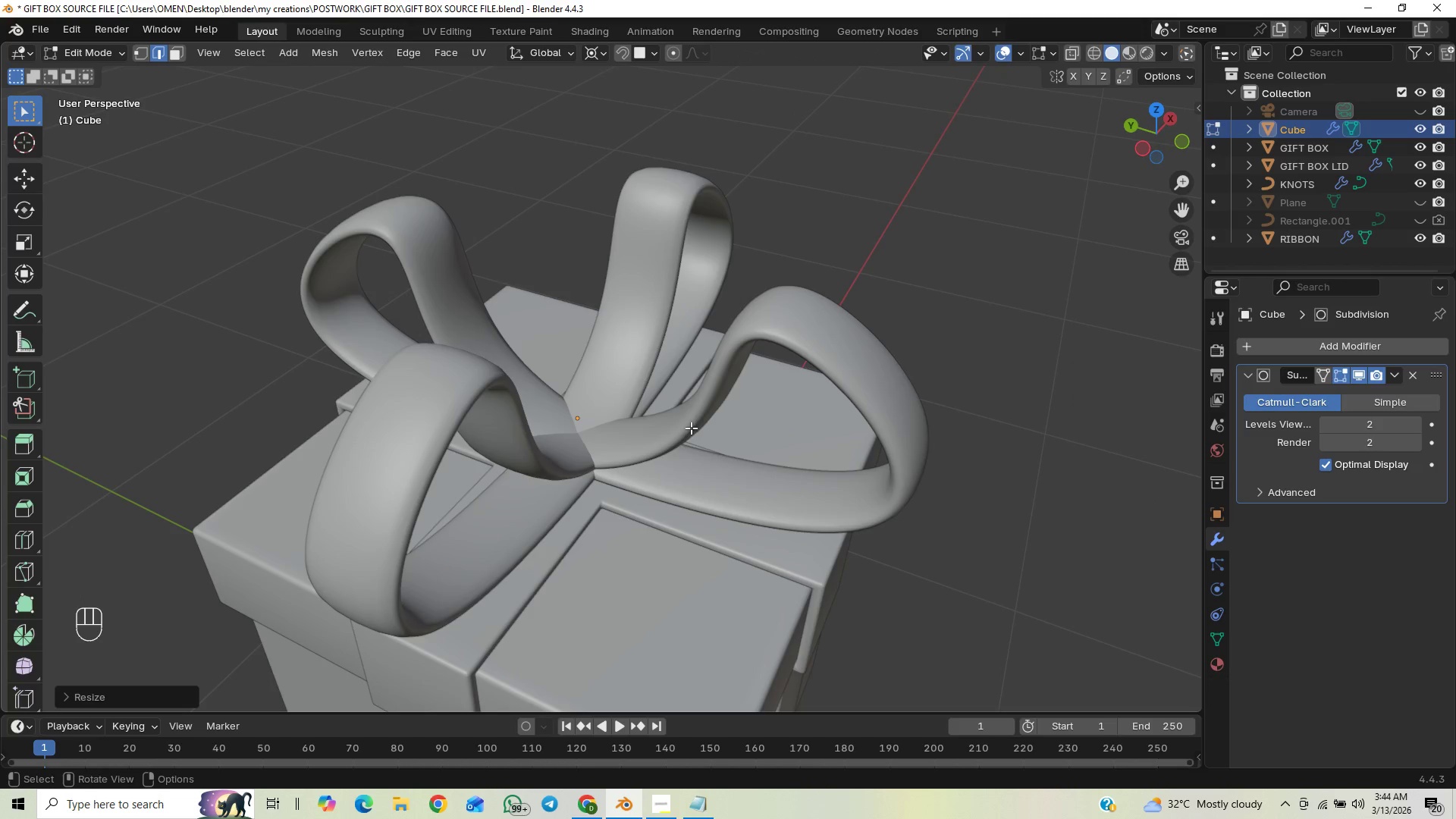 
key(G)
 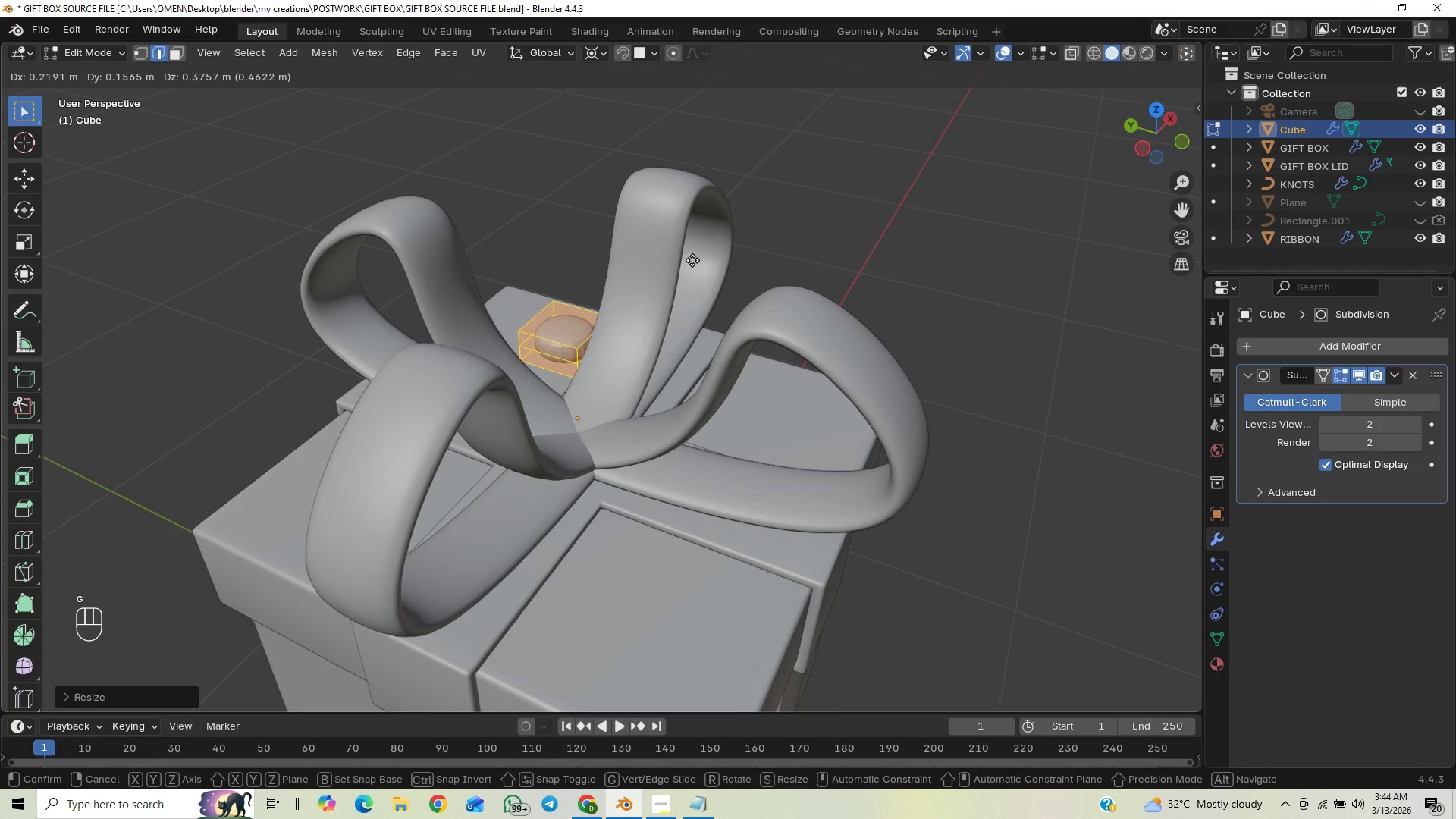 
key(Z)
 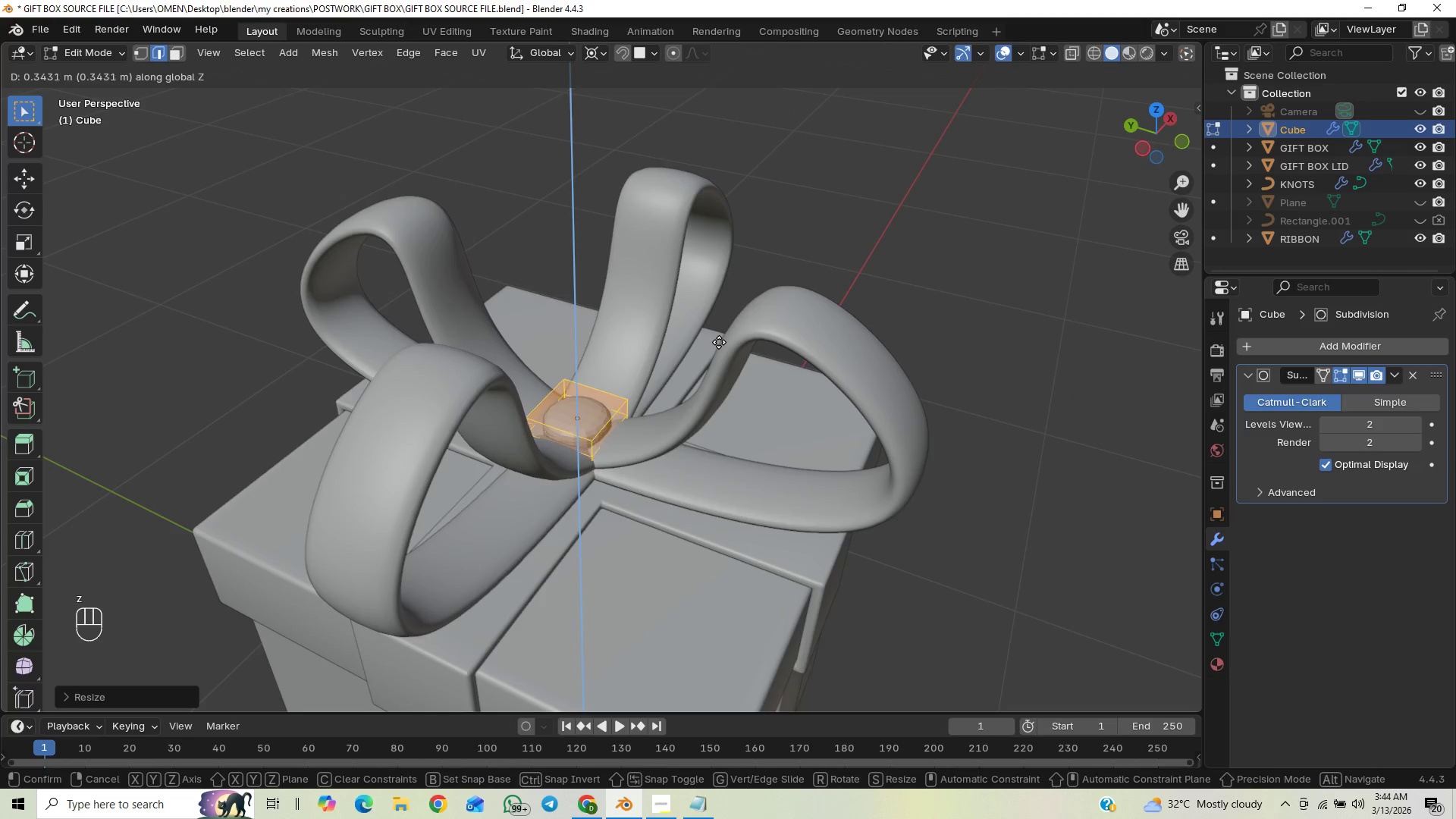 
left_click_drag(start_coordinate=[720, 339], to_coordinate=[717, 344])
 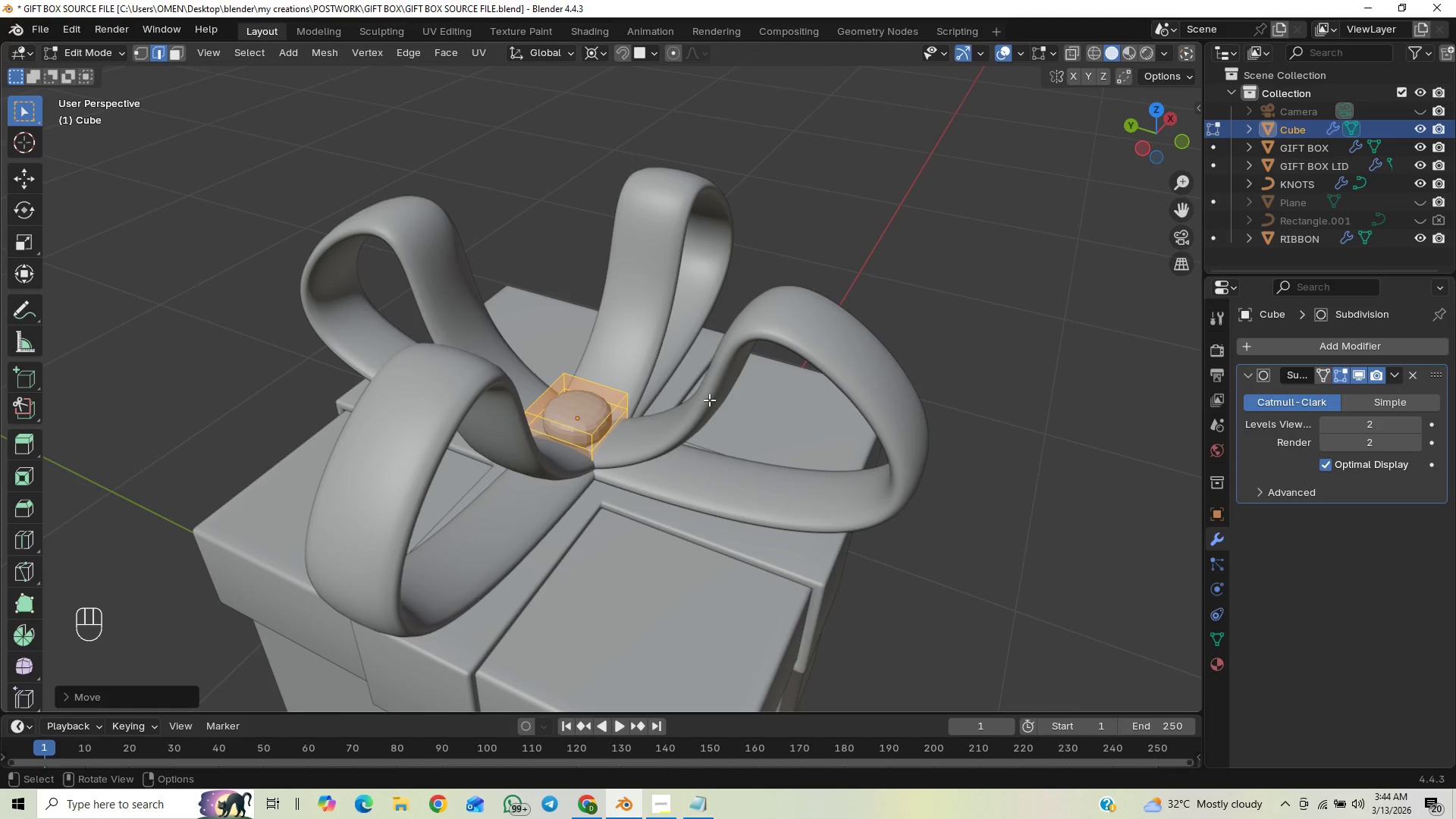 
scroll: coordinate [720, 405], scroll_direction: up, amount: 3.0
 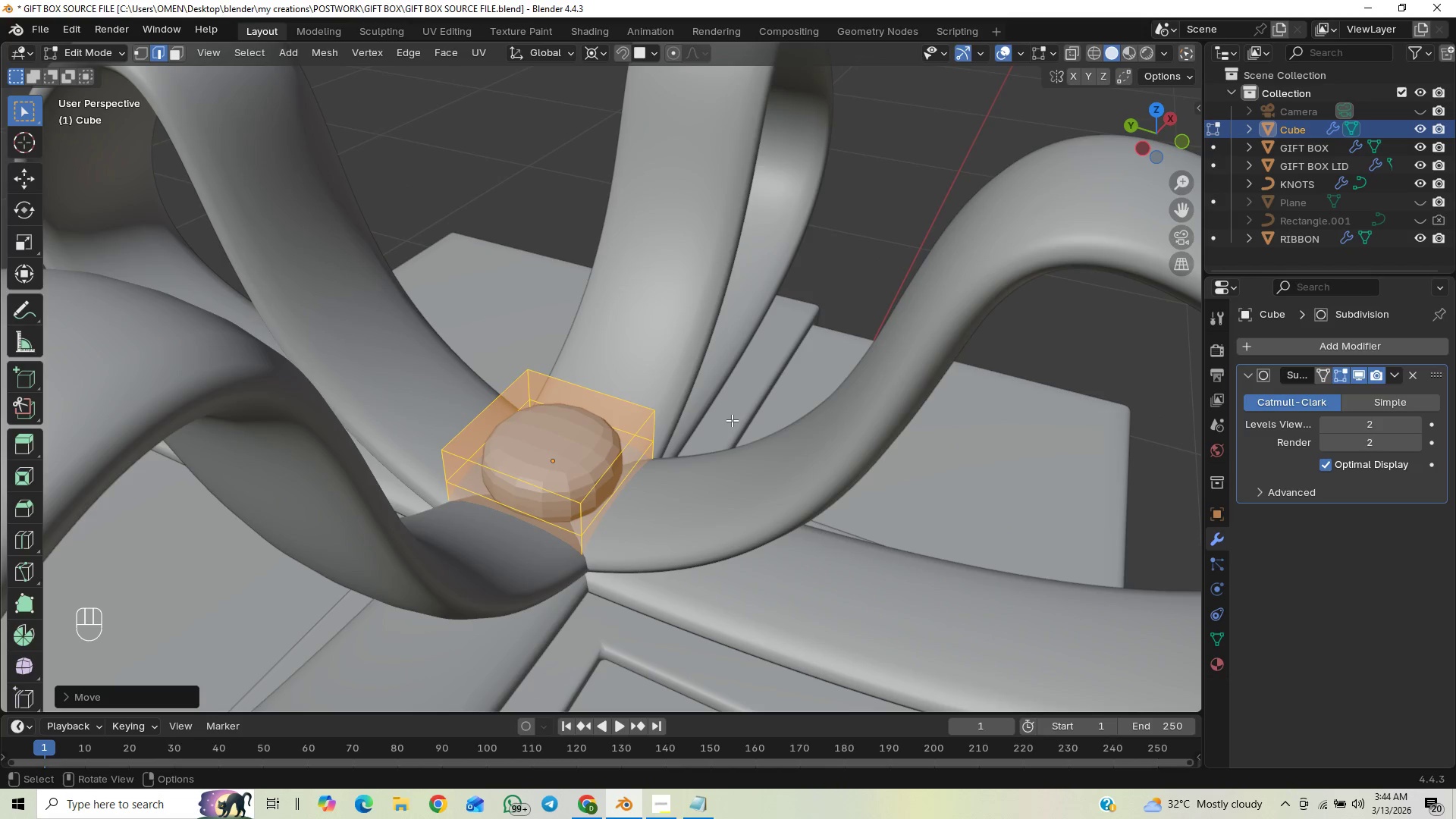 
hold_key(key=ShiftLeft, duration=0.36)
 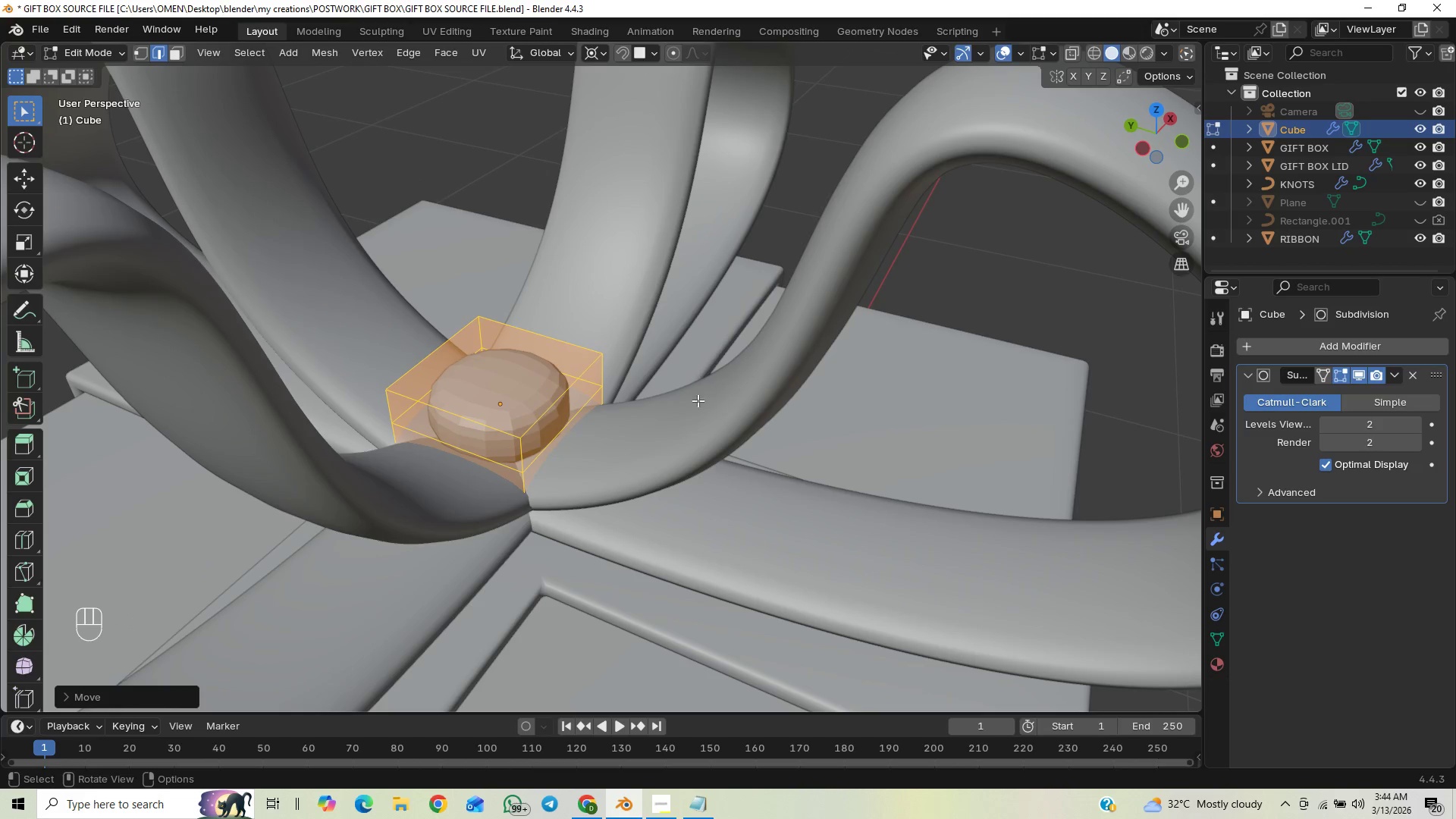 
scroll: coordinate [677, 403], scroll_direction: up, amount: 1.0
 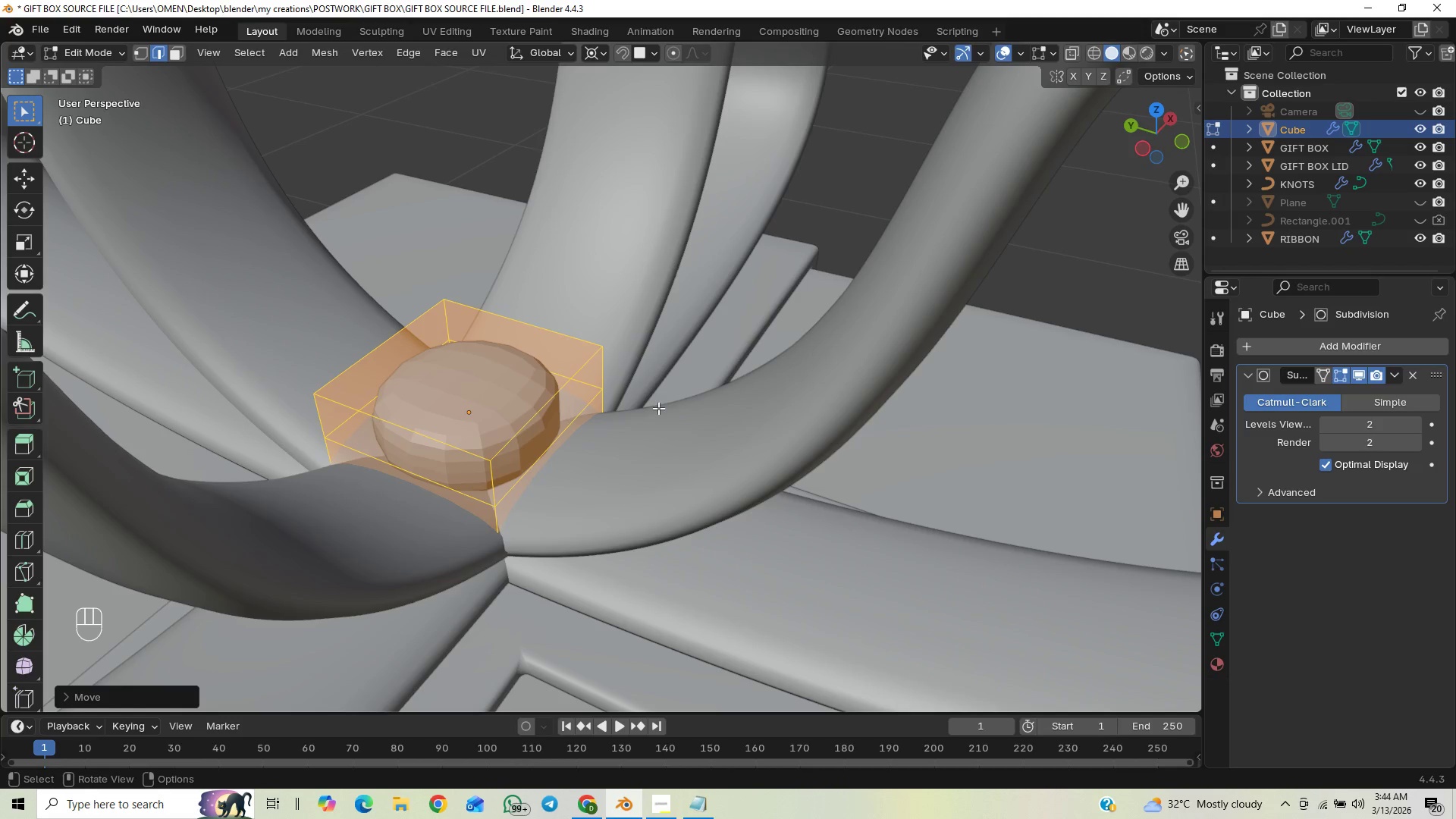 
key(S)
 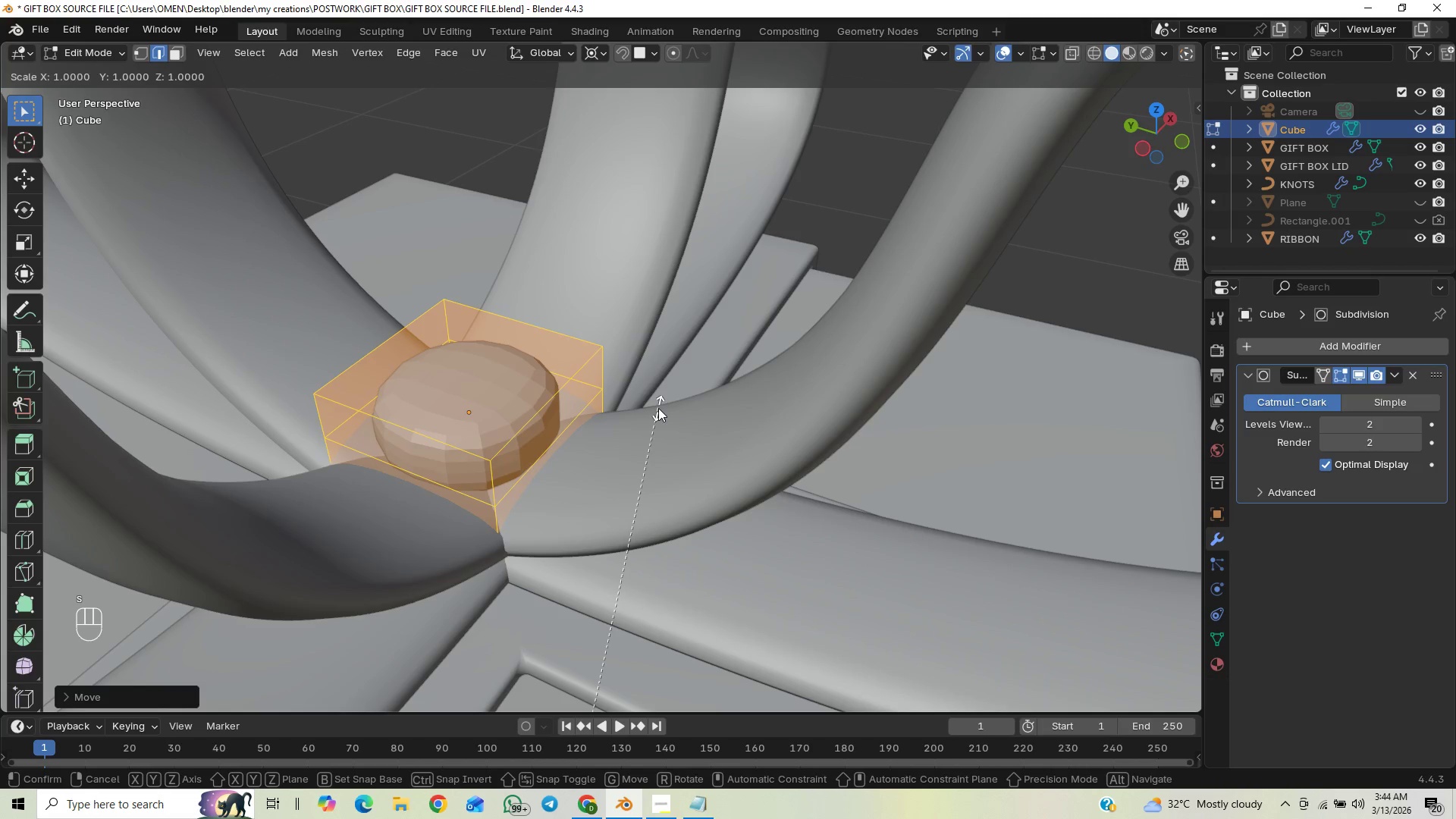 
hold_key(key=ShiftLeft, duration=1.53)
 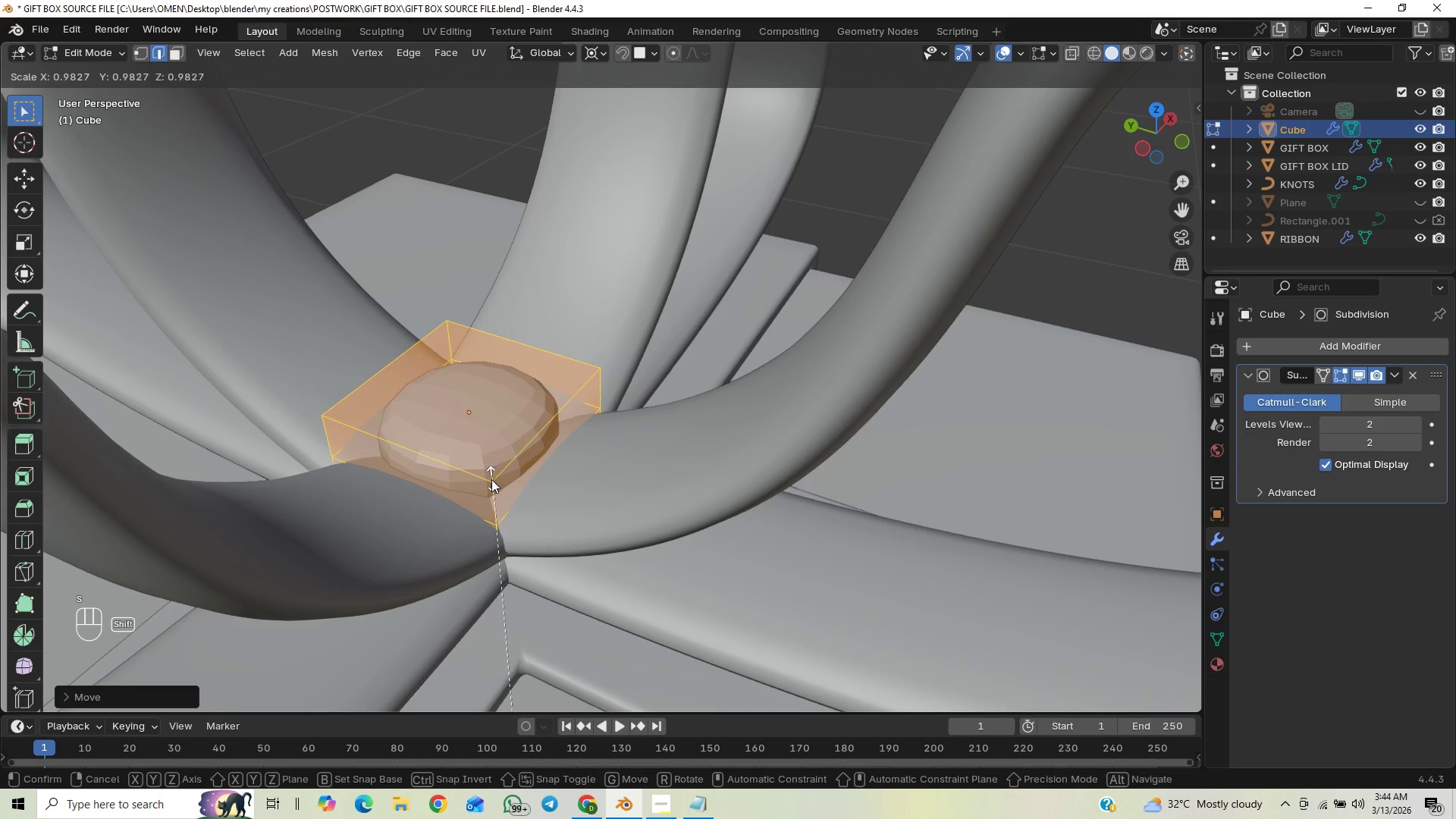 
hold_key(key=ShiftLeft, duration=1.5)
 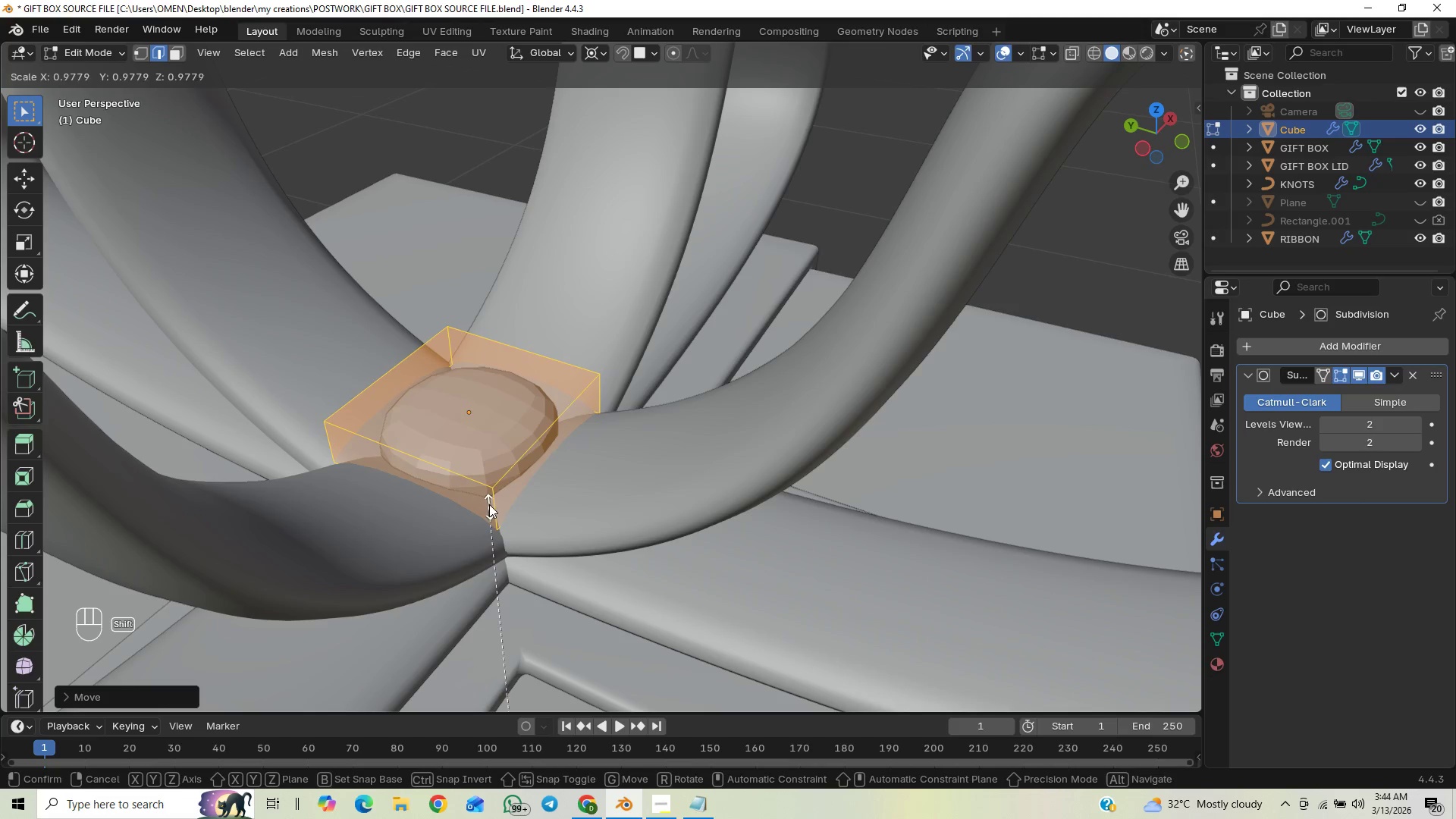 
hold_key(key=ShiftLeft, duration=1.51)
 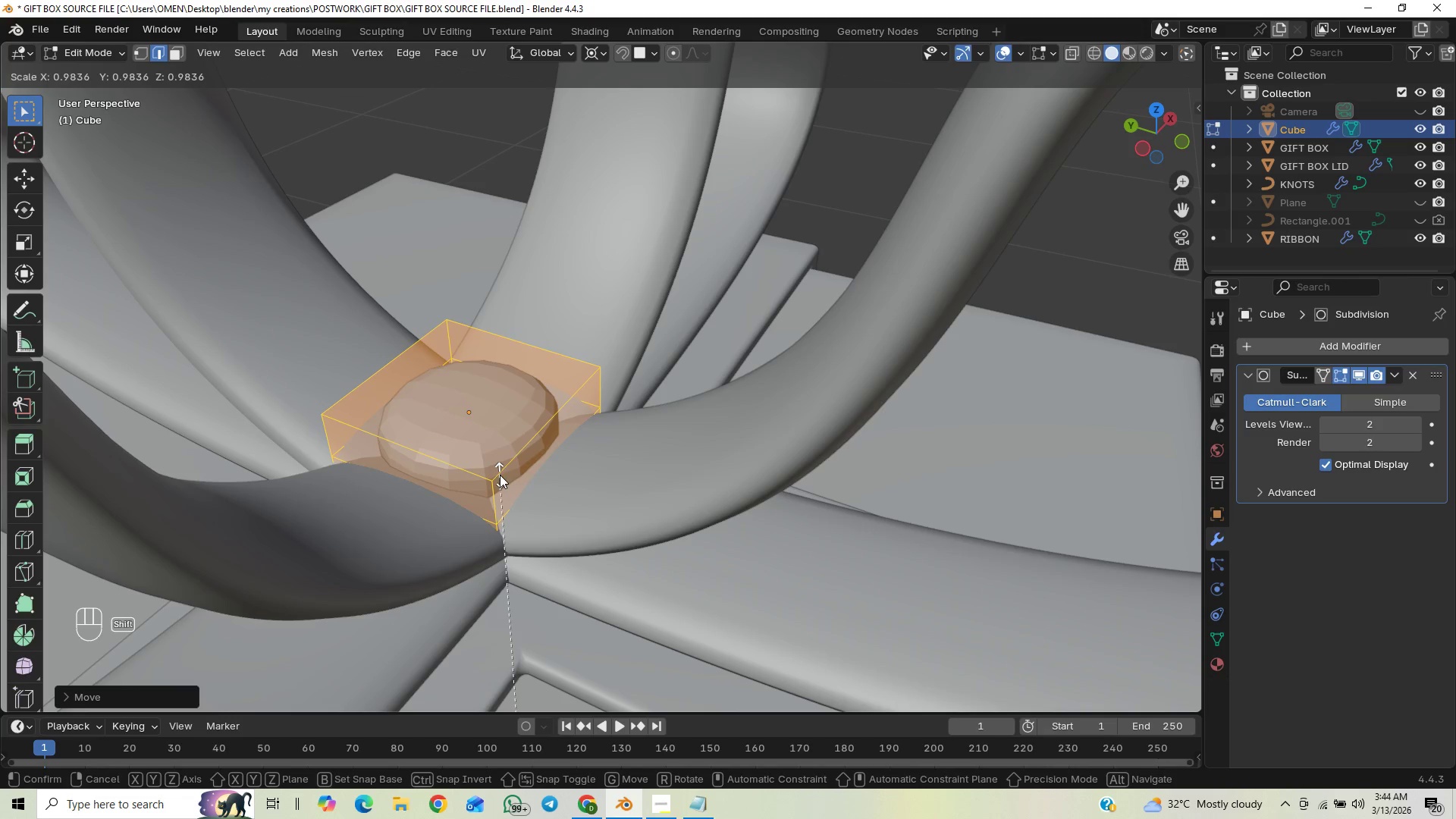 
hold_key(key=ShiftLeft, duration=0.64)
left_click([500, 475])
 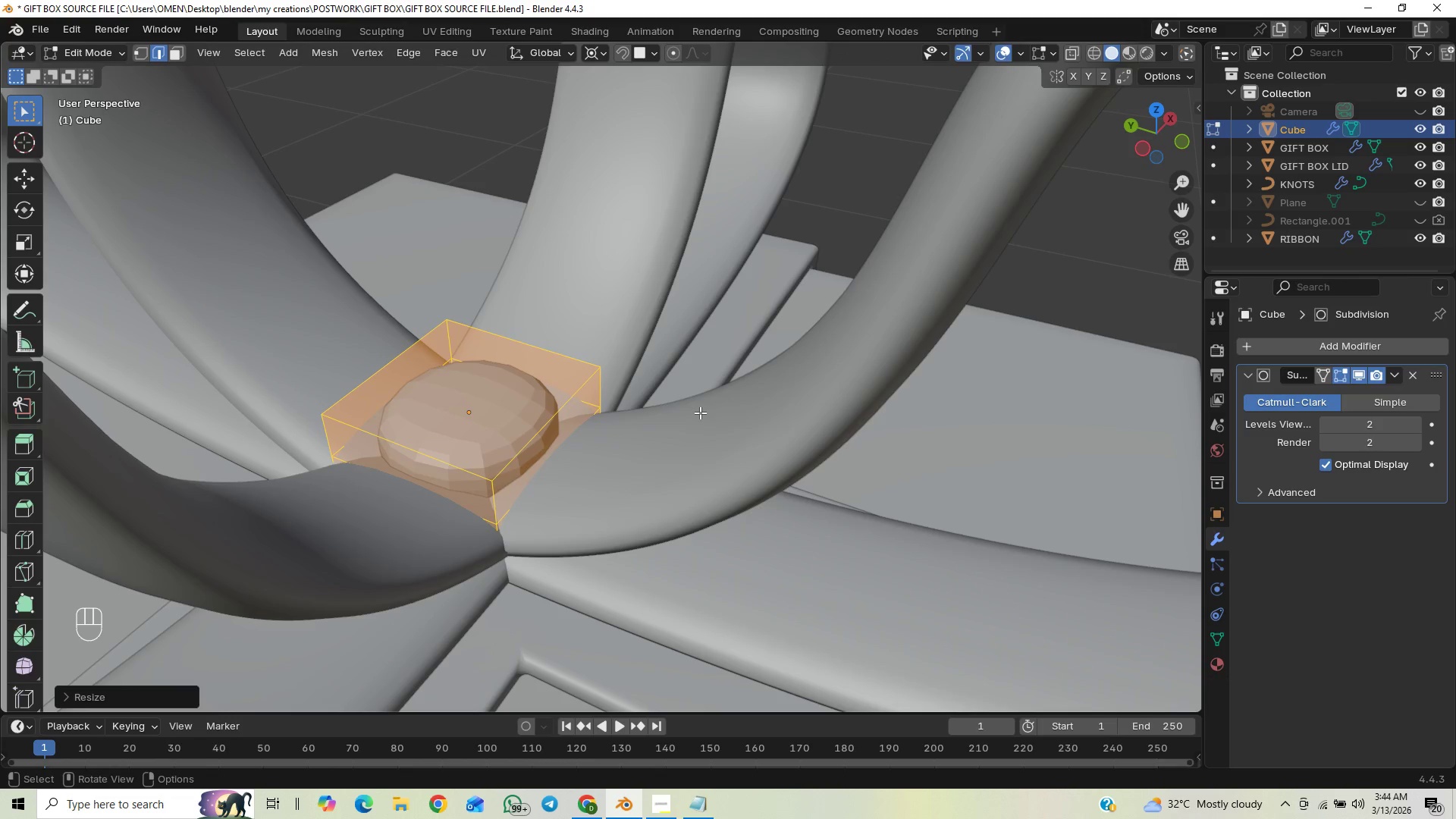 
key(S)
 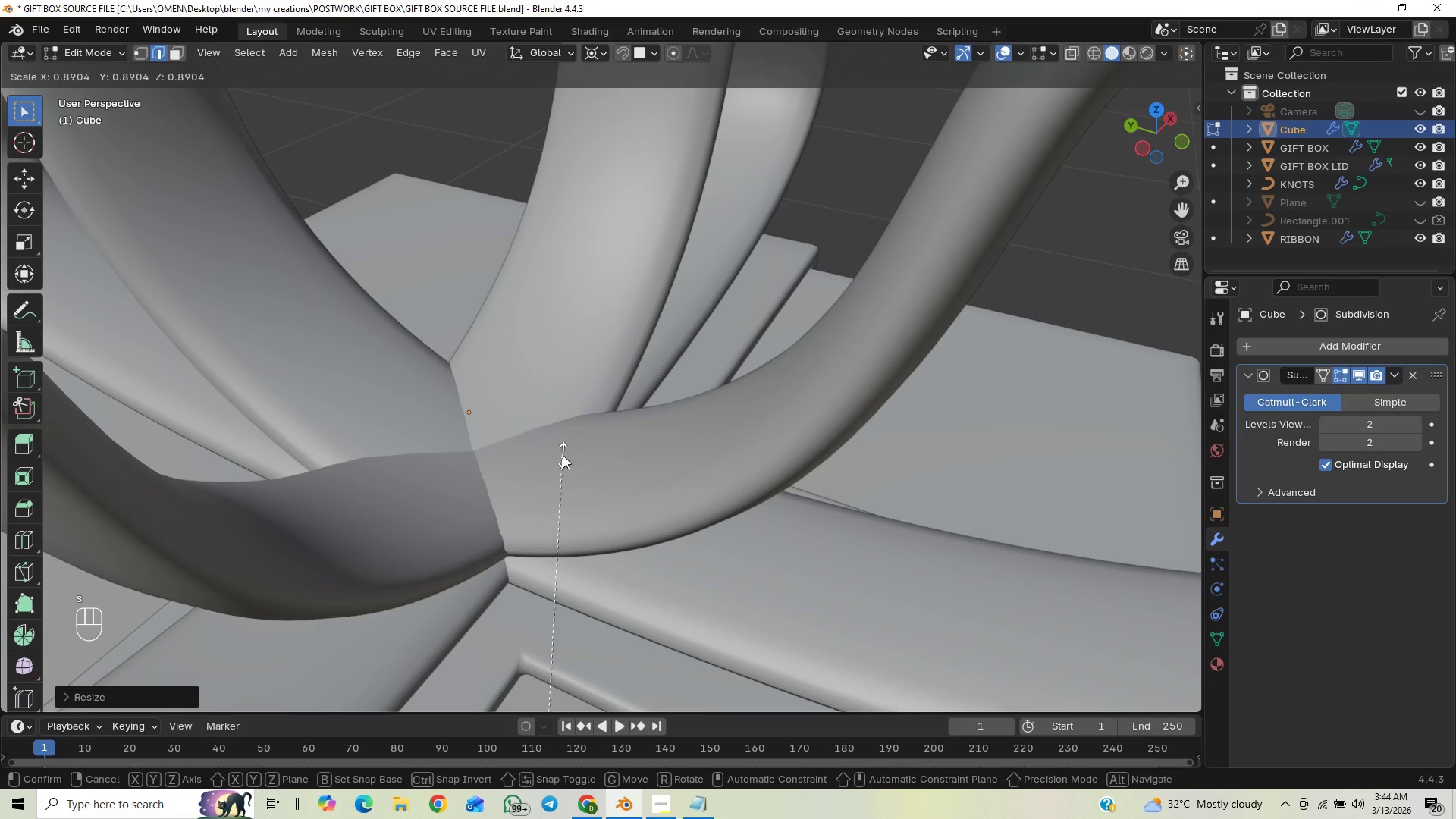 
left_click([563, 455])
 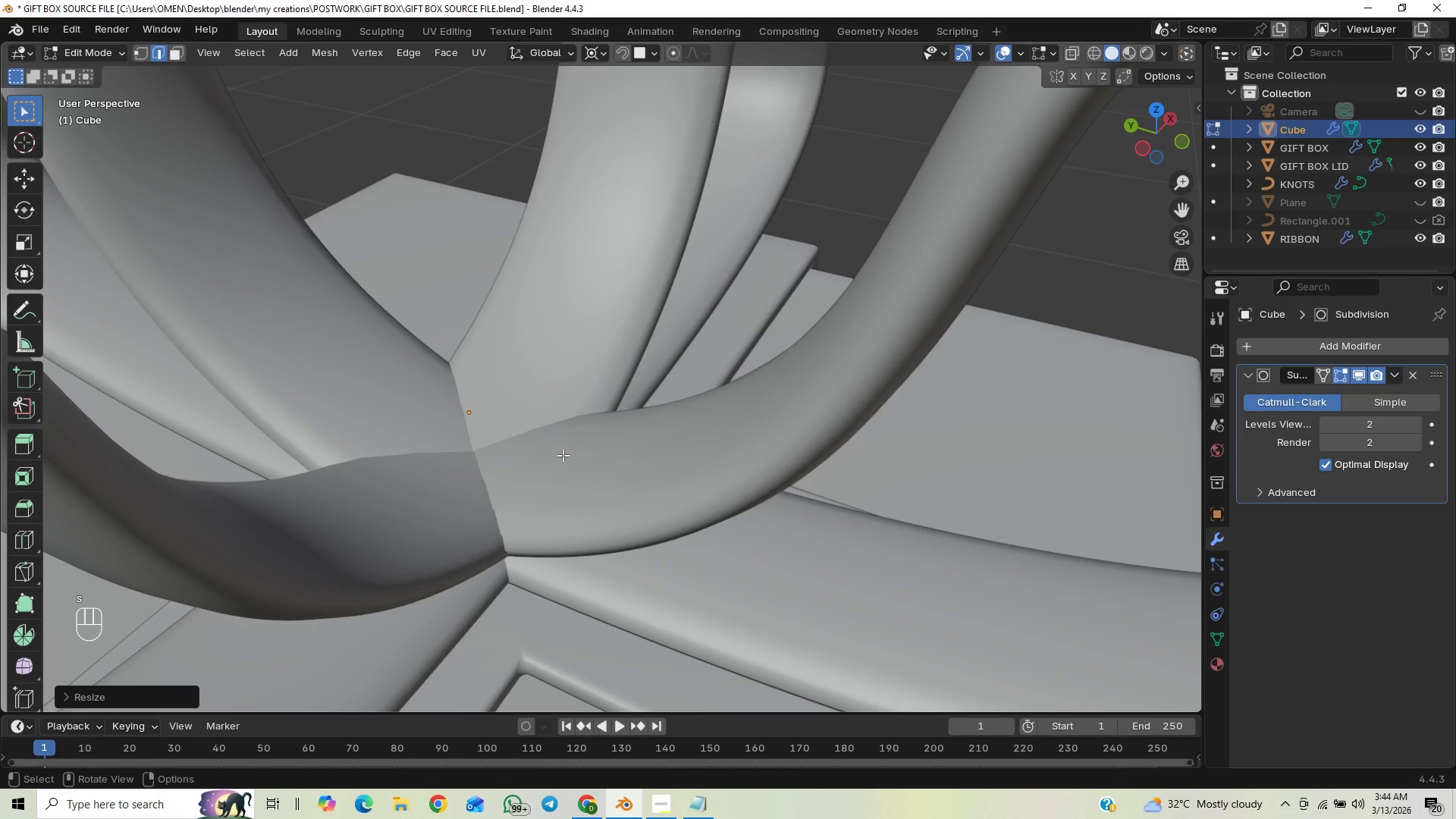 
type(gz)
 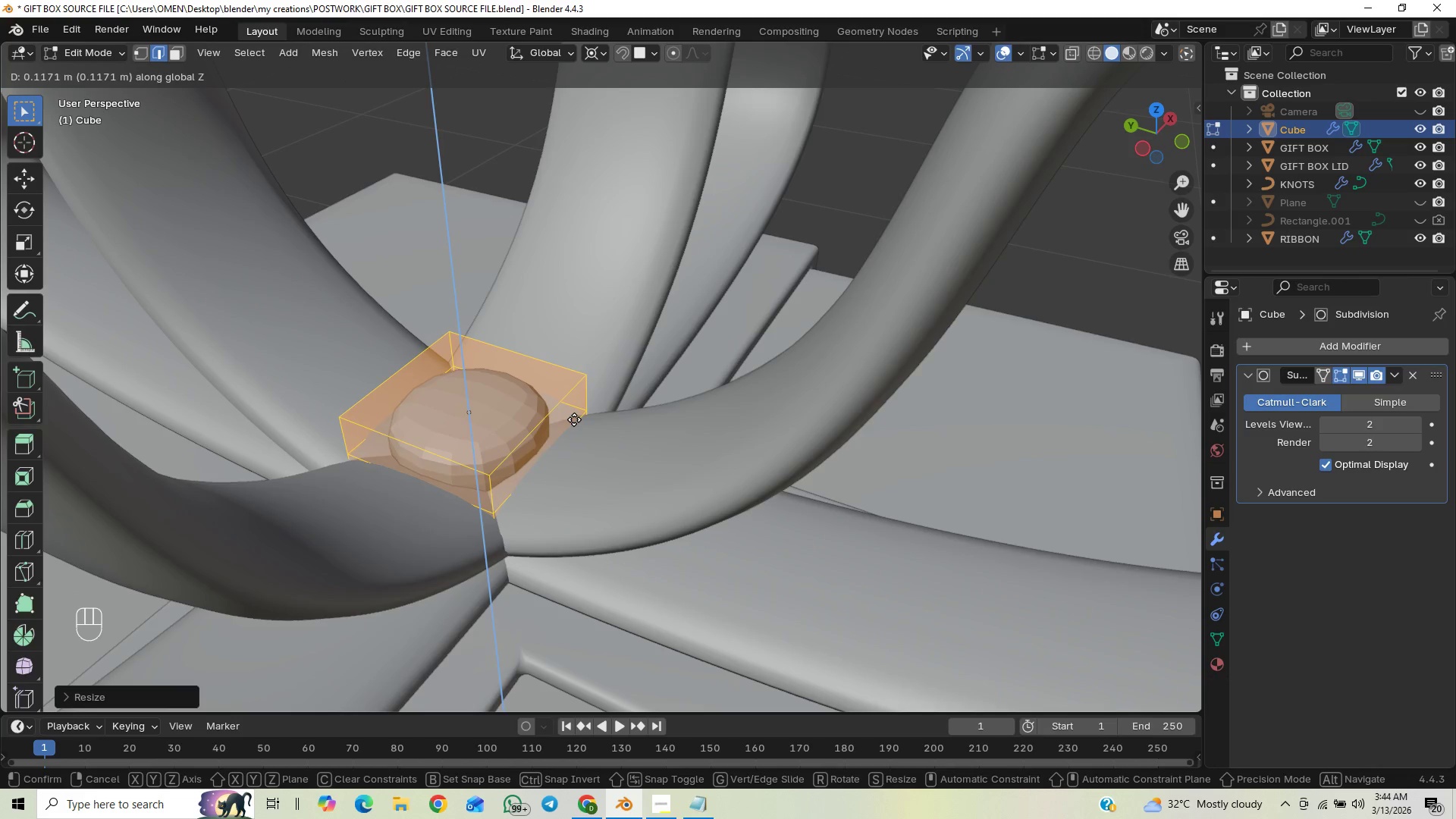 
hold_key(key=ShiftLeft, duration=1.2)
left_click([575, 416])
 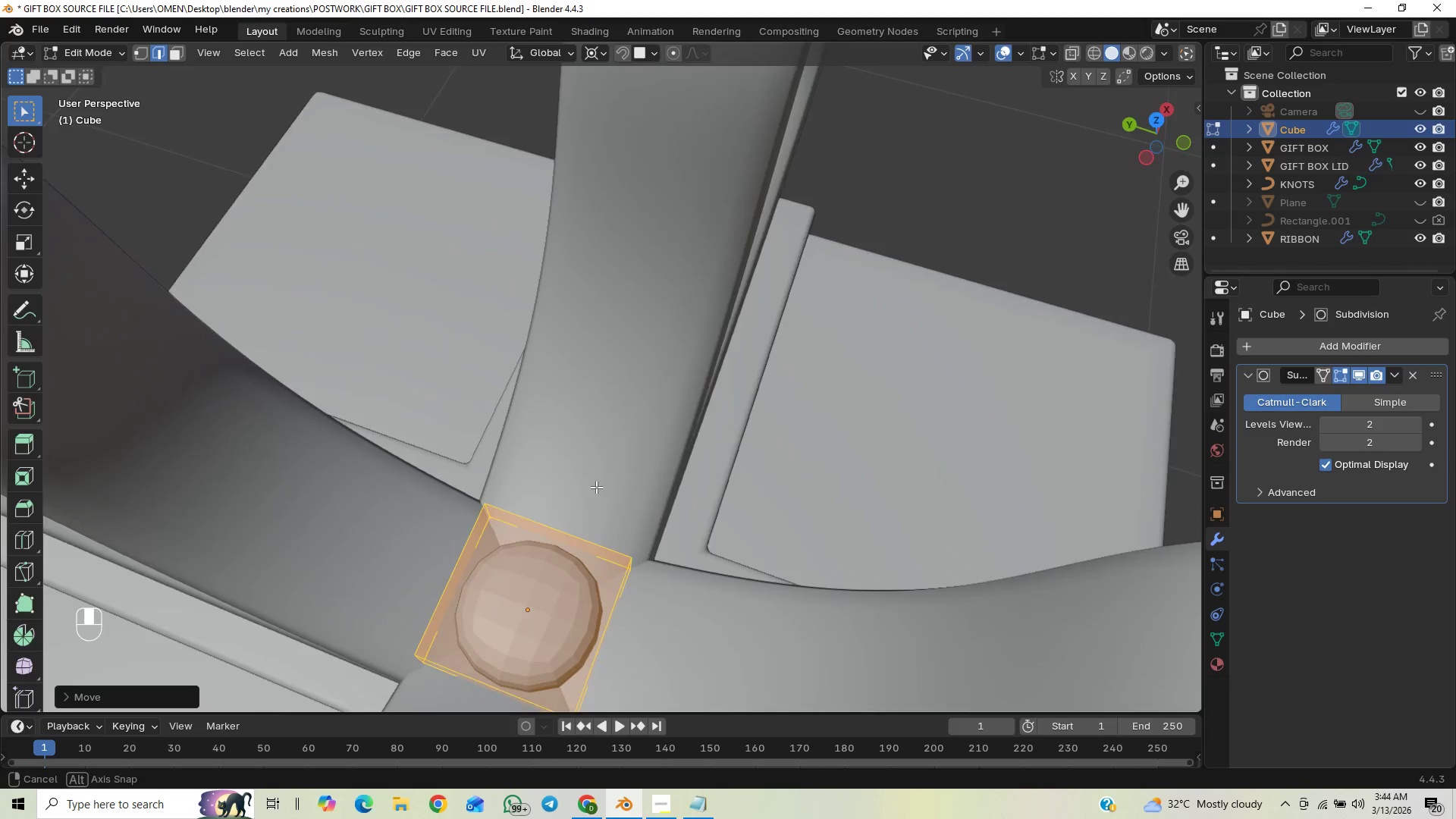 
scroll: coordinate [538, 489], scroll_direction: none, amount: 0.0
 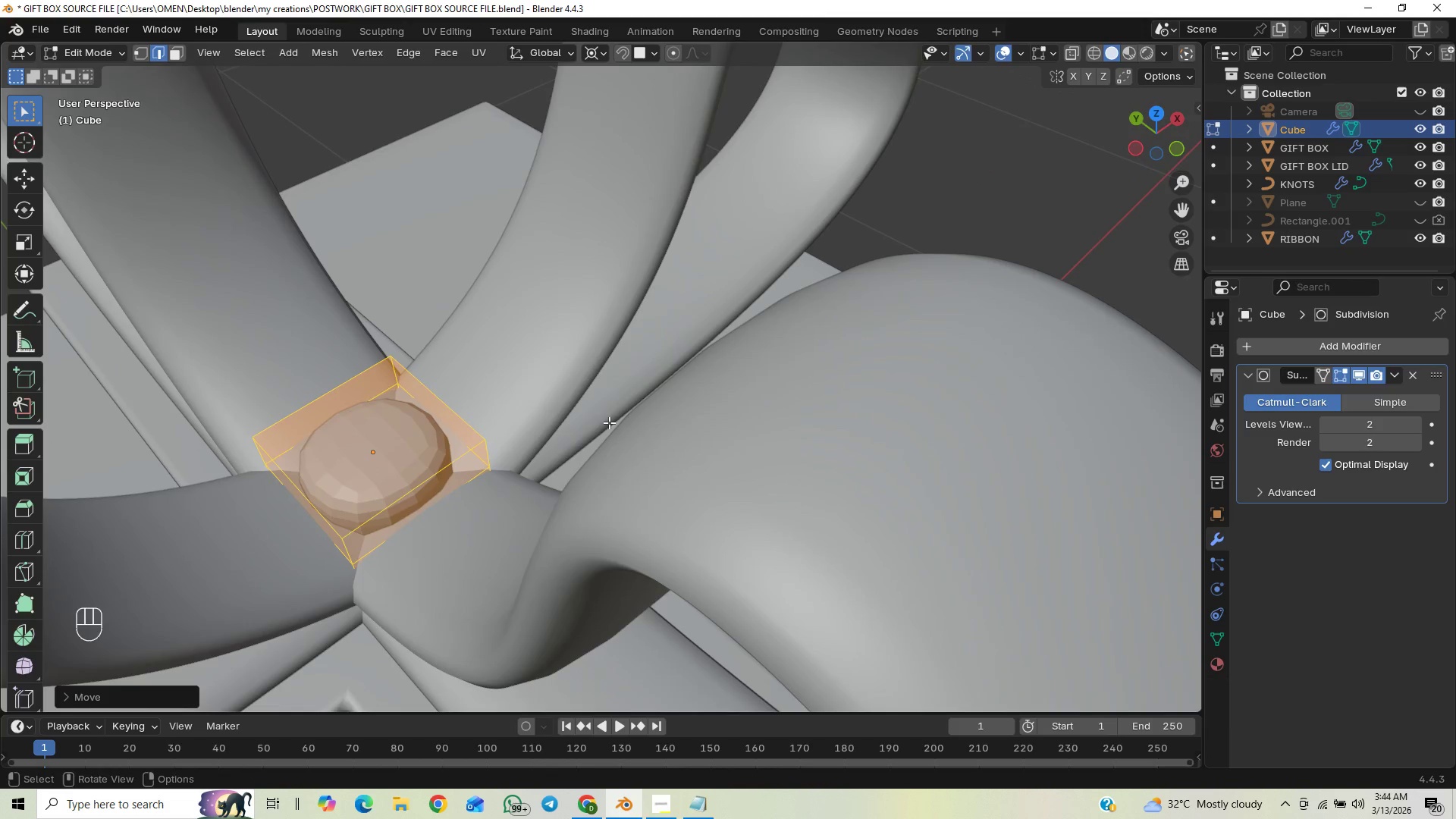 
scroll: coordinate [688, 406], scroll_direction: down, amount: 3.0
 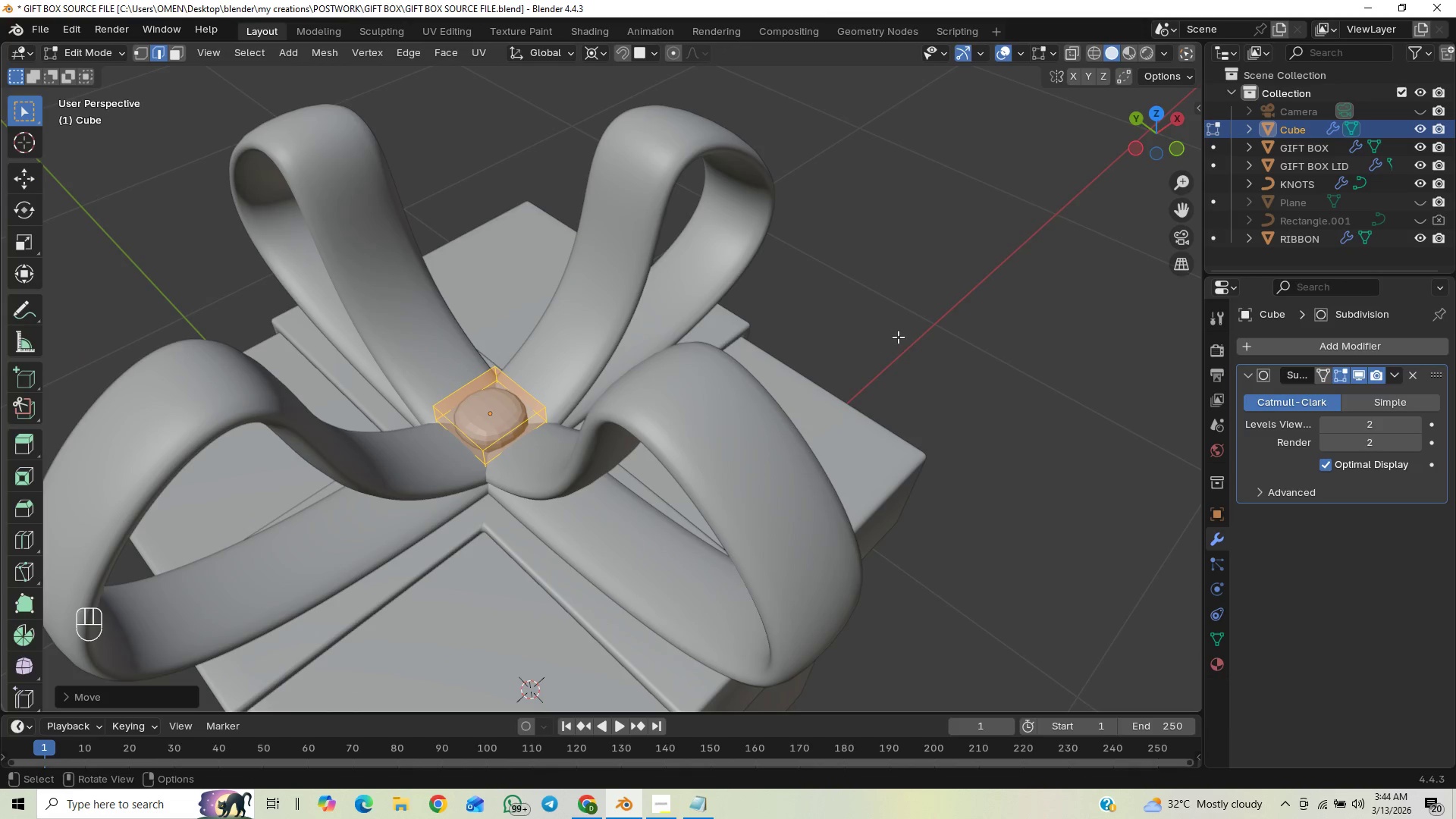 
key(Tab)
 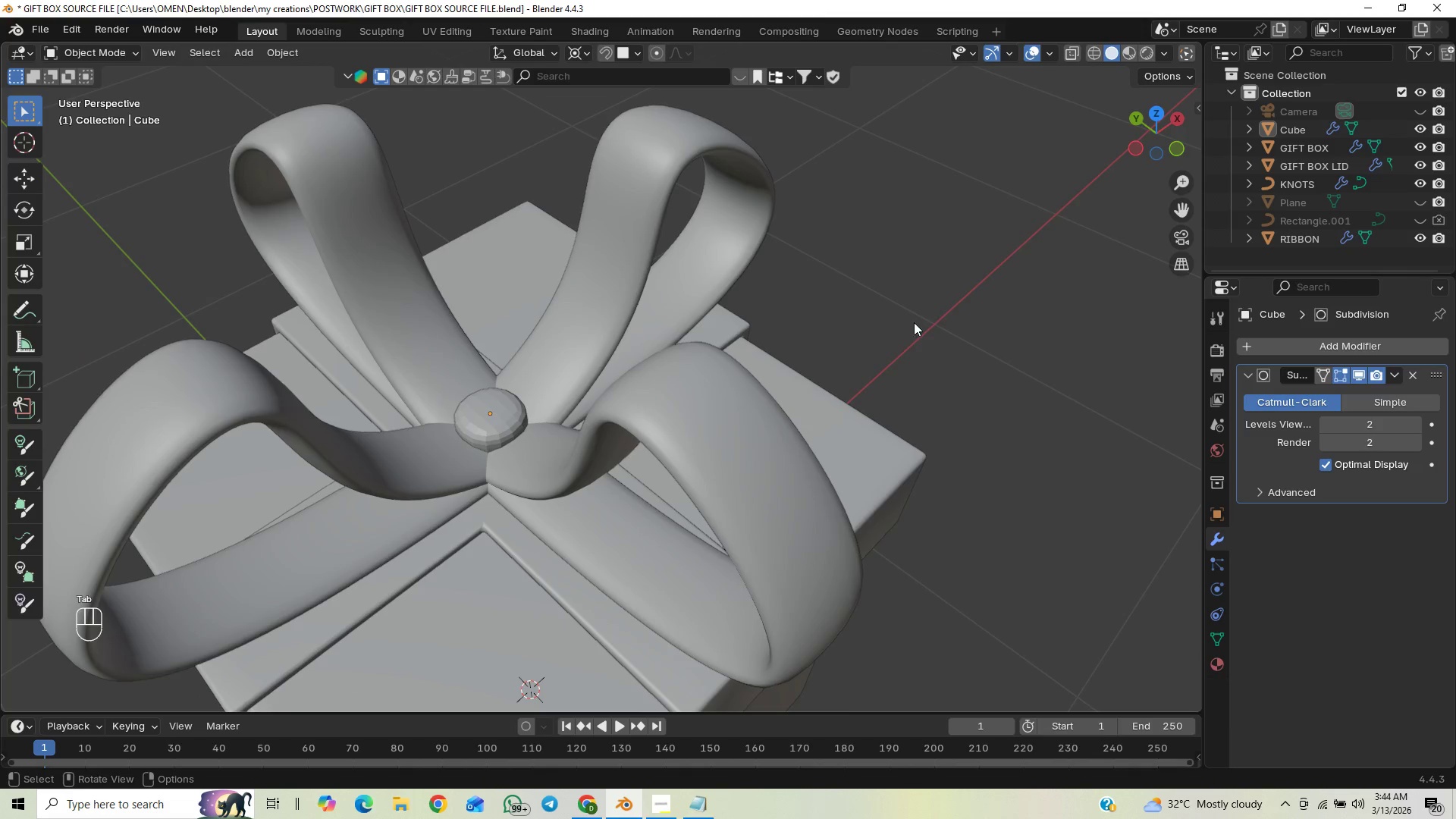 
scroll: coordinate [877, 359], scroll_direction: down, amount: 1.0
 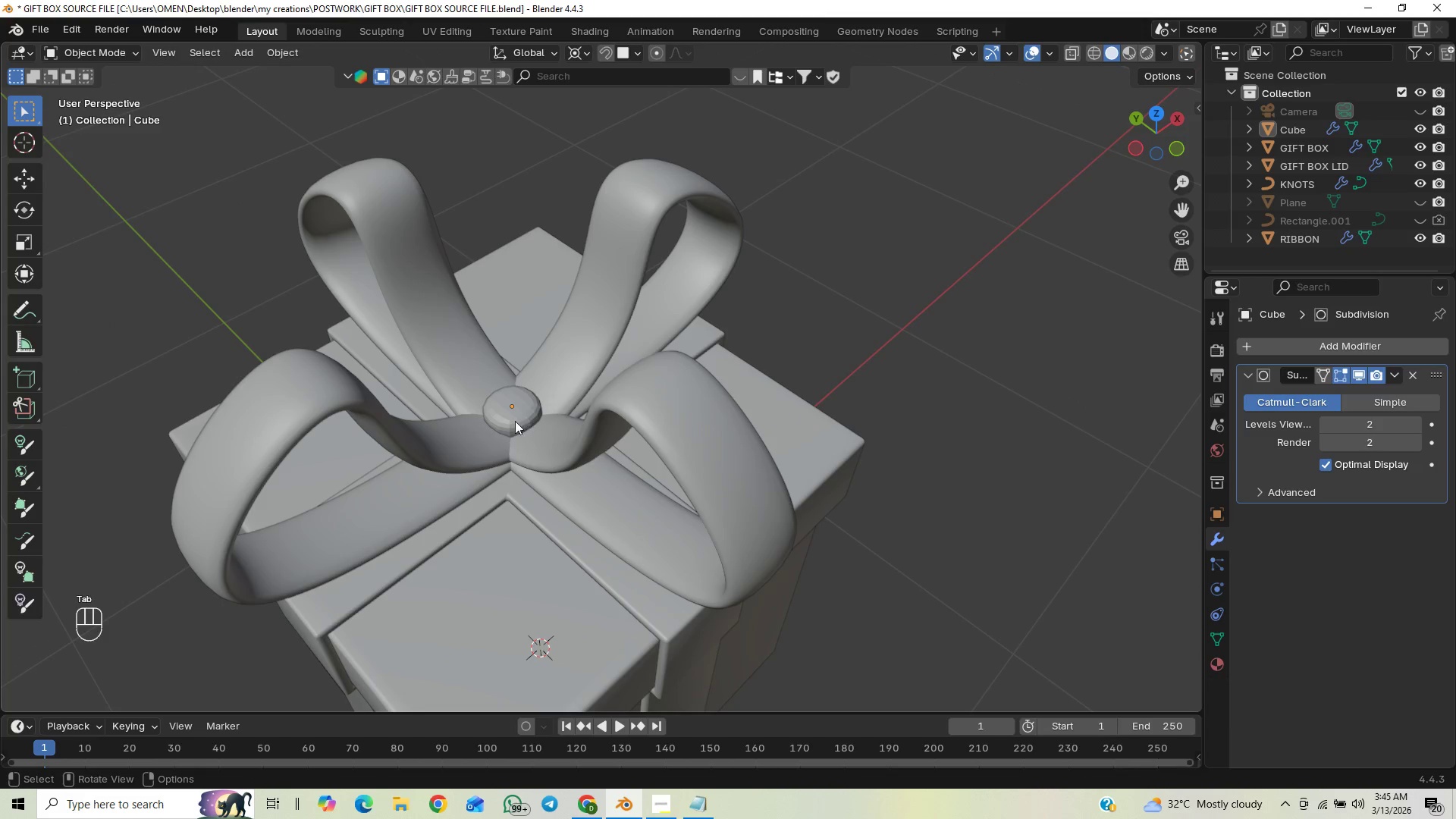 
right_click([516, 412])
 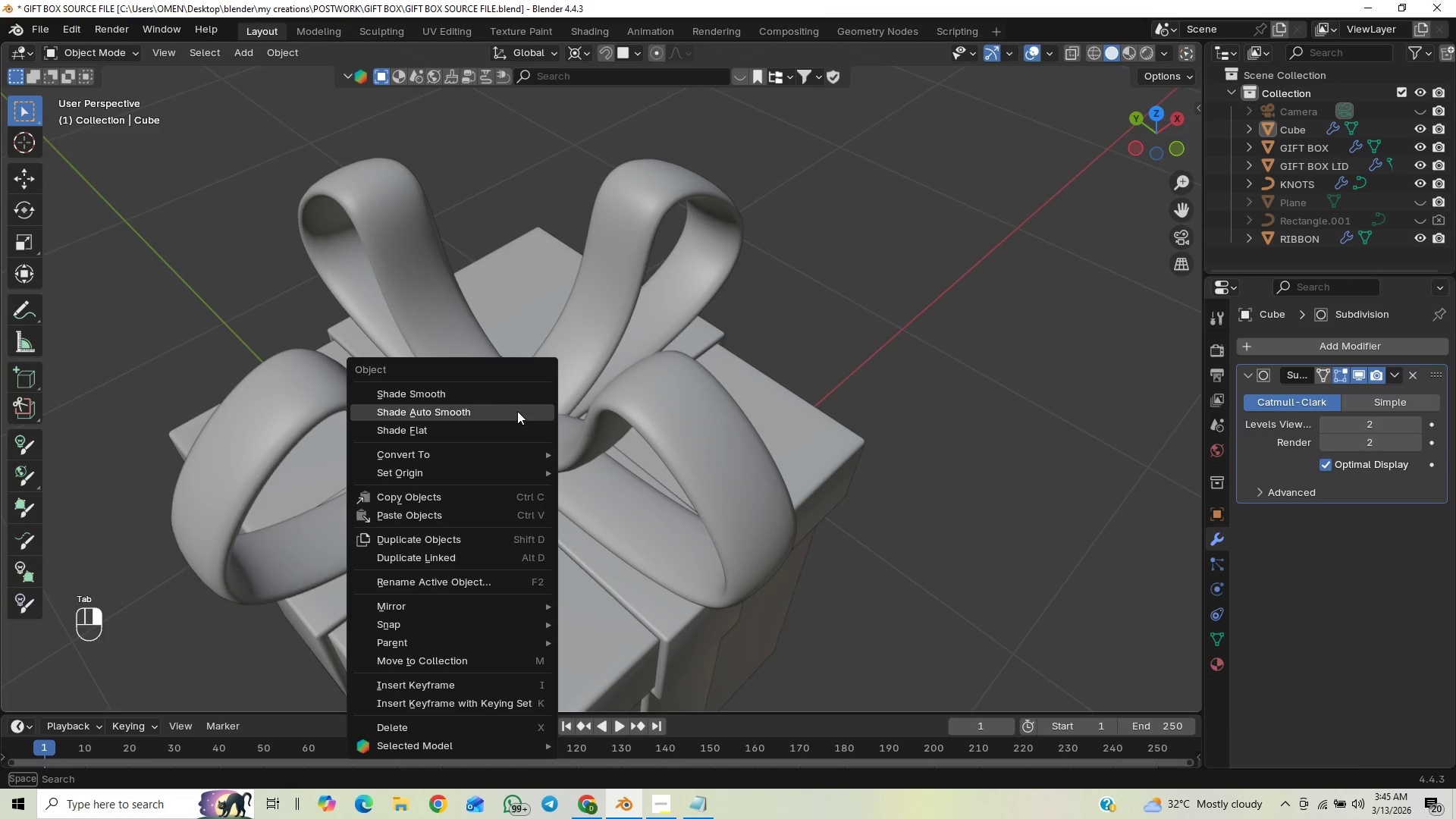 
left_click([517, 411])
 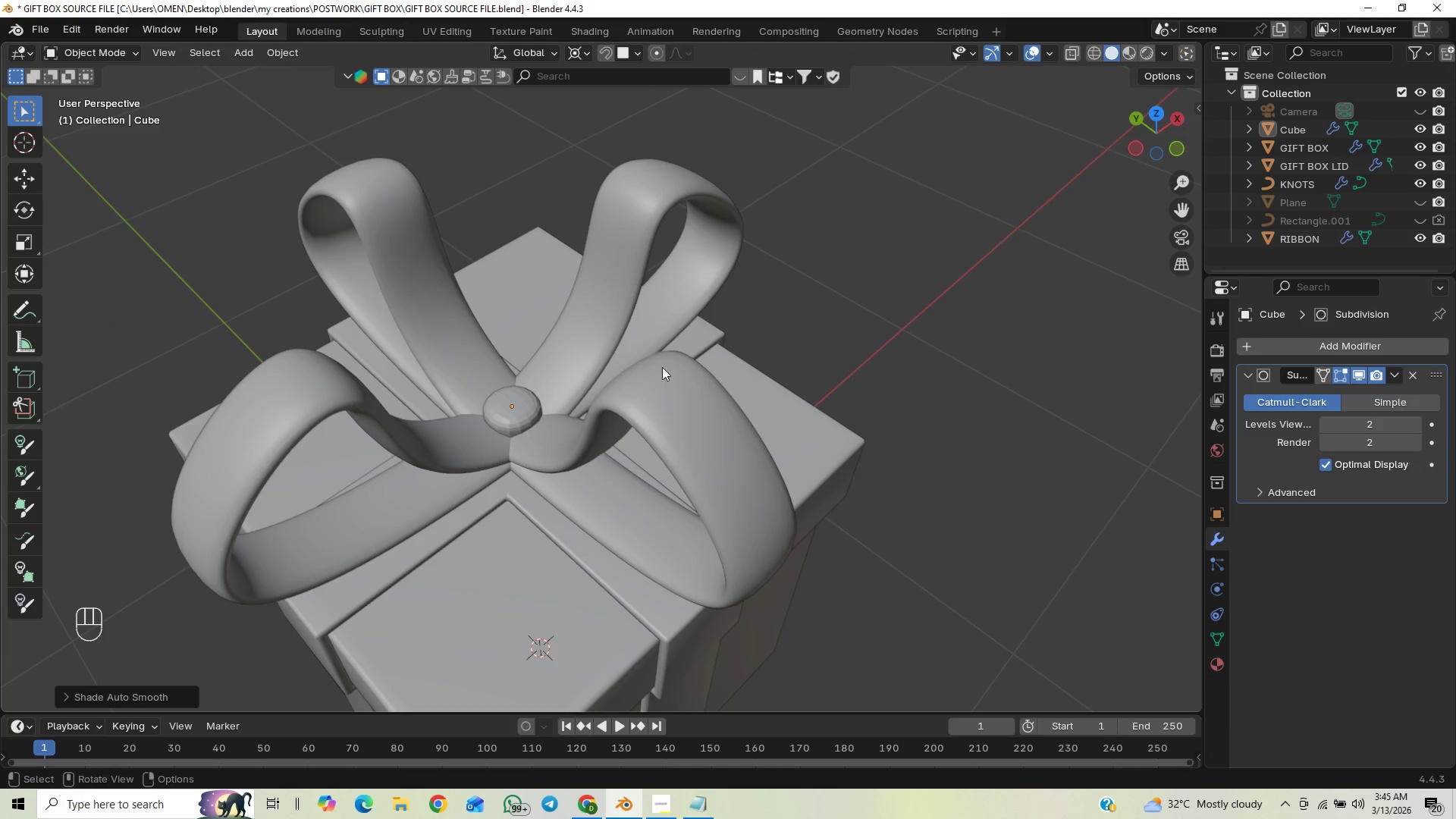 
scroll: coordinate [726, 331], scroll_direction: up, amount: 3.0
 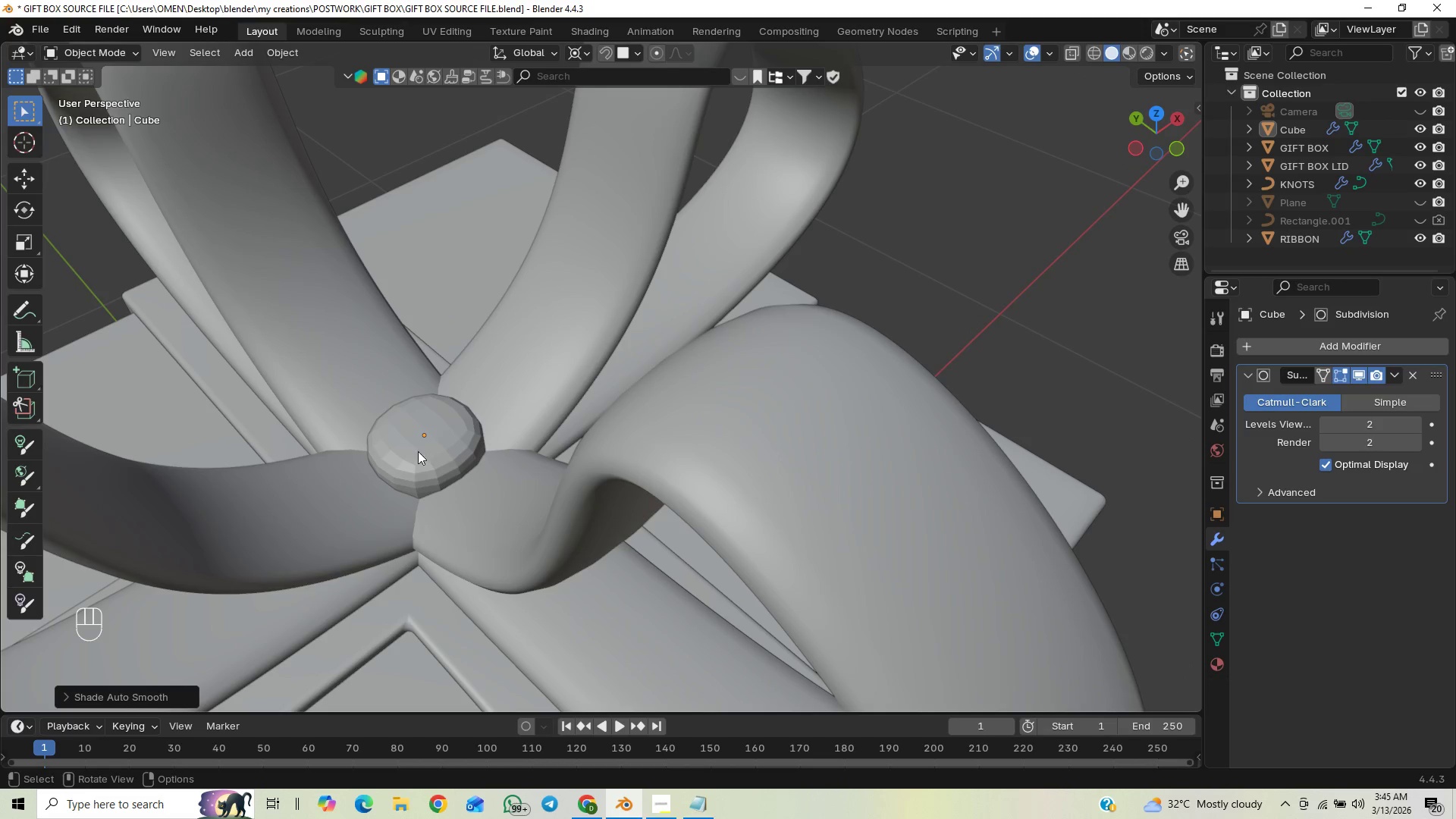 
right_click([442, 460])
 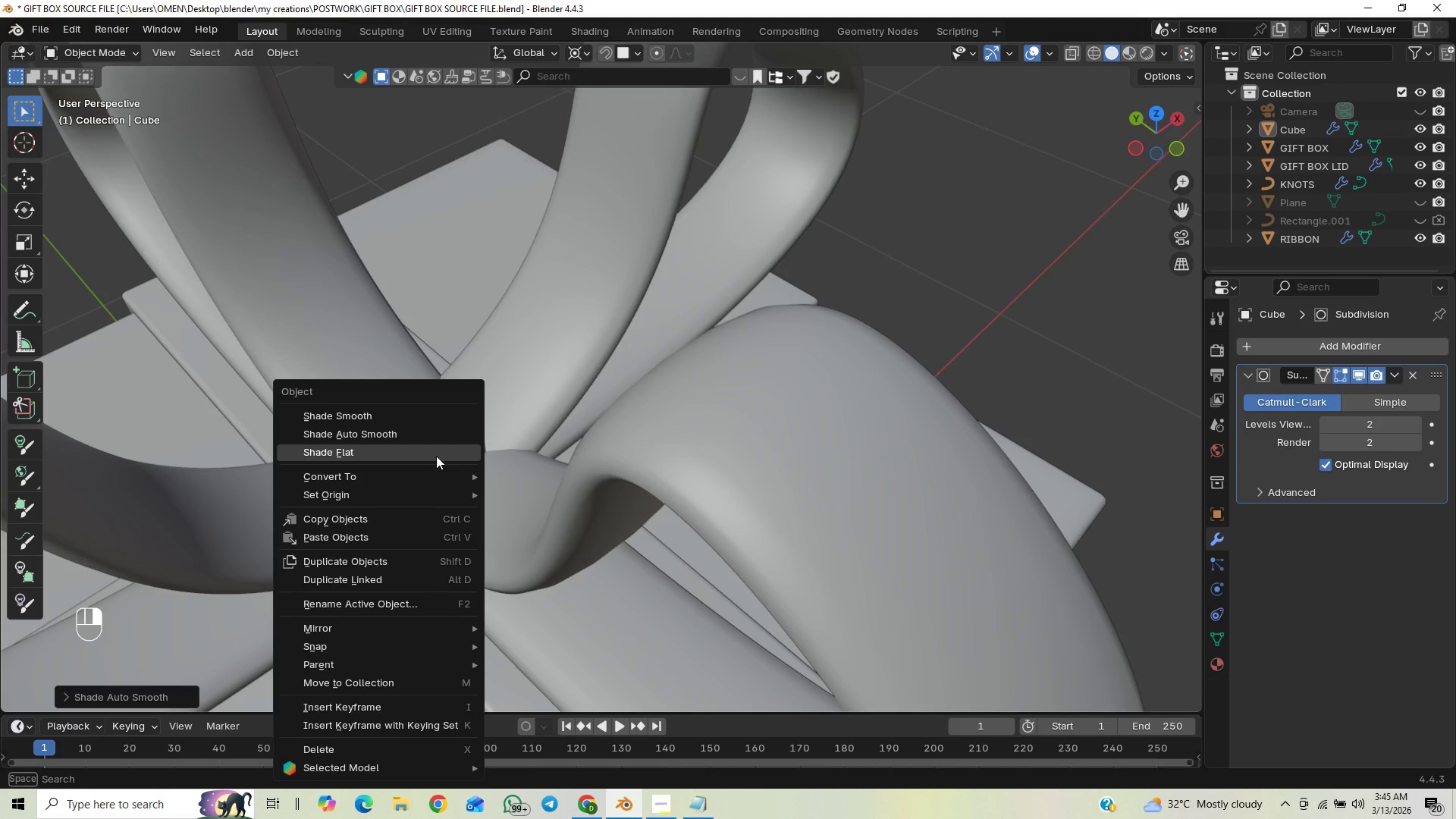 
mouse_move([427, 431])
 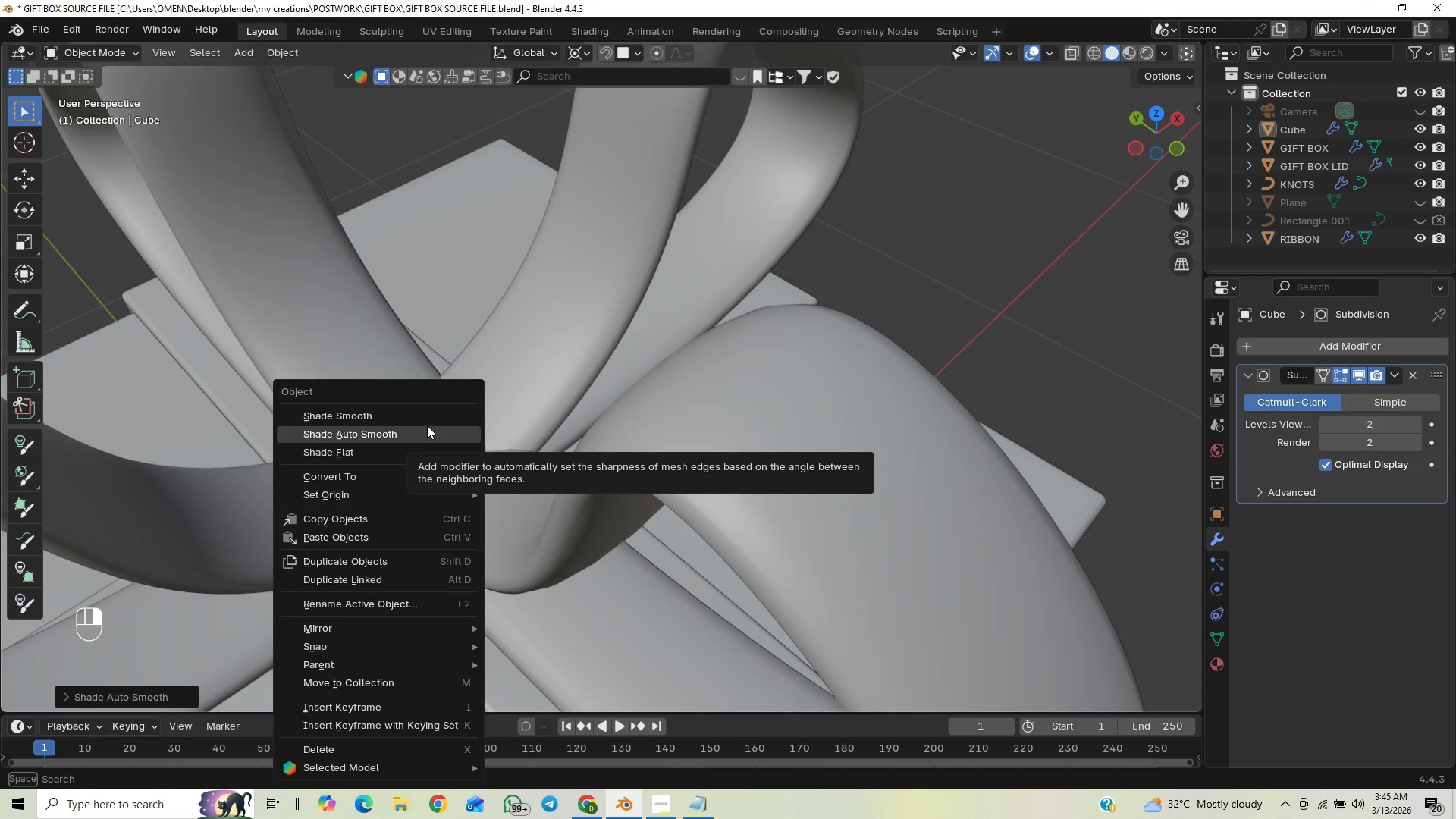 
left_click([427, 422])
 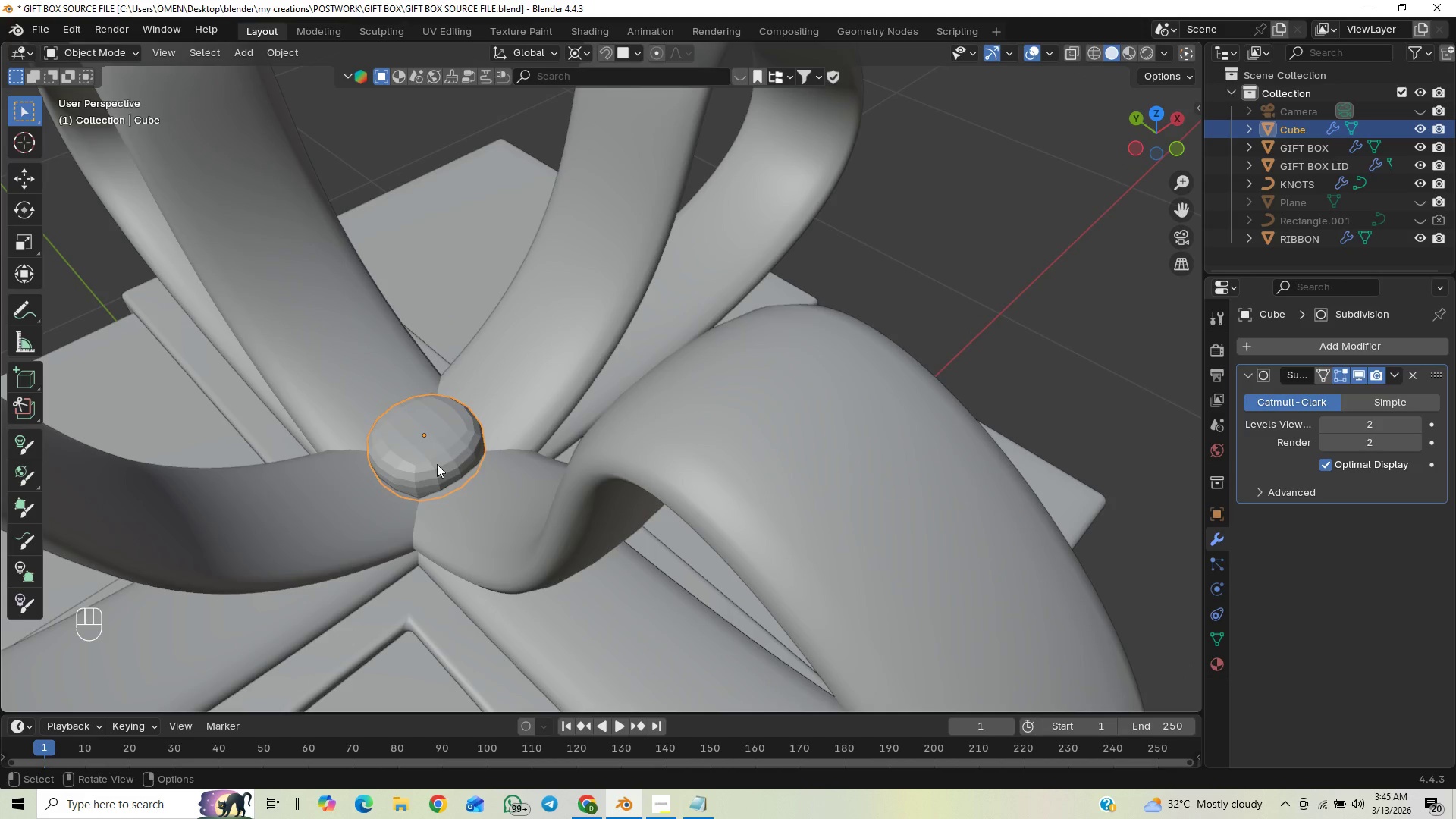 
right_click([442, 447])
 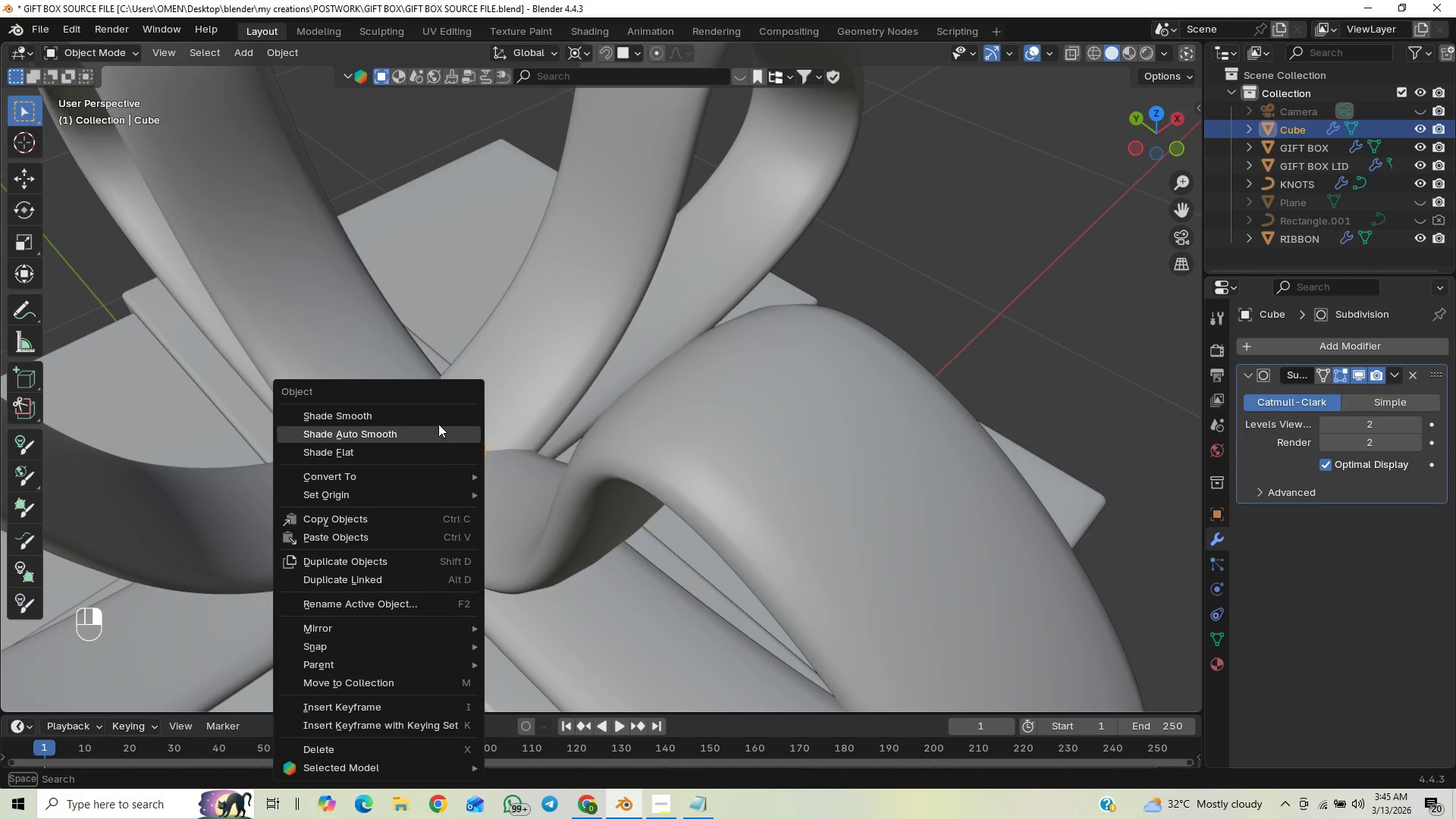 
left_click([438, 419])
 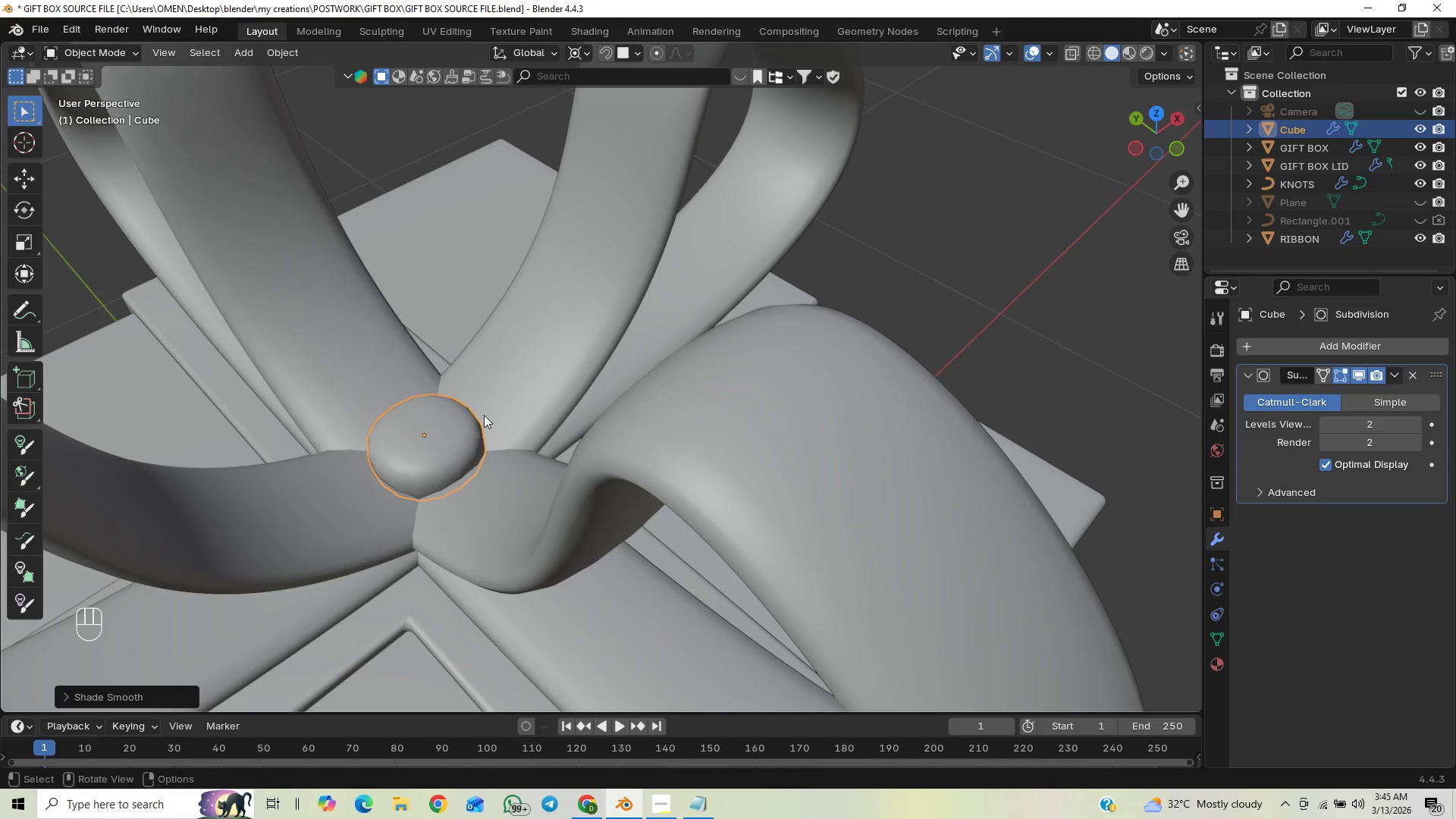 
scroll: coordinate [497, 463], scroll_direction: down, amount: 2.0
 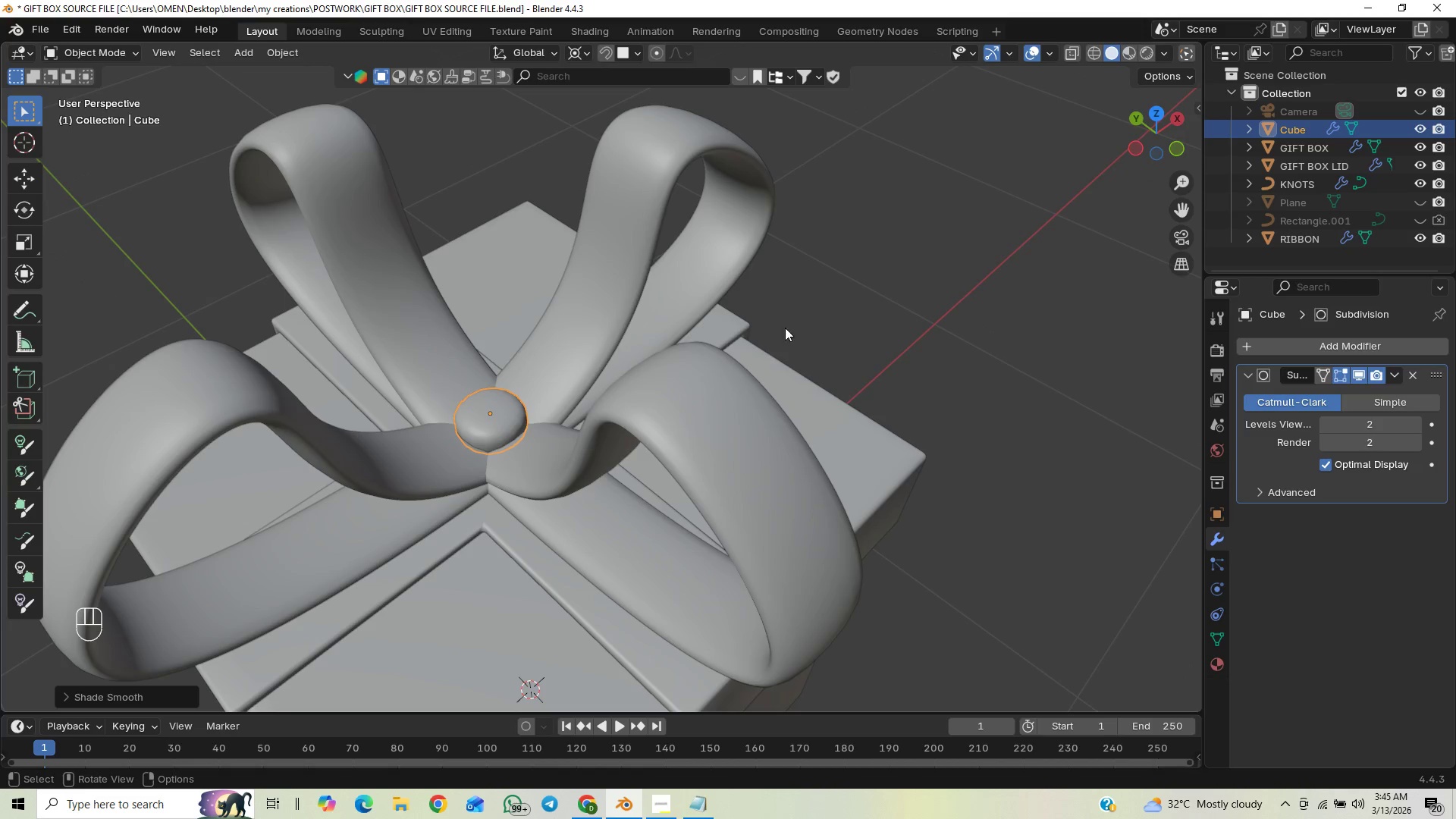 
left_click([843, 314])
 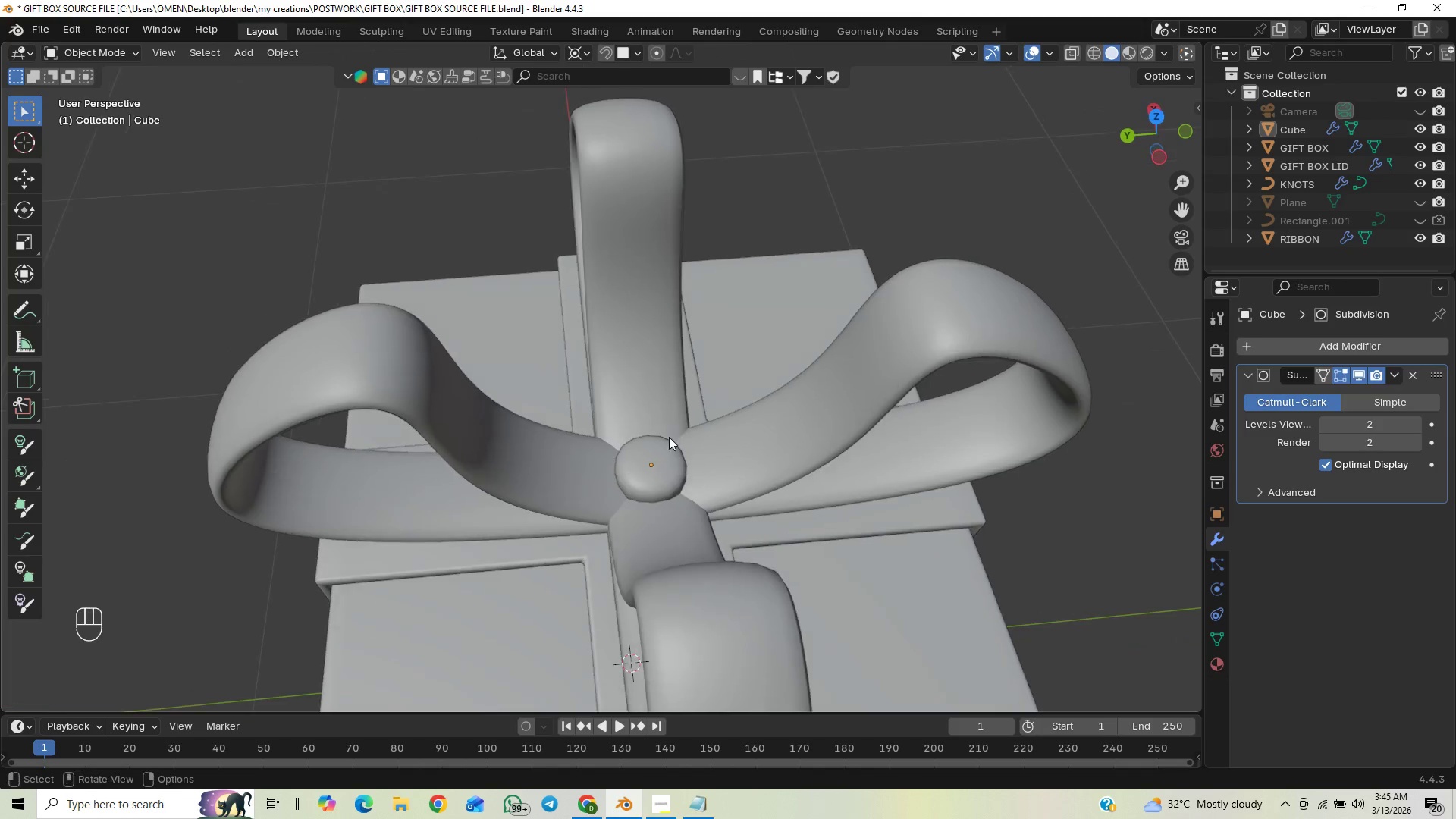 
scroll: coordinate [677, 473], scroll_direction: down, amount: 2.0
 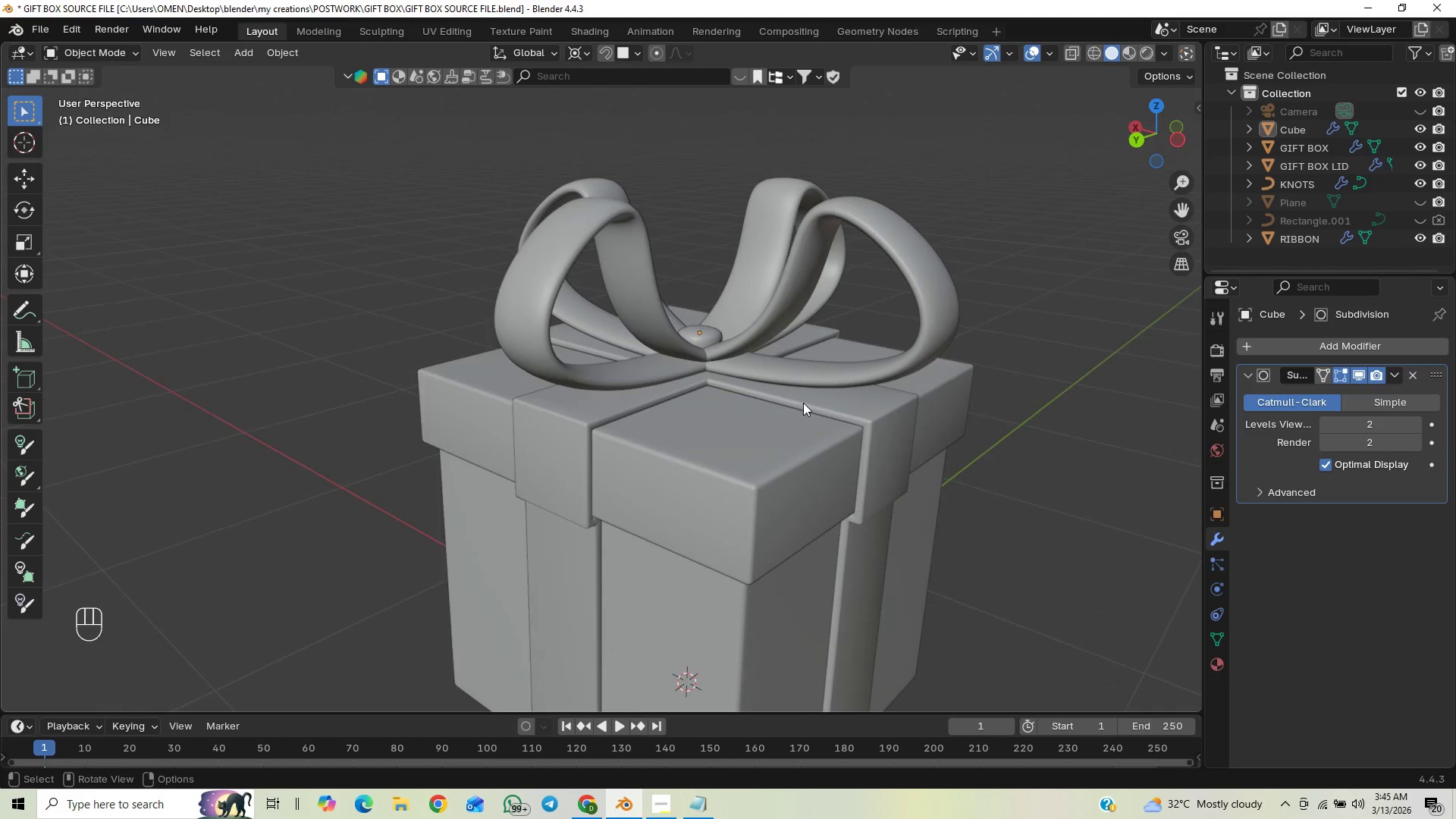 
key(Control+S)
 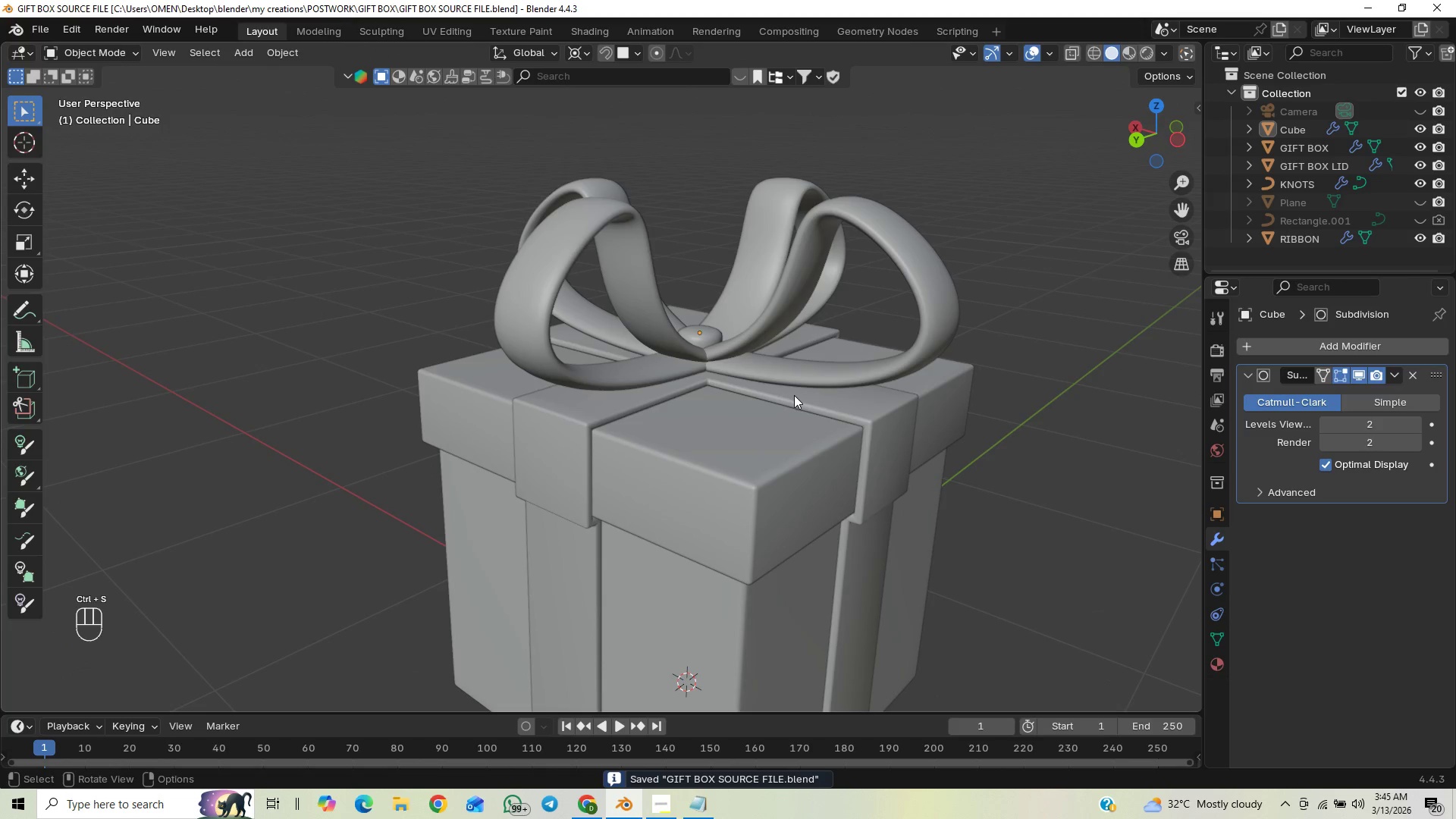 
scroll: coordinate [764, 381], scroll_direction: down, amount: 5.0
 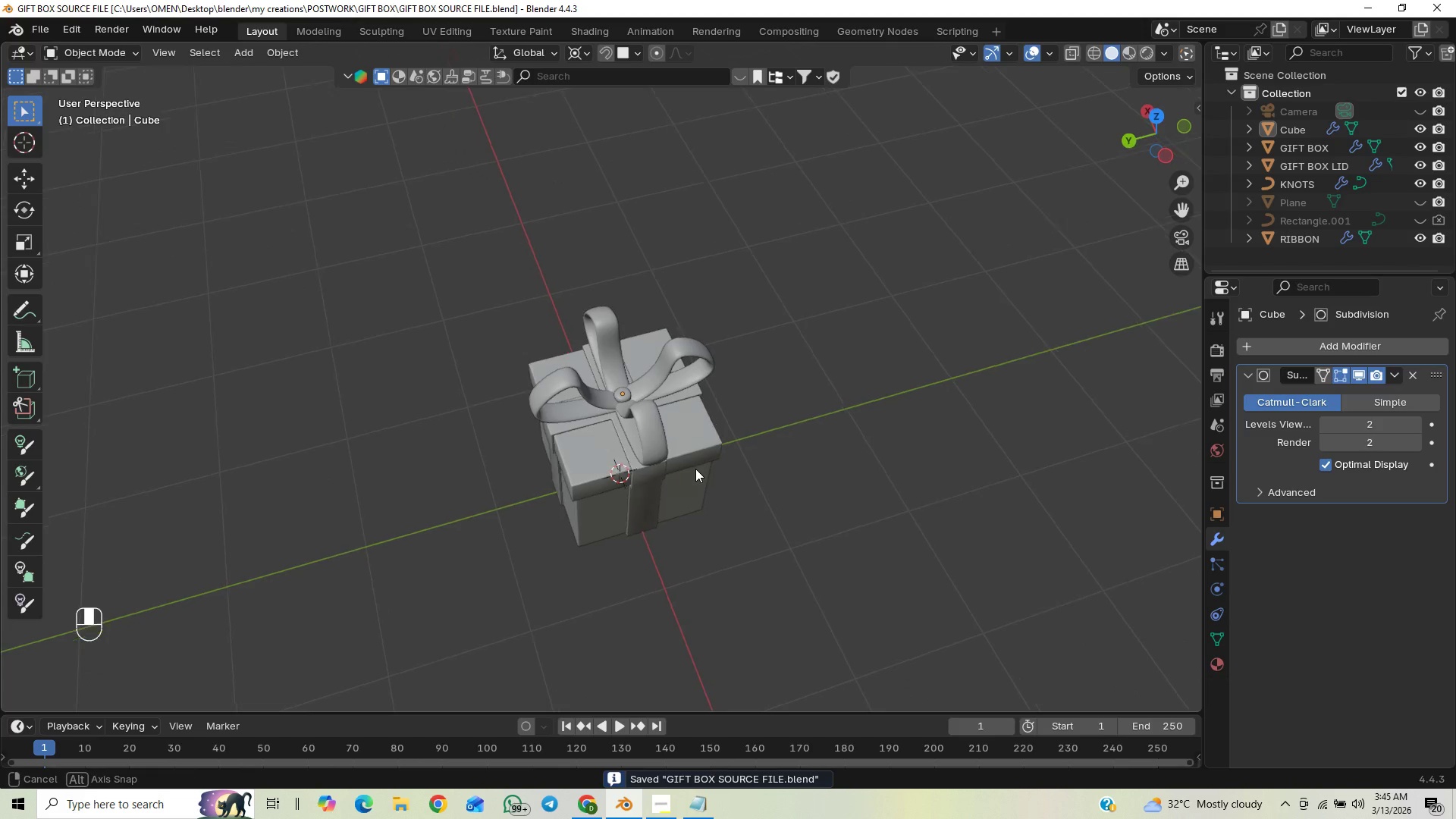 
scroll: coordinate [700, 450], scroll_direction: up, amount: 7.0
 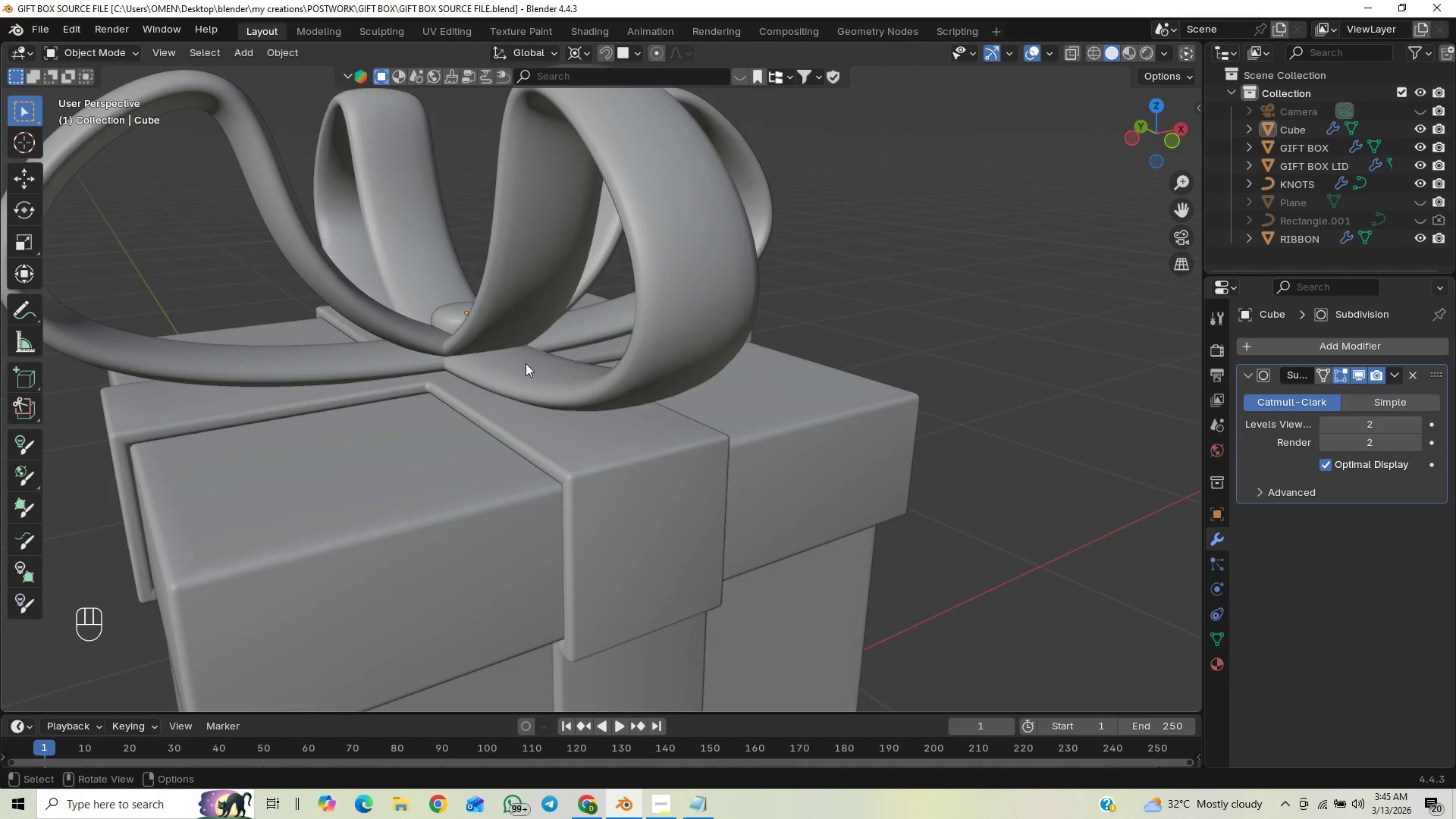 
scroll: coordinate [534, 399], scroll_direction: down, amount: 5.0
 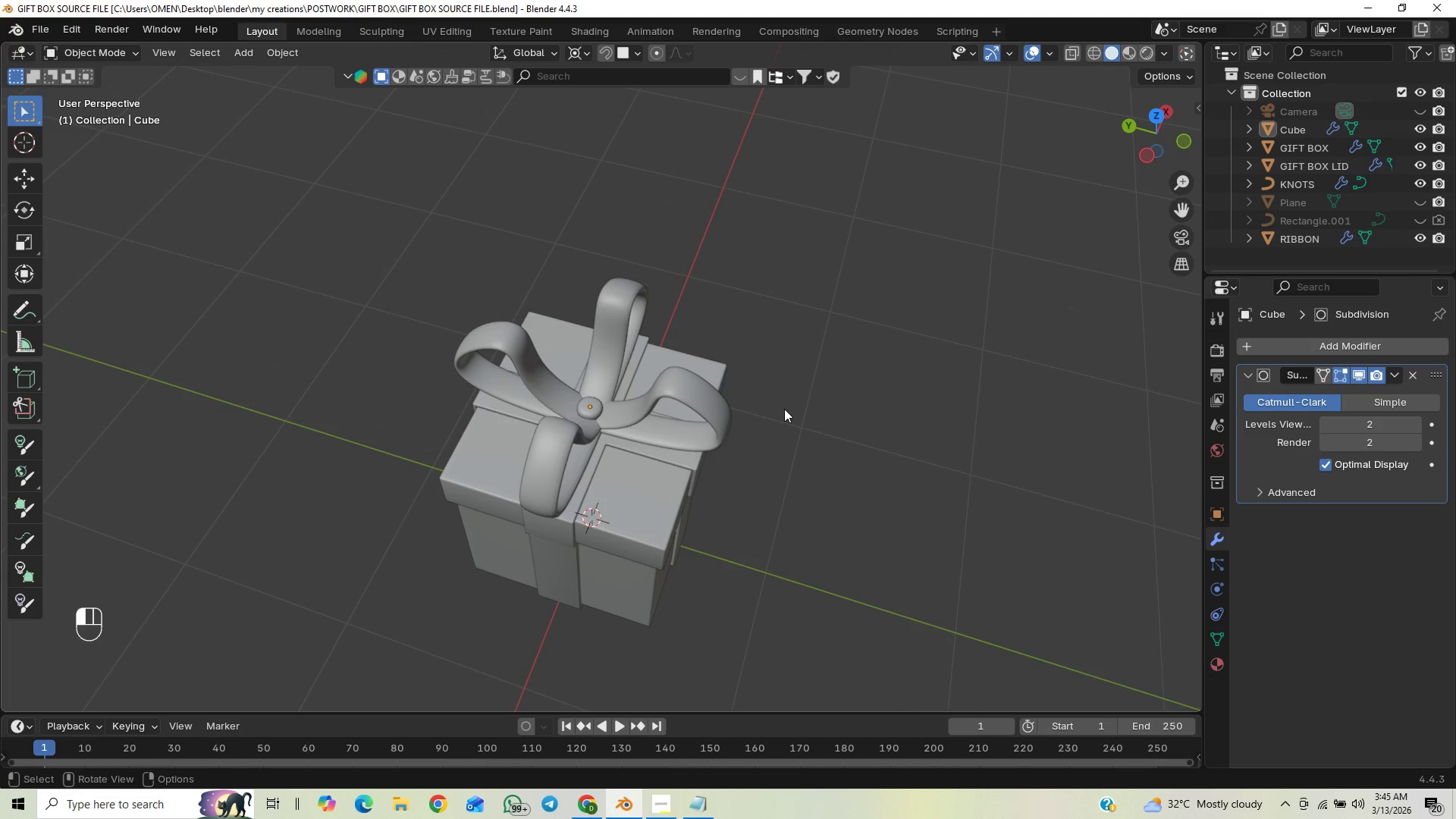 
scroll: coordinate [622, 453], scroll_direction: up, amount: 5.0
 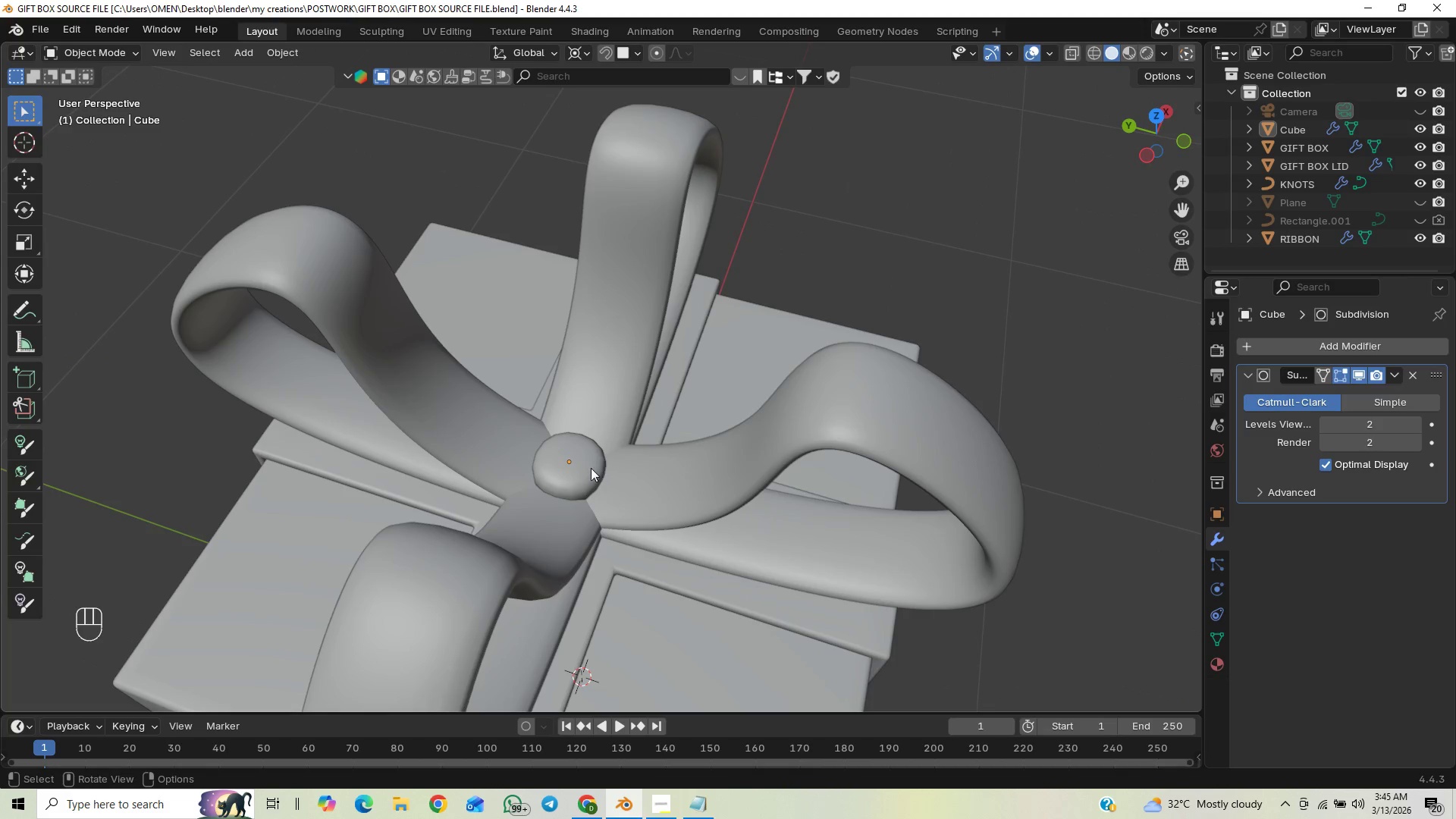 
left_click([588, 466])
 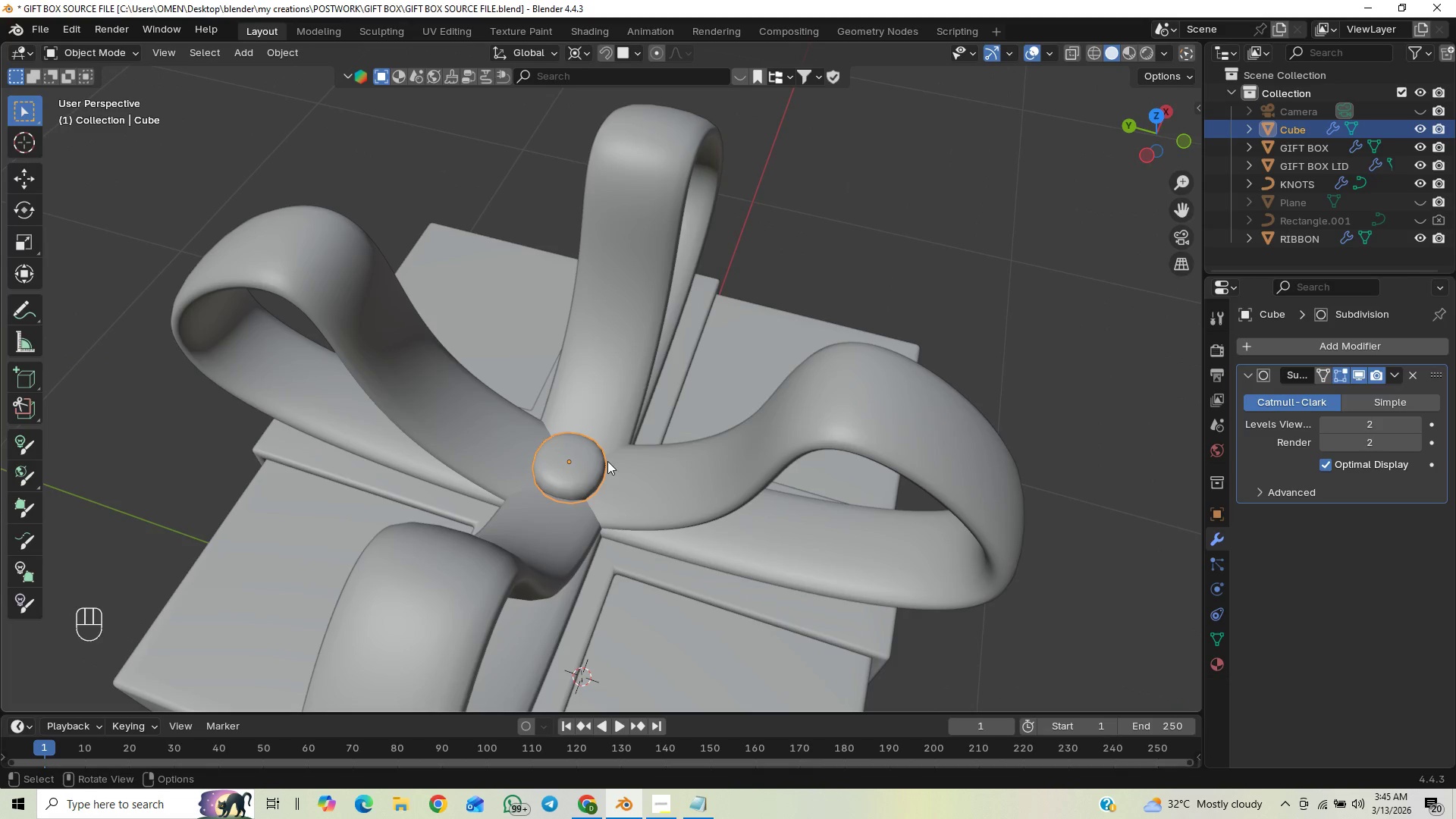 
key(S)
 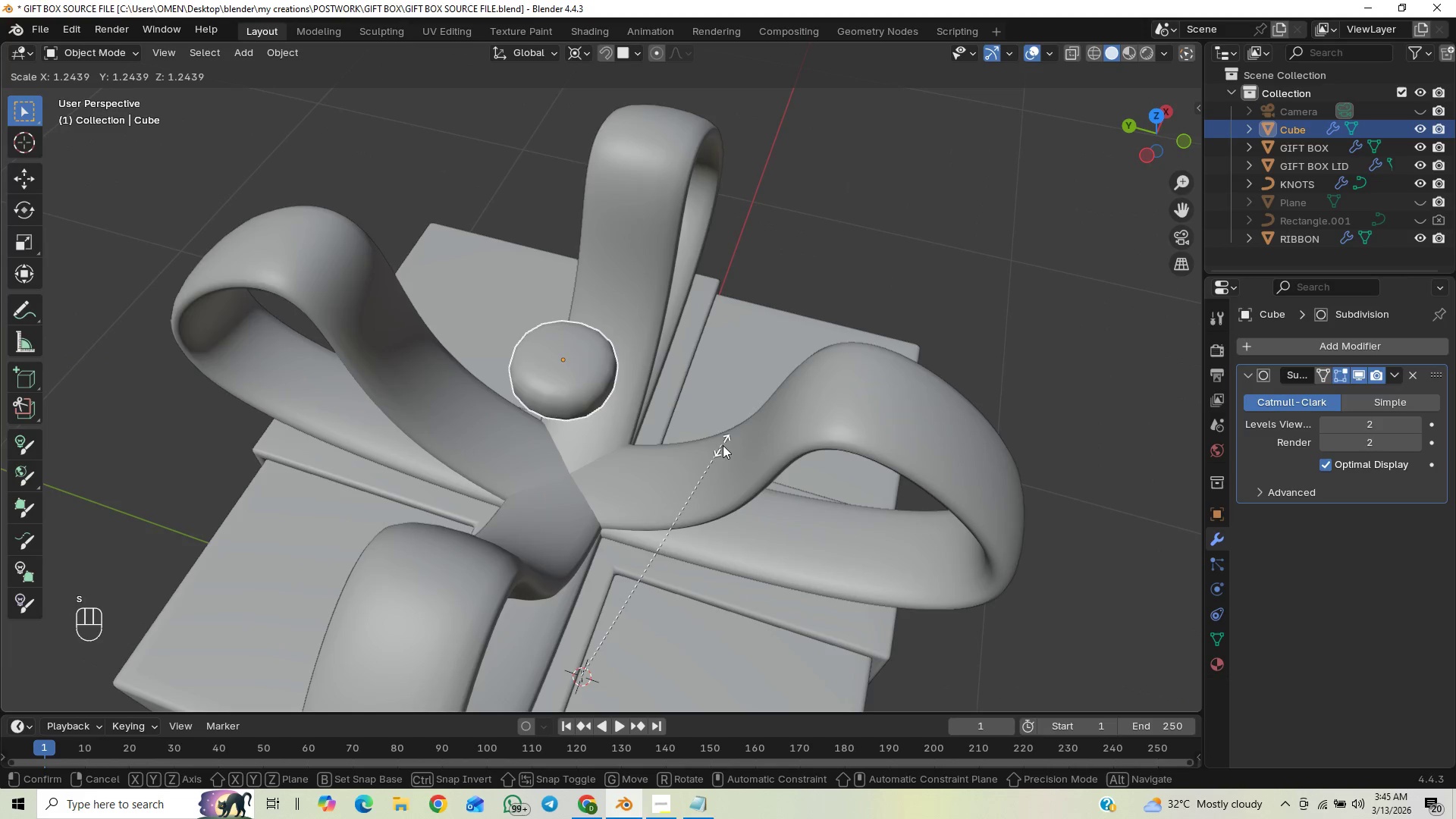 
left_click([723, 445])
 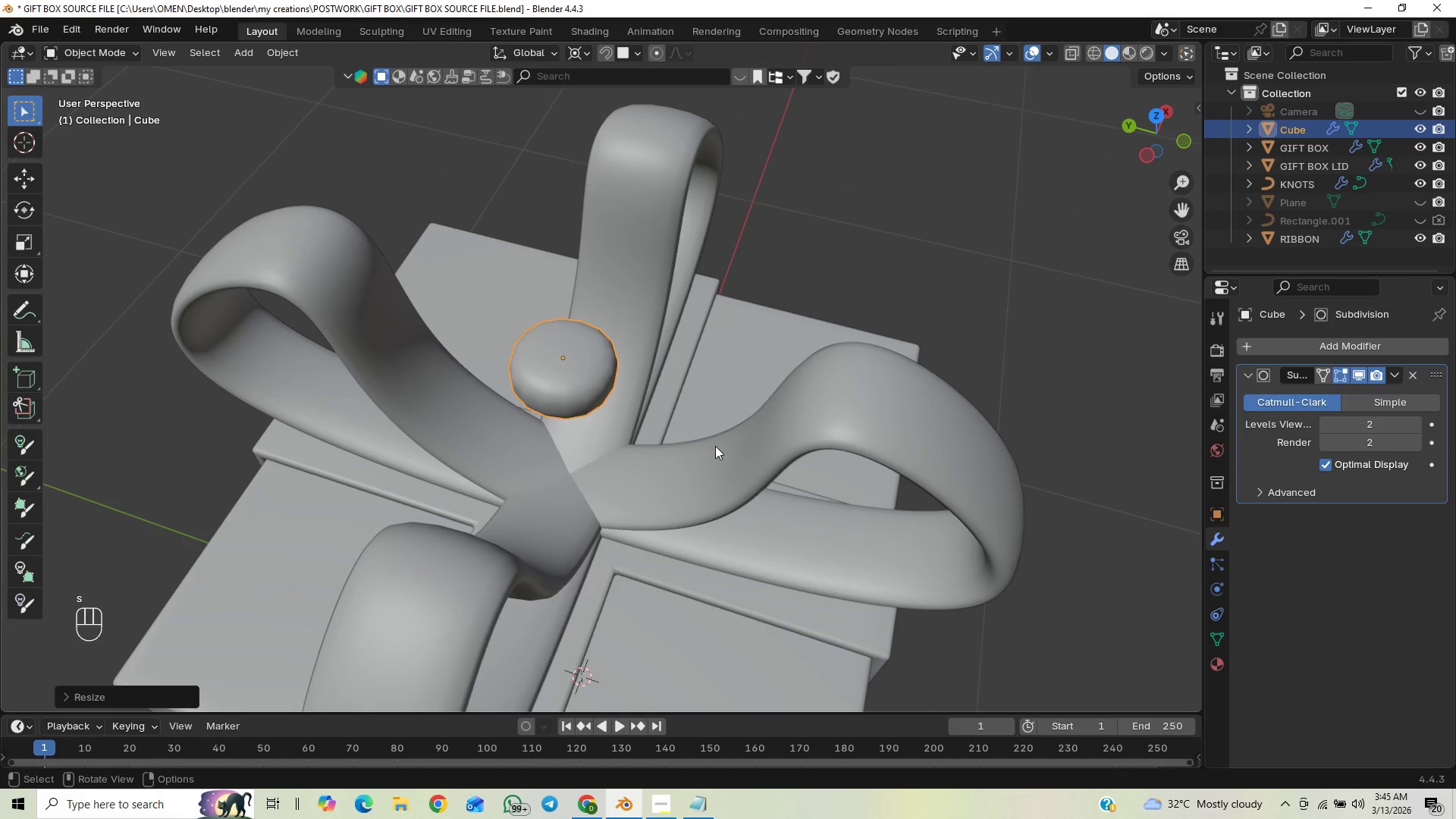 
type(gz)
 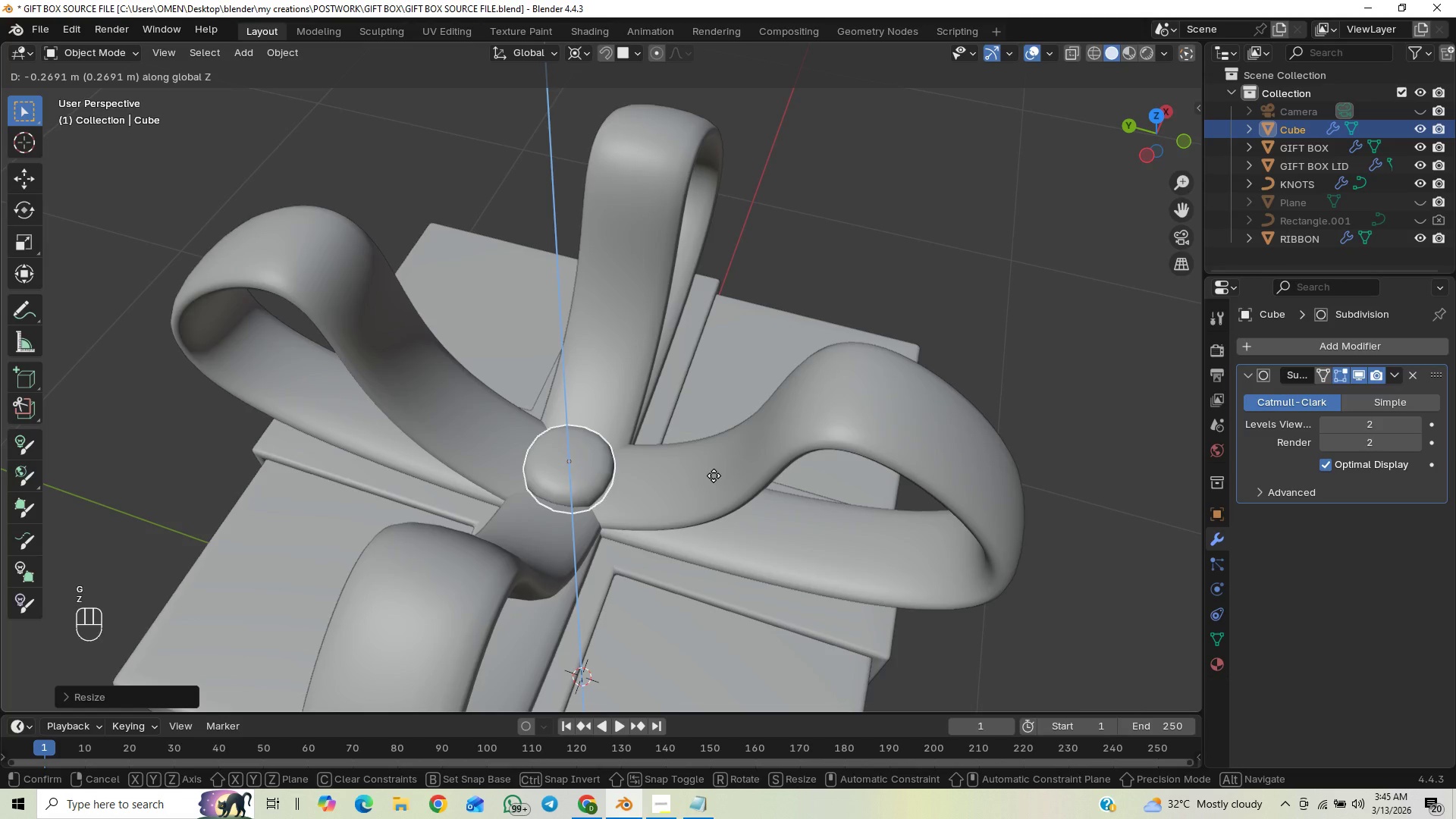 
hold_key(key=ShiftLeft, duration=1.39)
left_click([714, 469])
 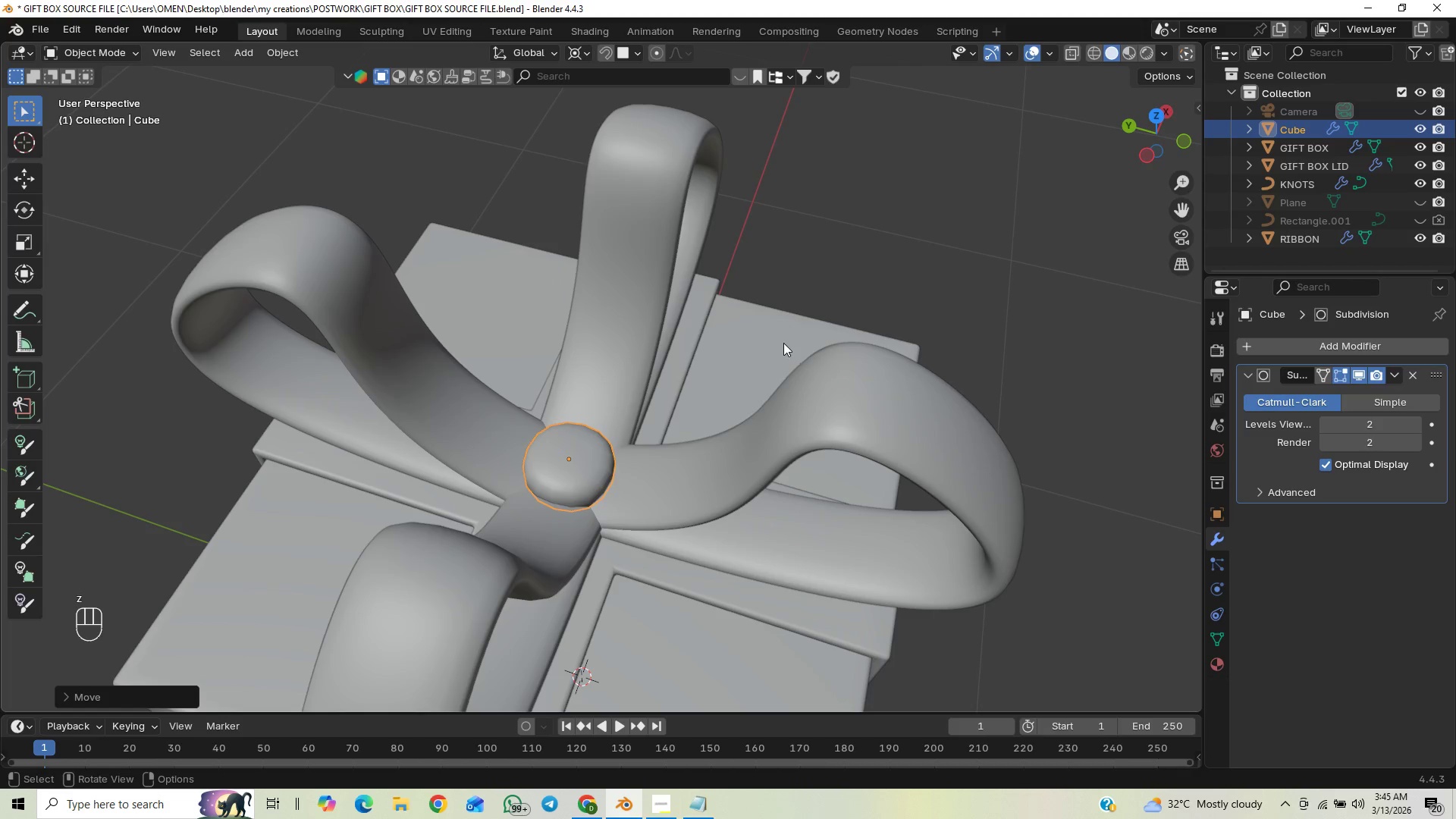 
left_click([900, 253])
 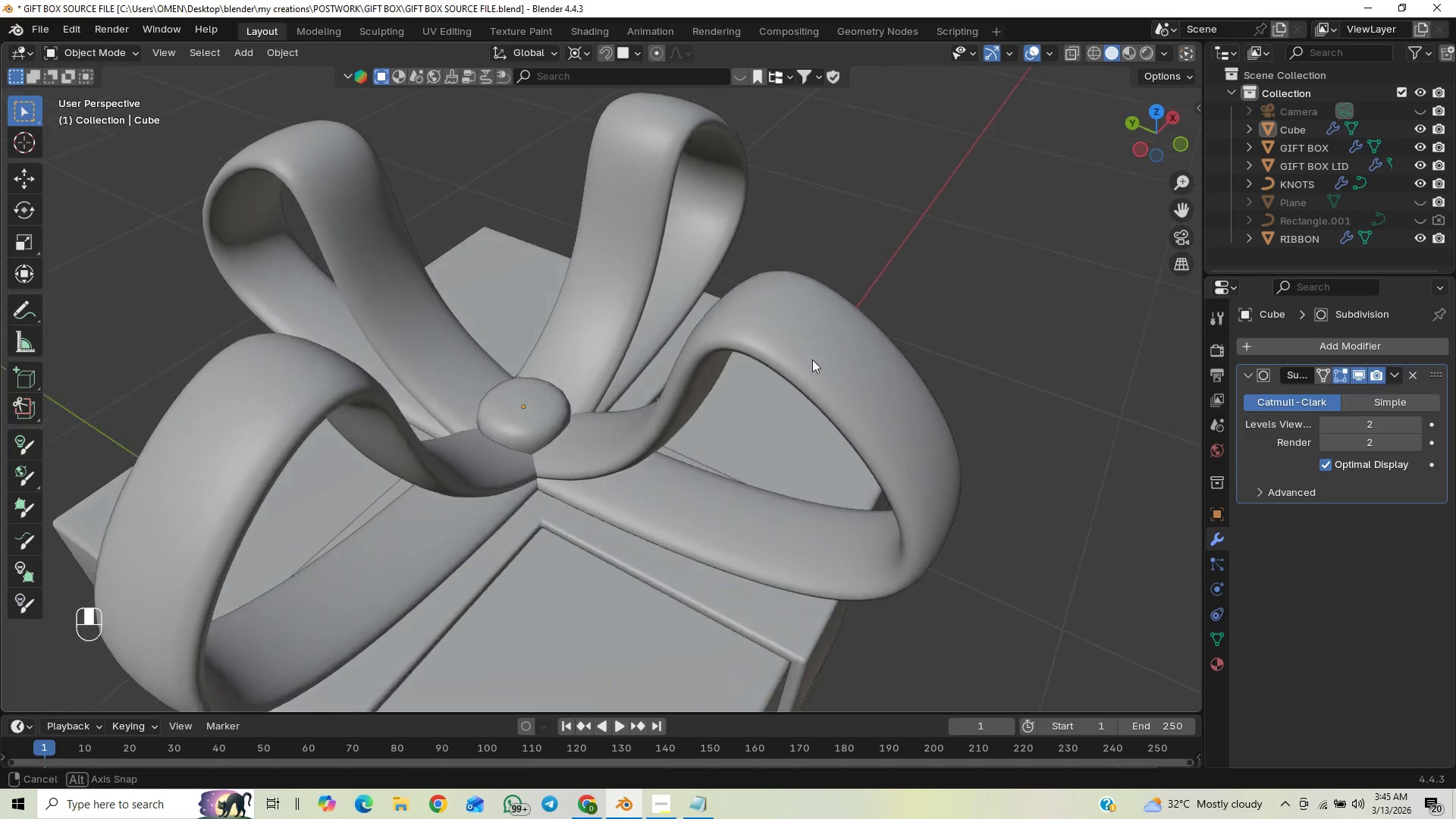 
wait(6.38)
 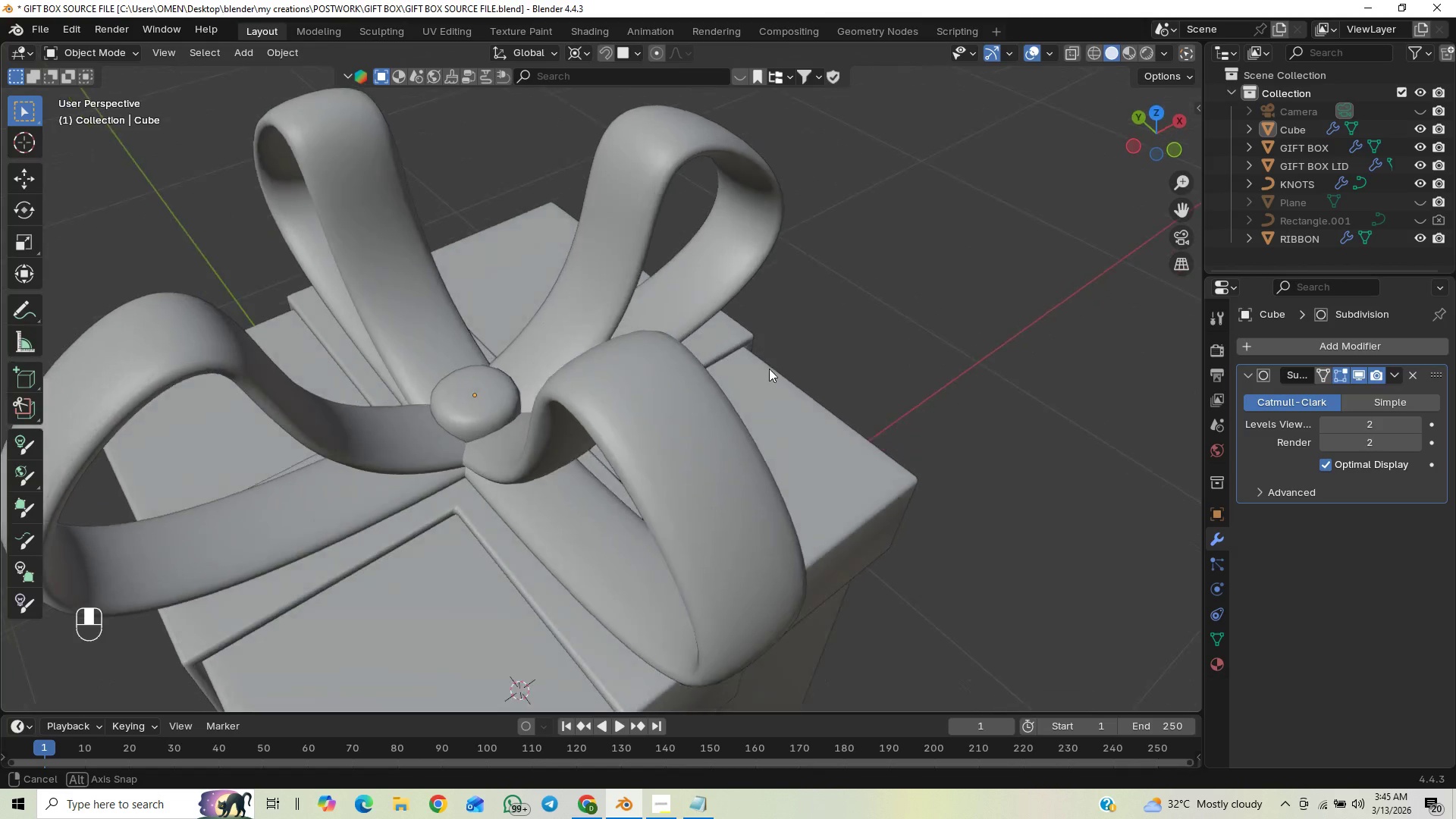 
key(Control+Z)
 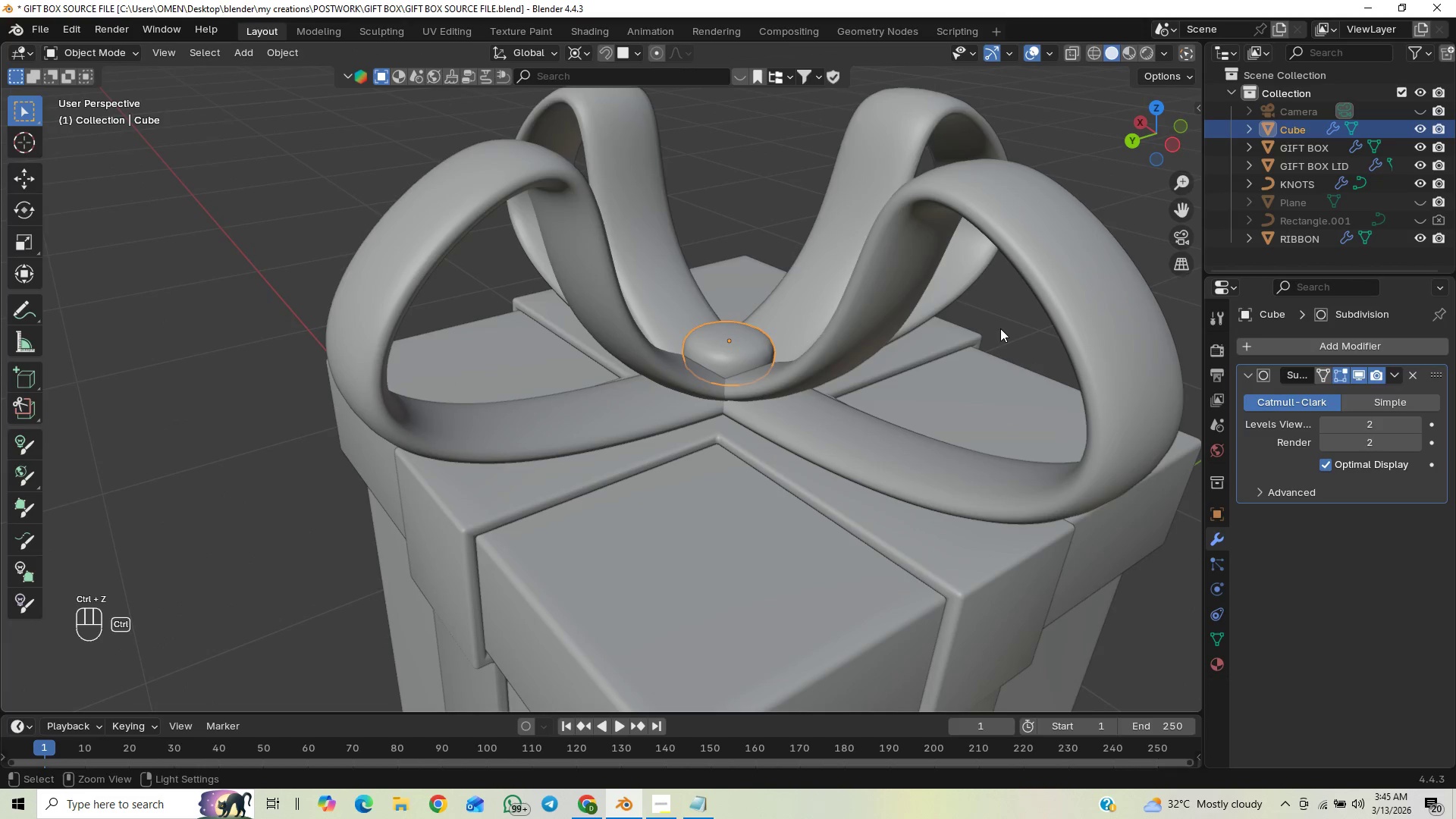 
key(Control+Z)
 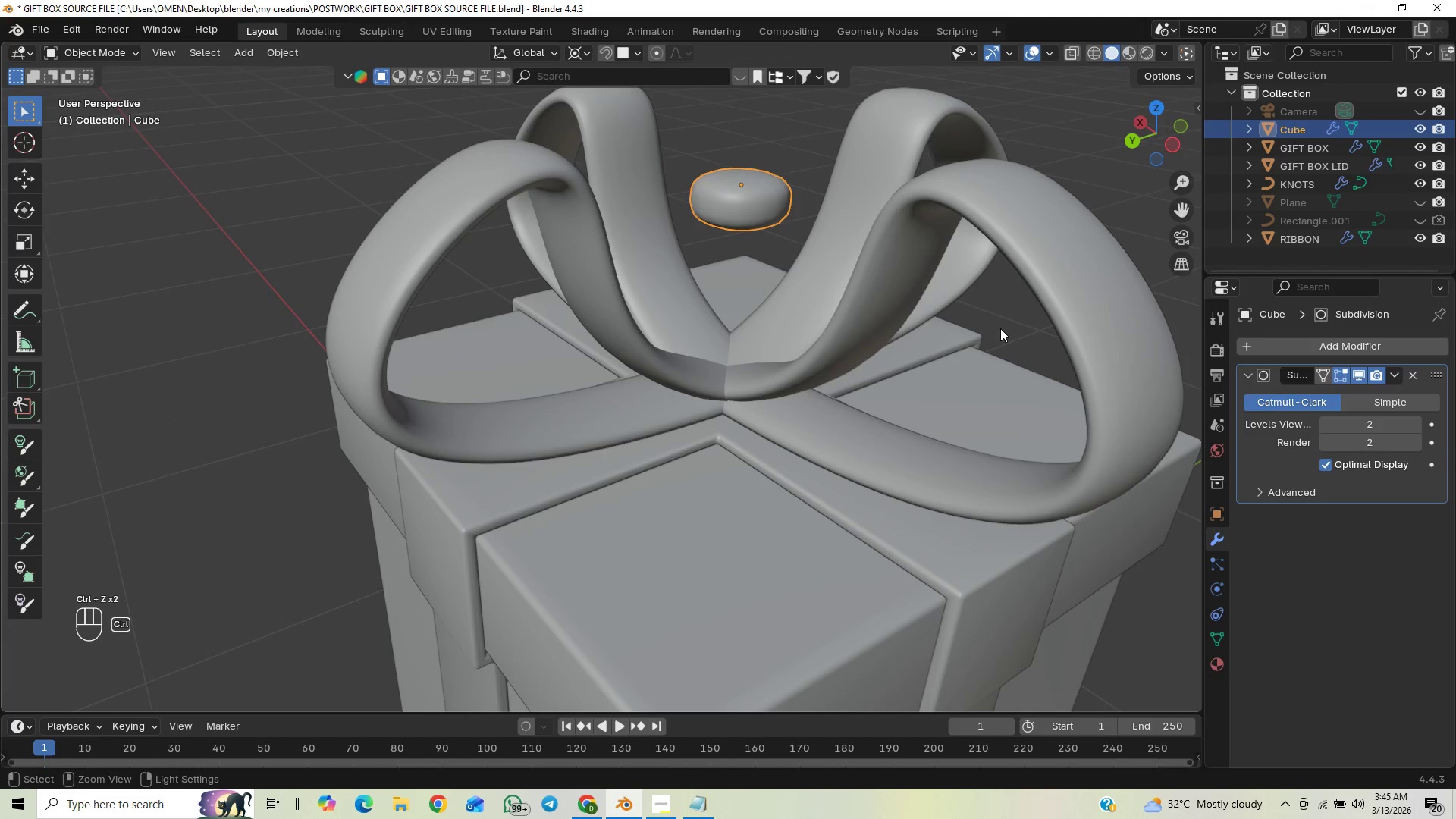 
key(Control+Z)
 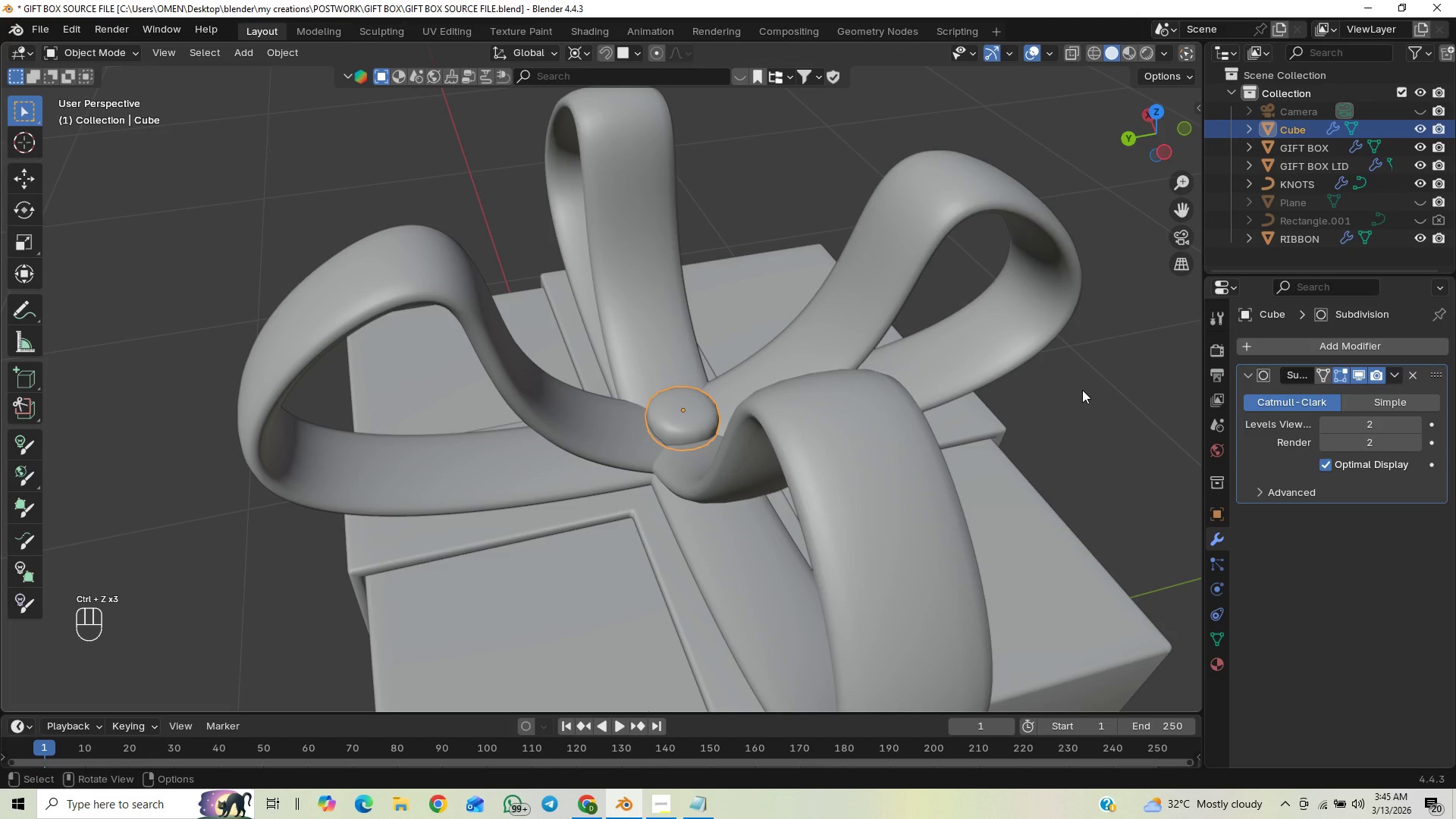 
scroll: coordinate [897, 413], scroll_direction: down, amount: 1.0
 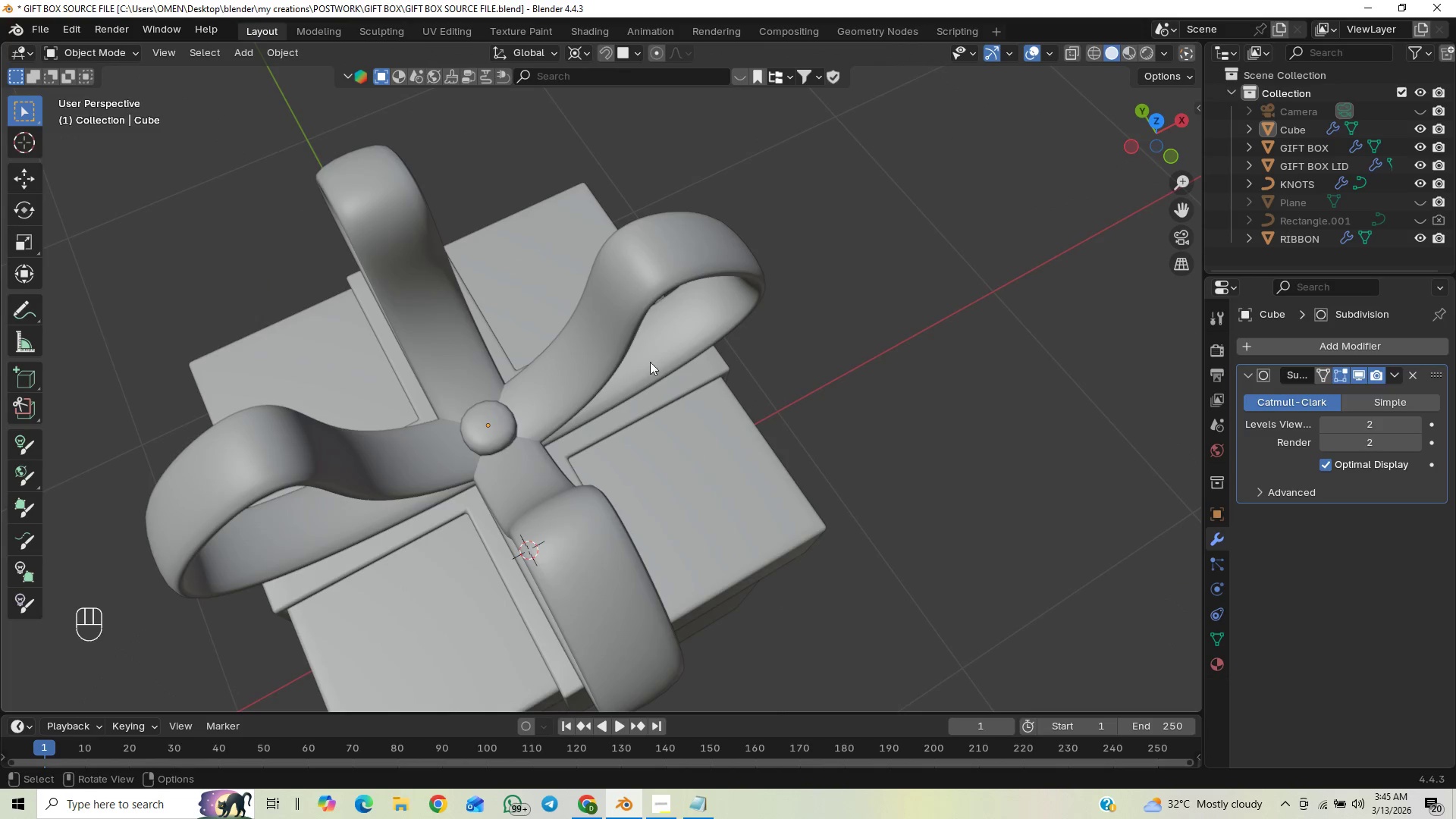 
key(Control+S)
 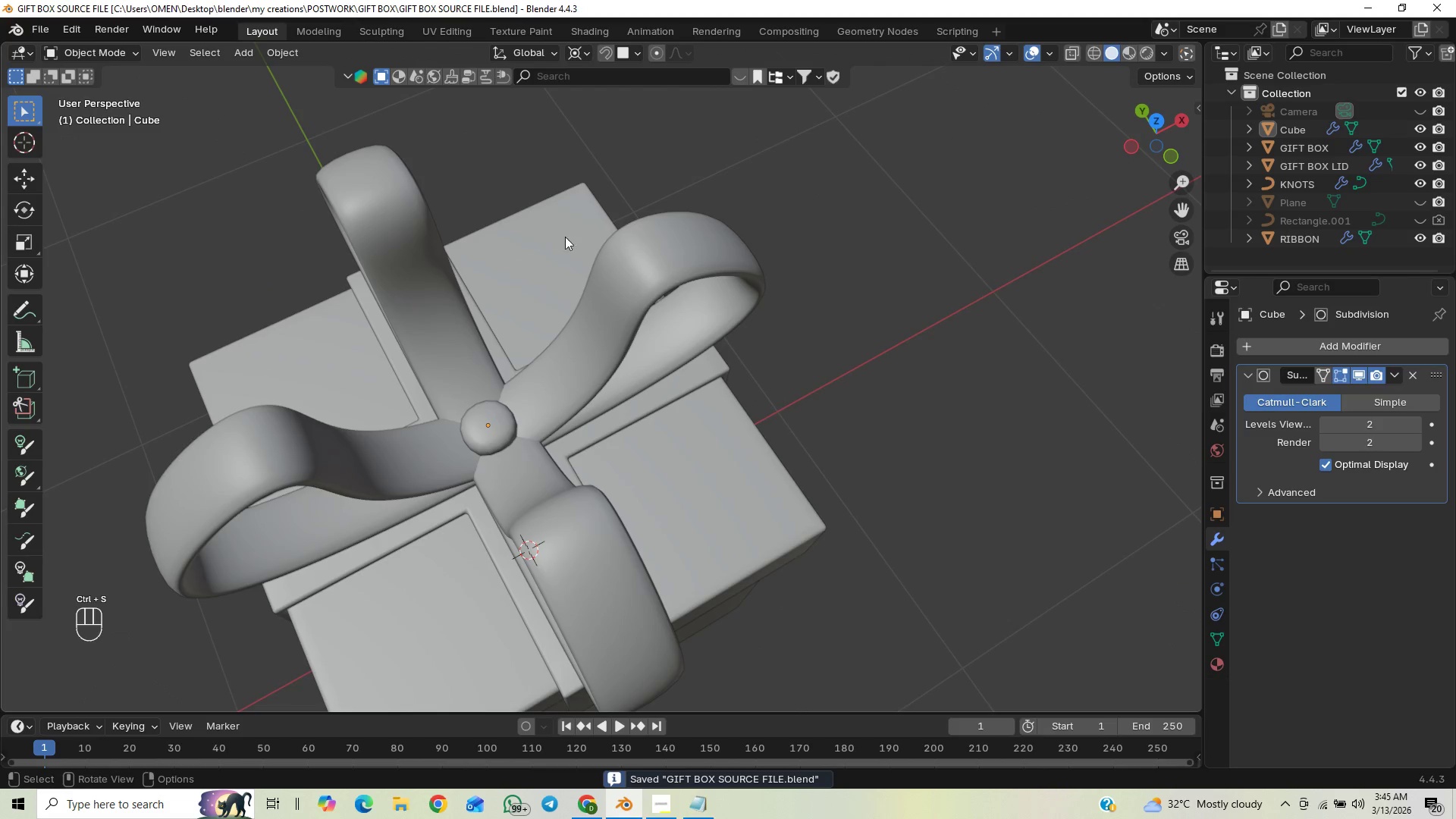 
scroll: coordinate [538, 394], scroll_direction: down, amount: 2.0
 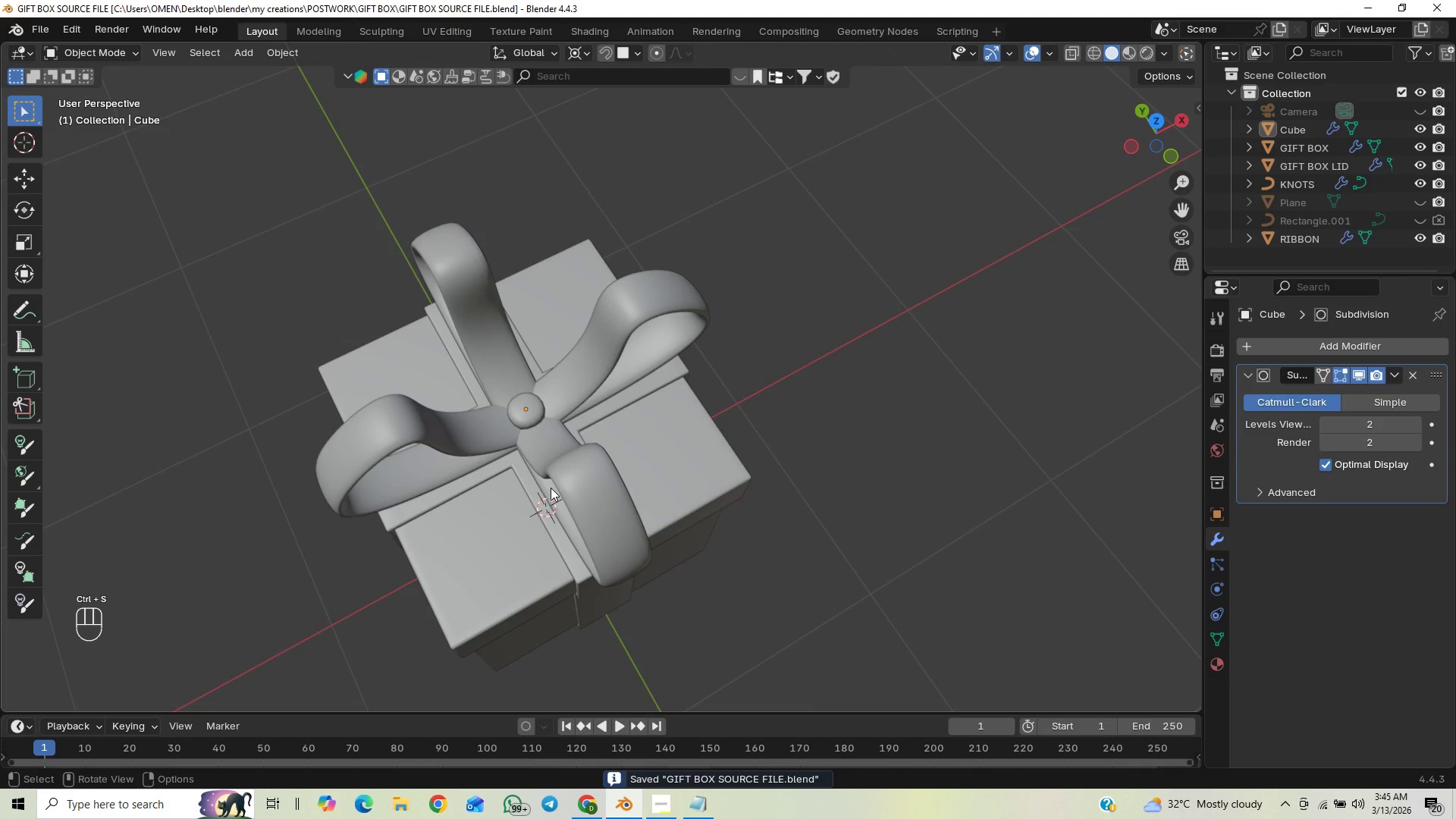 
scroll: coordinate [578, 507], scroll_direction: up, amount: 1.0
 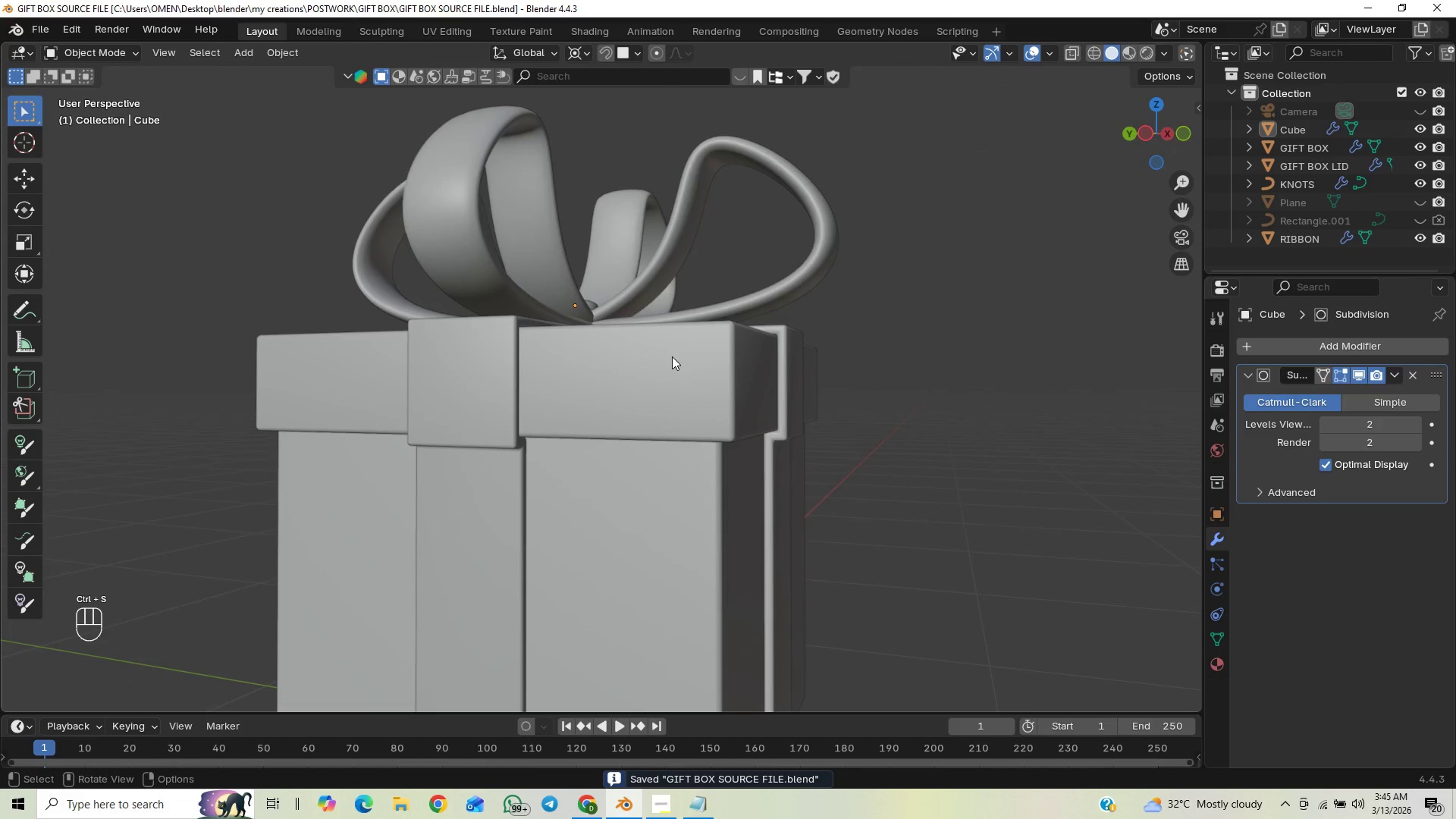 
scroll: coordinate [632, 338], scroll_direction: down, amount: 4.0
 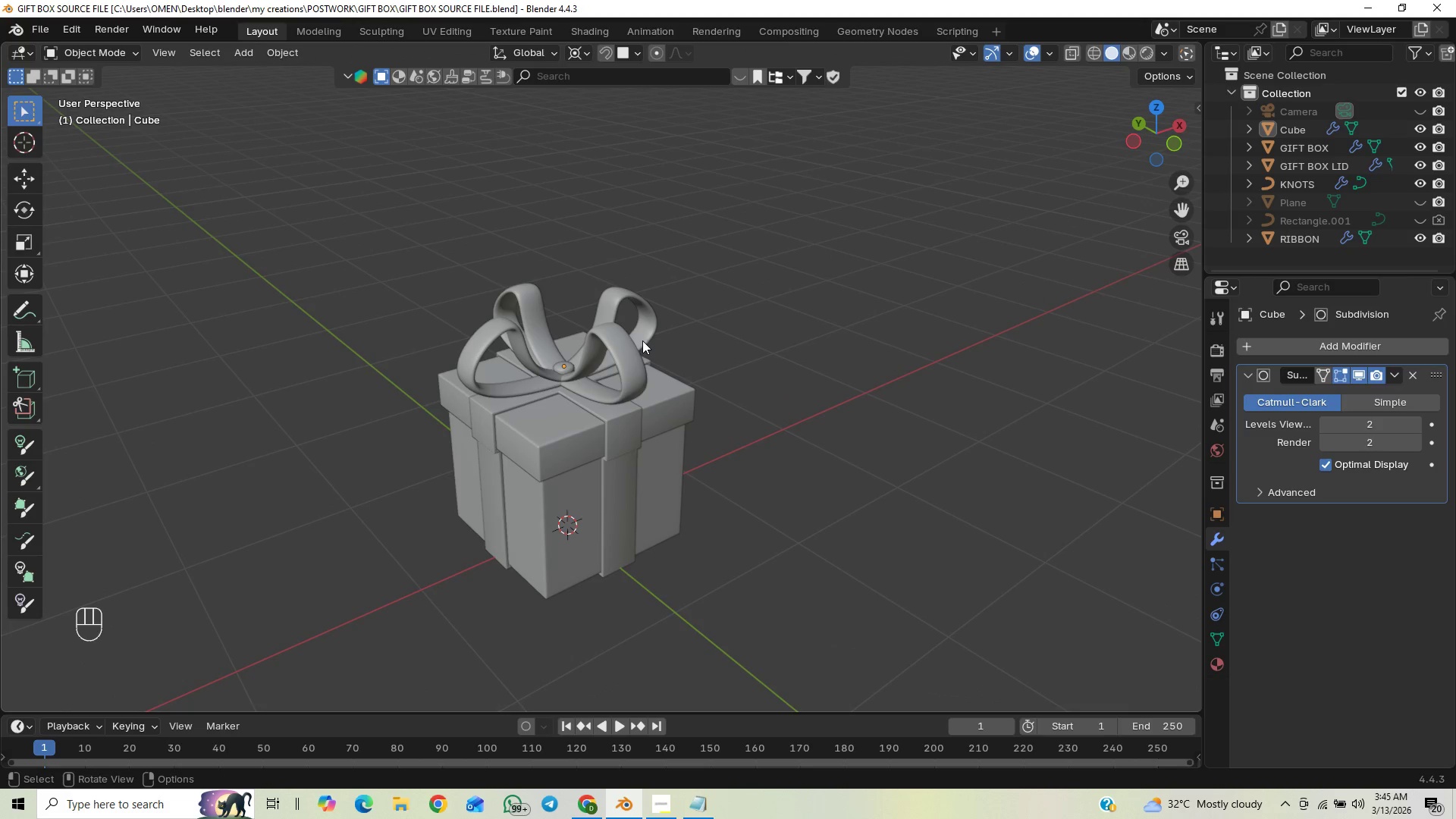 
scroll: coordinate [604, 348], scroll_direction: up, amount: 6.0
 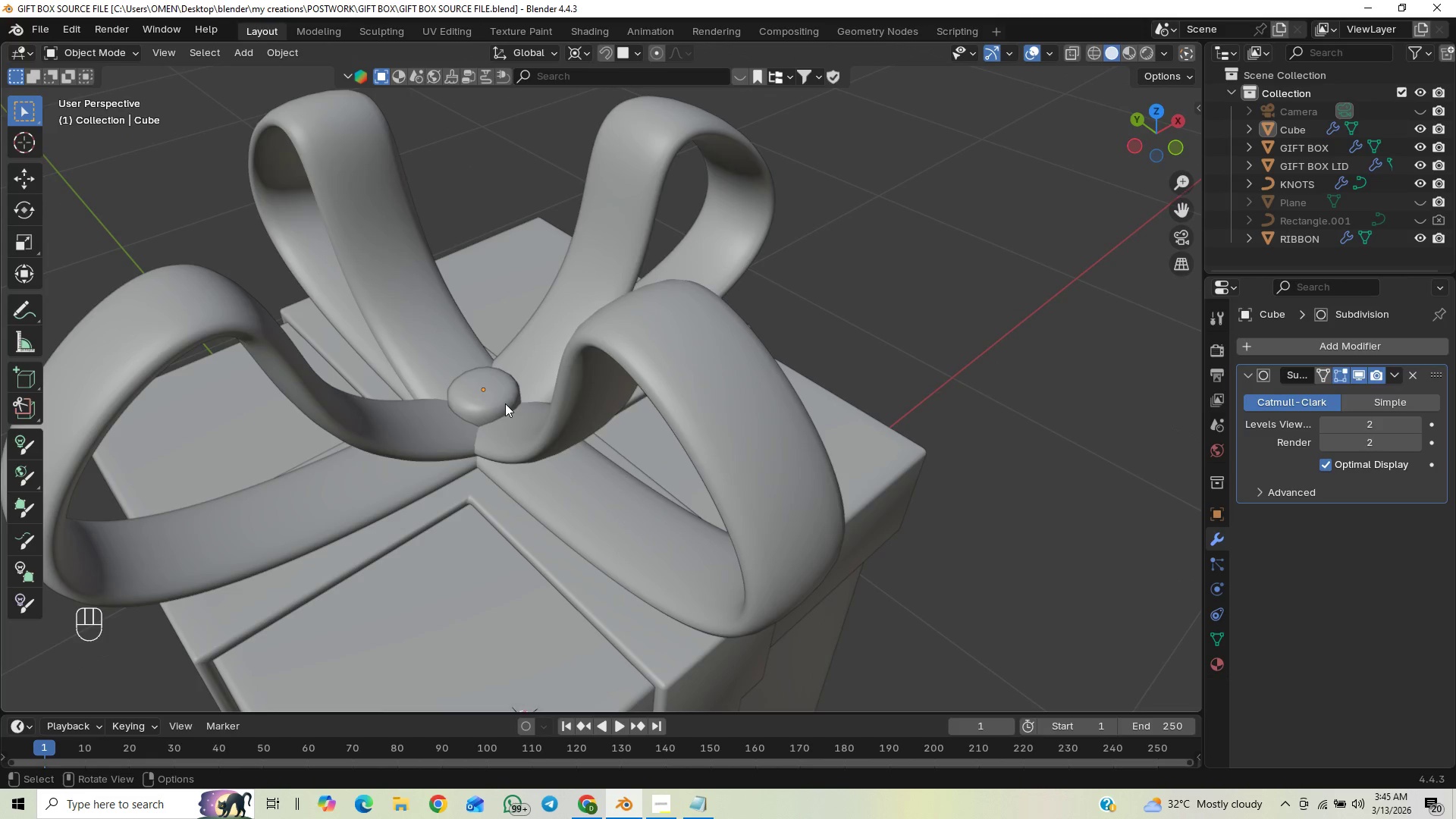 
key(G)
 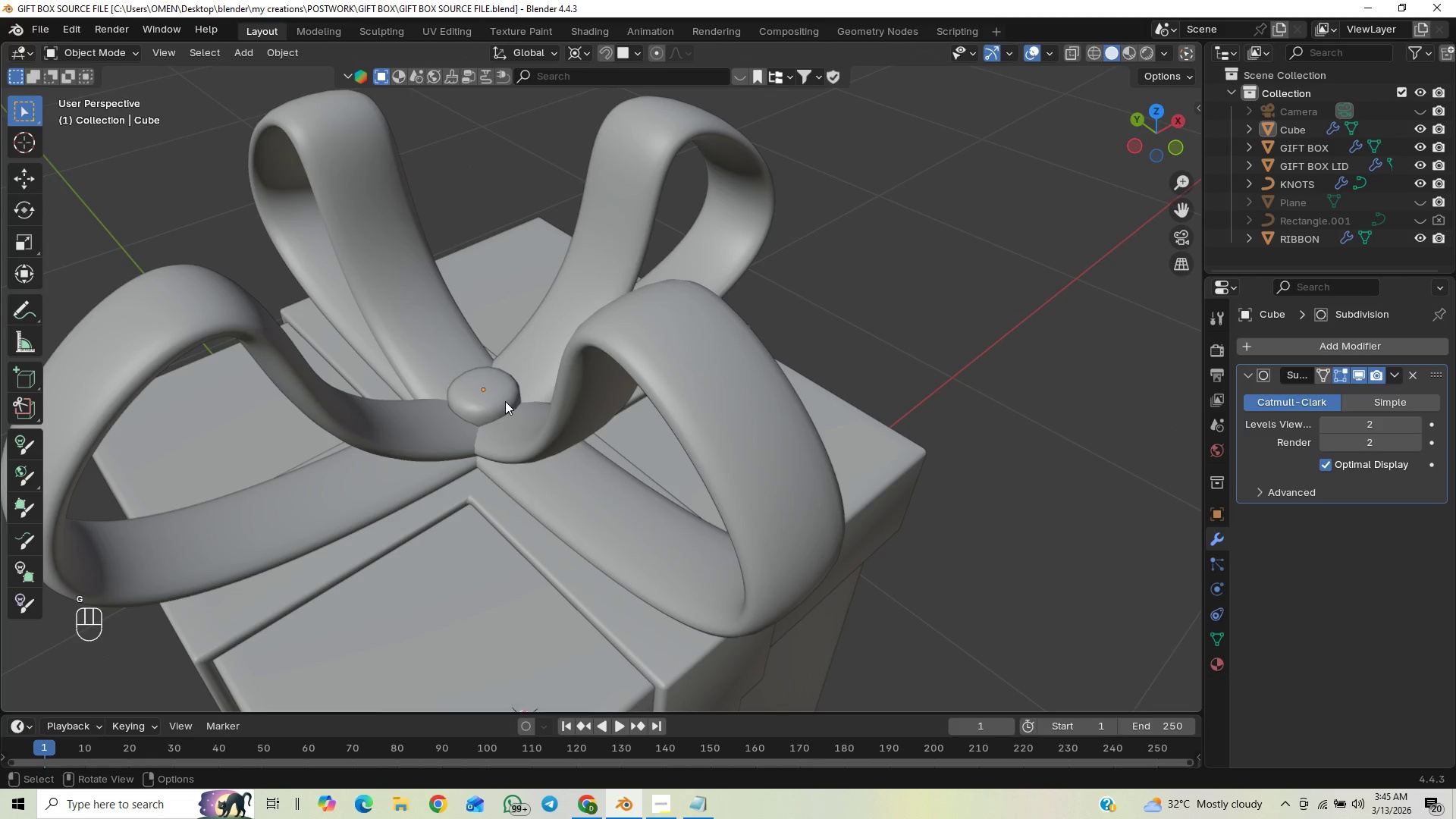 
left_click([497, 396])
 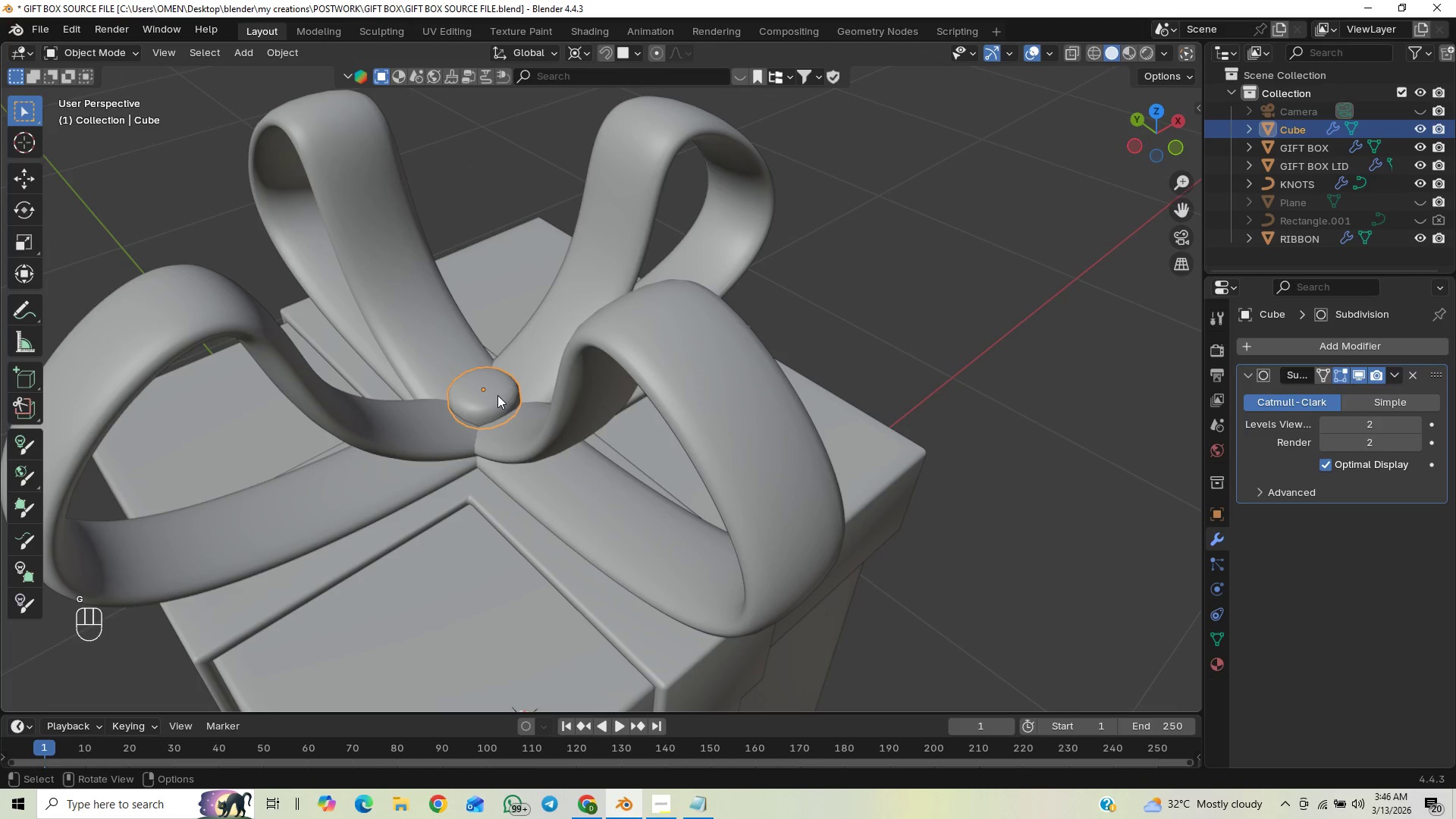 
key(S)
 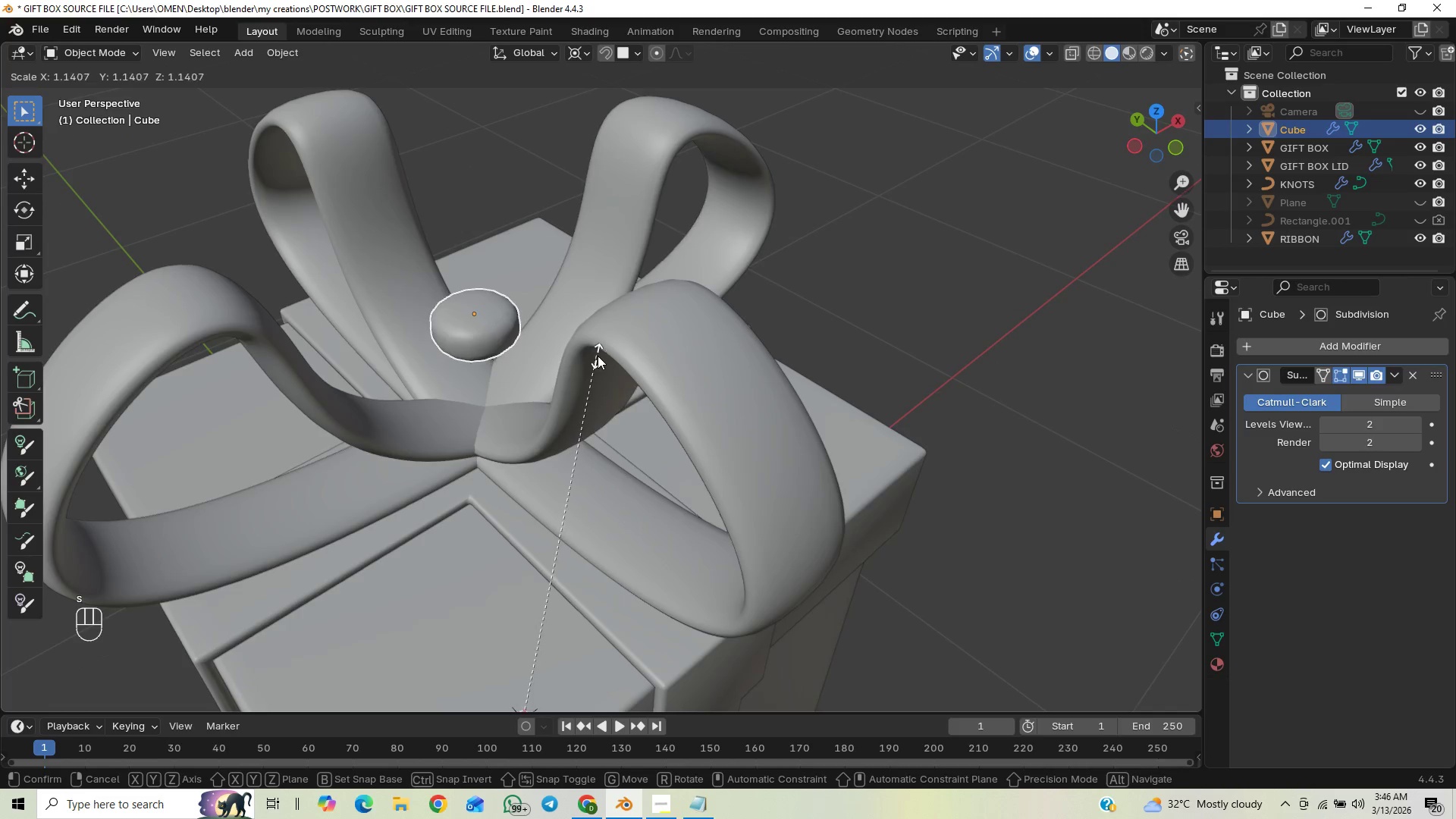 
left_click([610, 351])
 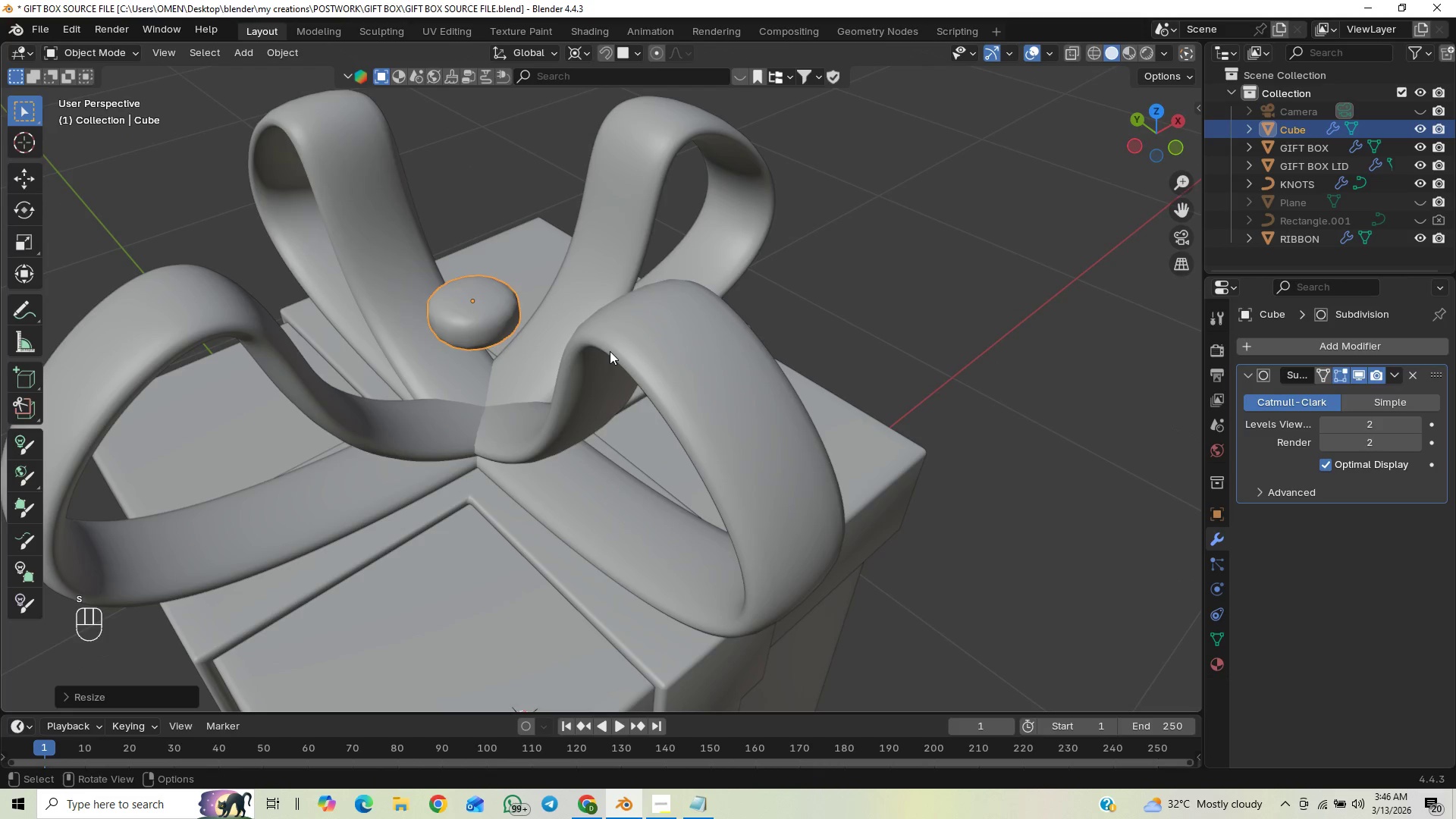 
type(gz)
 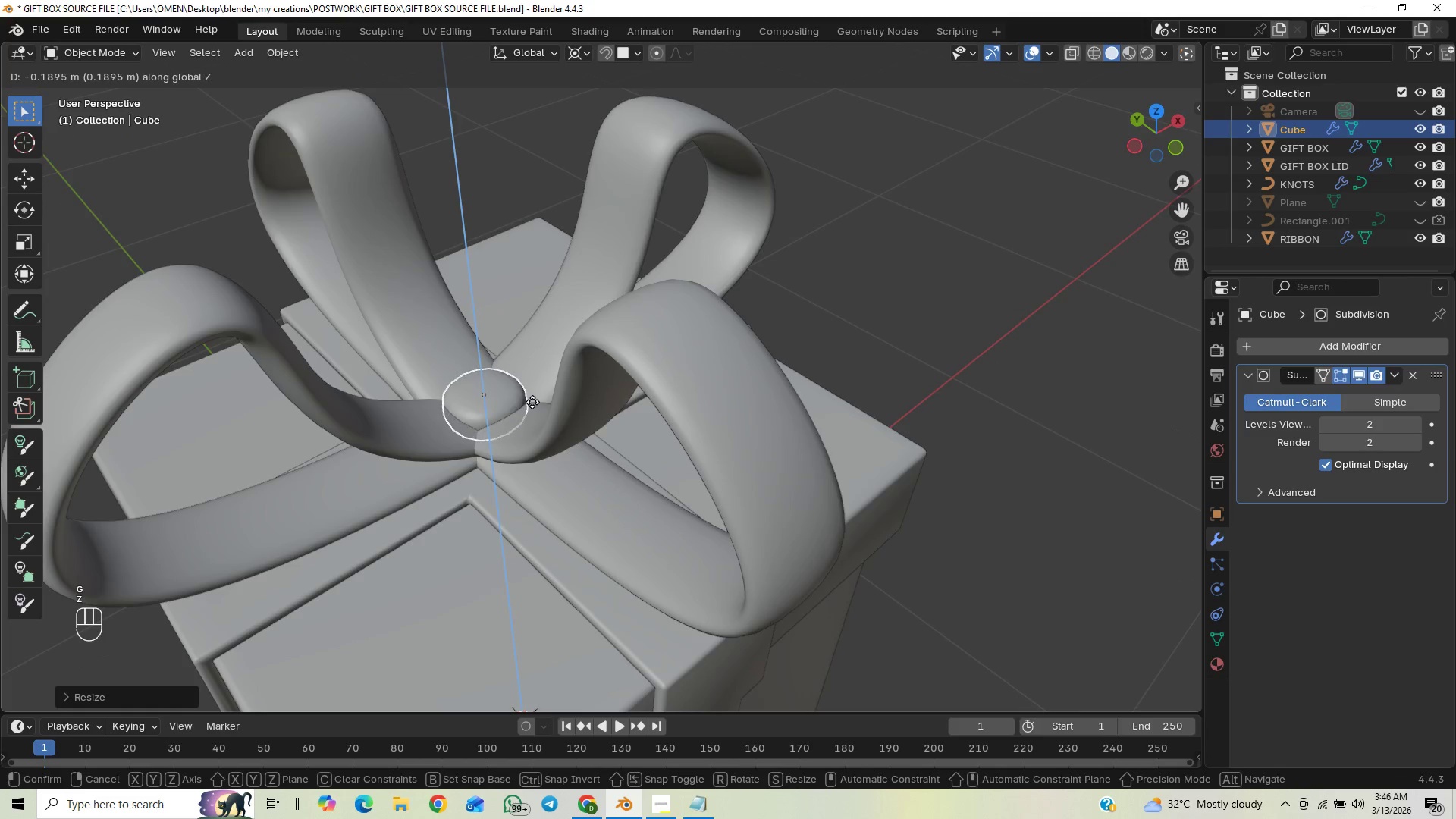 
hold_key(key=ControlLeft, duration=1.5)
 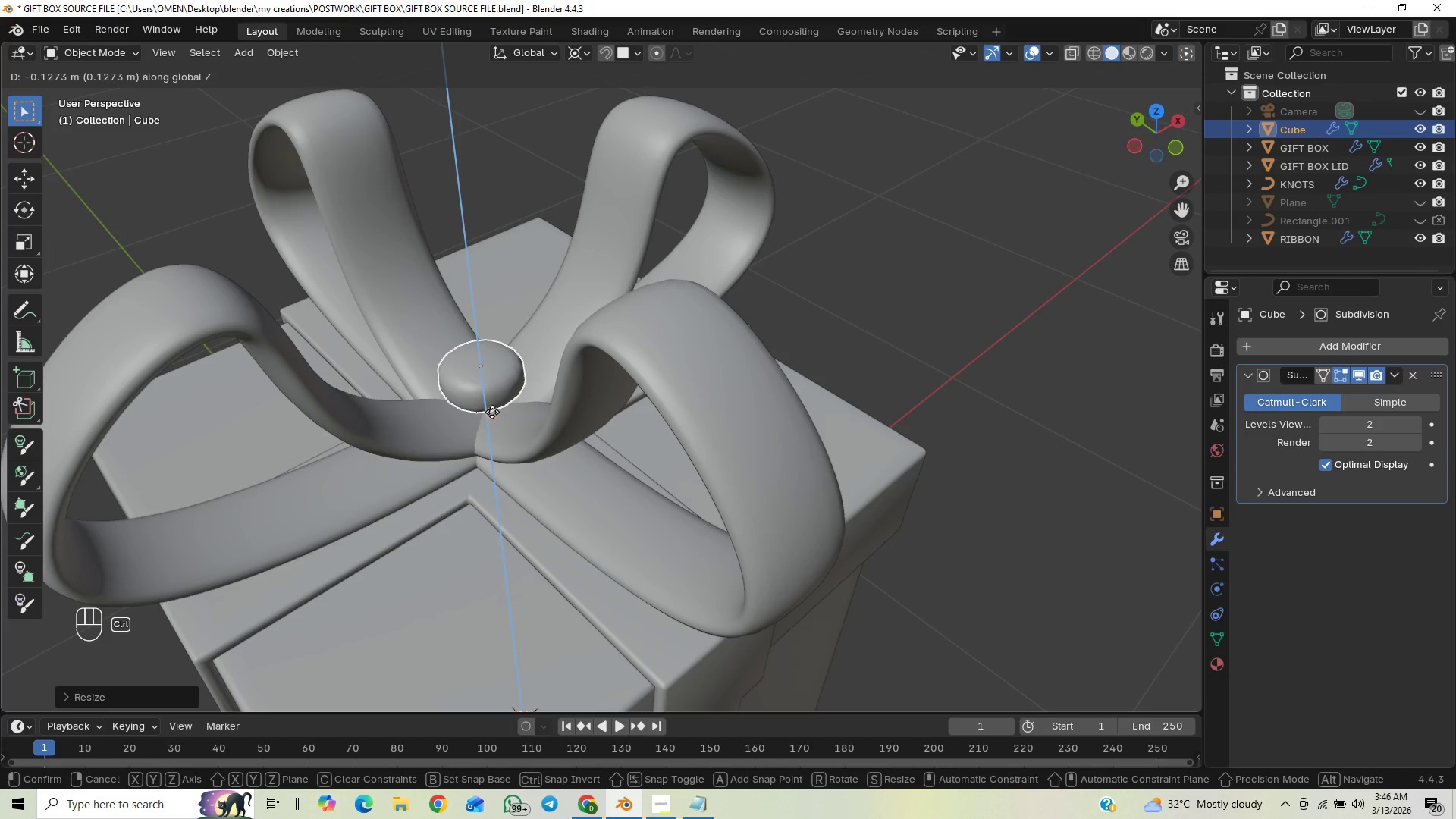 
hold_key(key=ControlLeft, duration=1.22)
left_click([485, 411])
 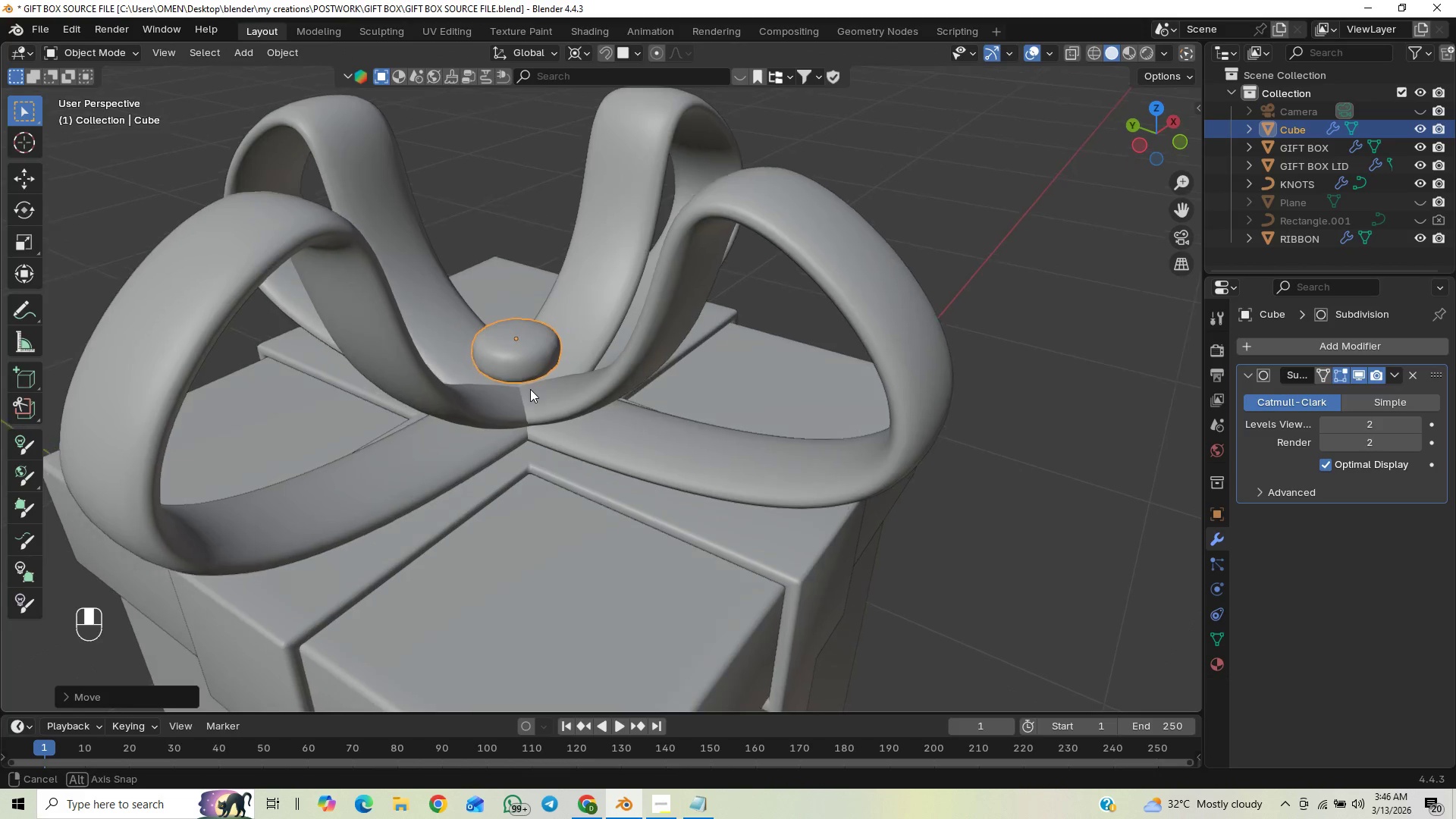 
scroll: coordinate [535, 382], scroll_direction: up, amount: 2.0
 